 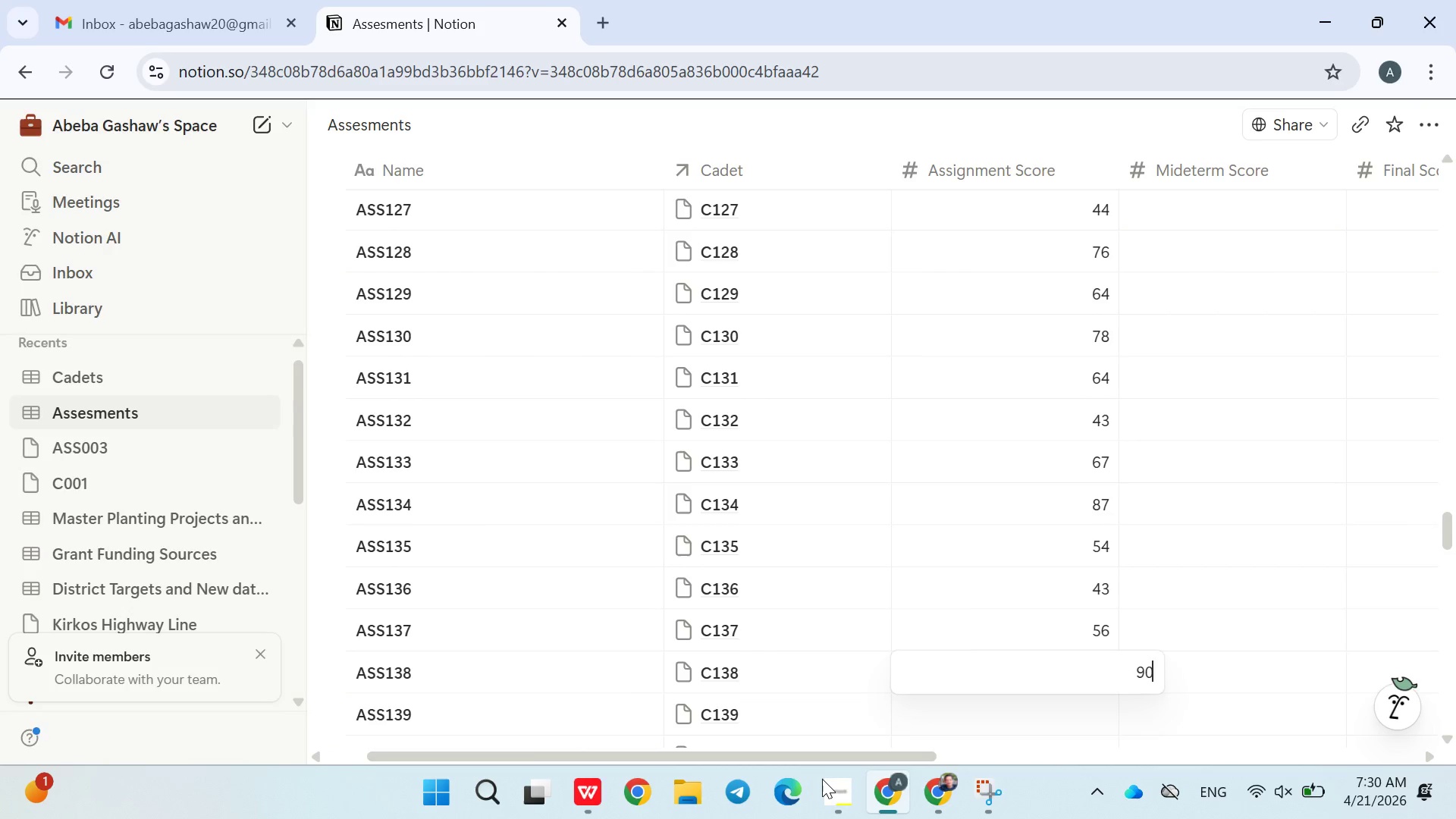 
key(Enter)
 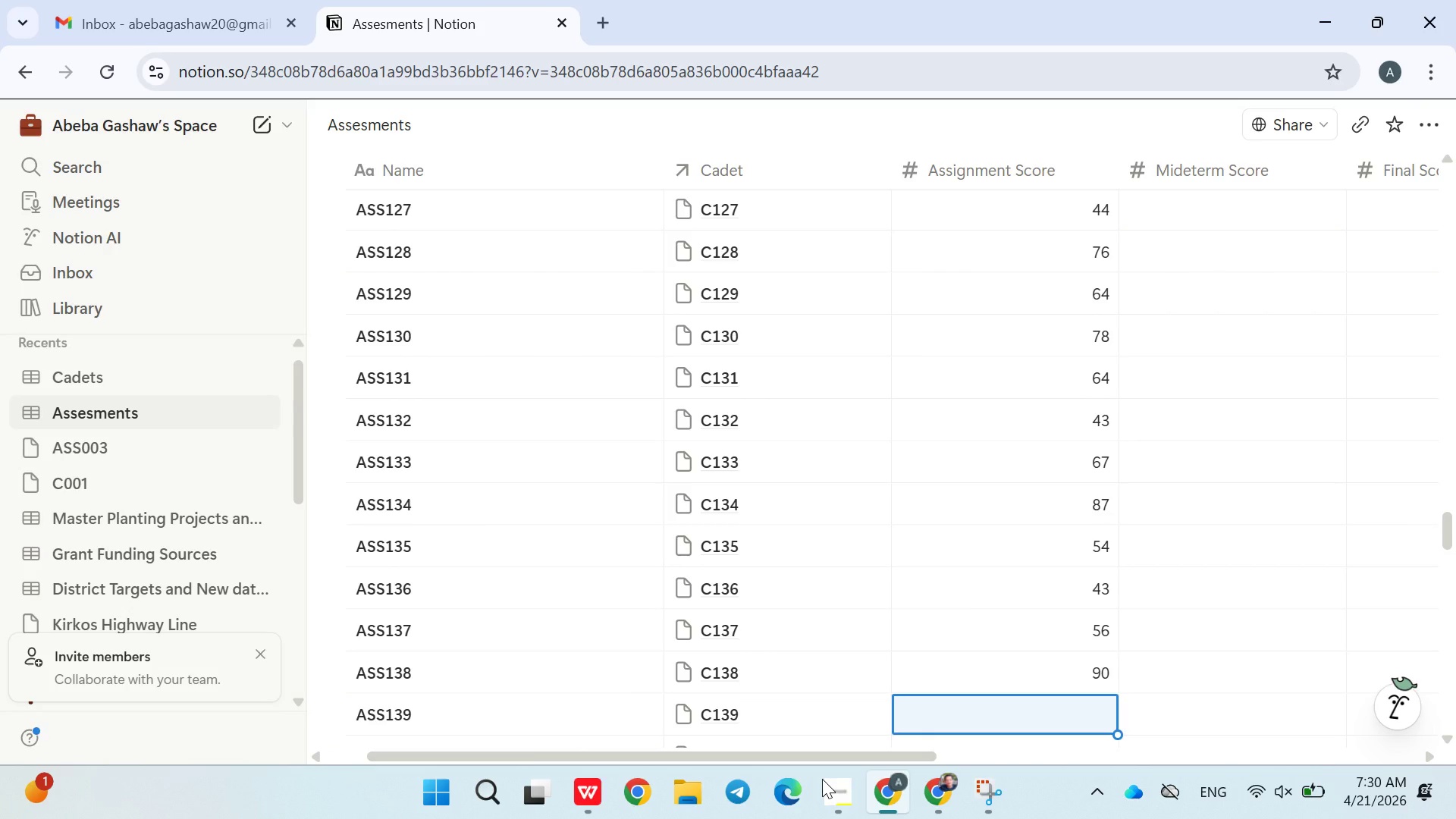 
type(98)
 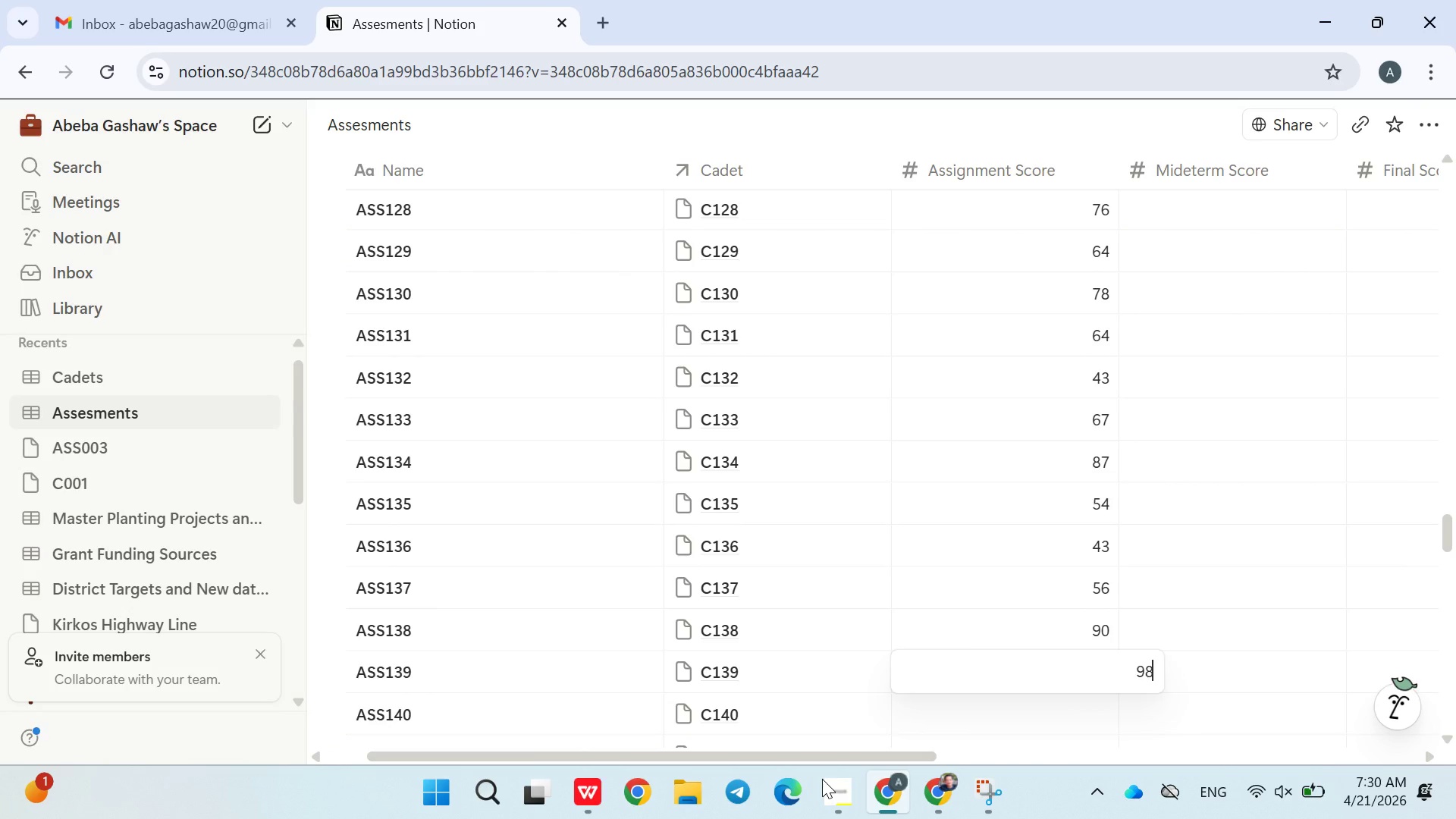 
key(Enter)
 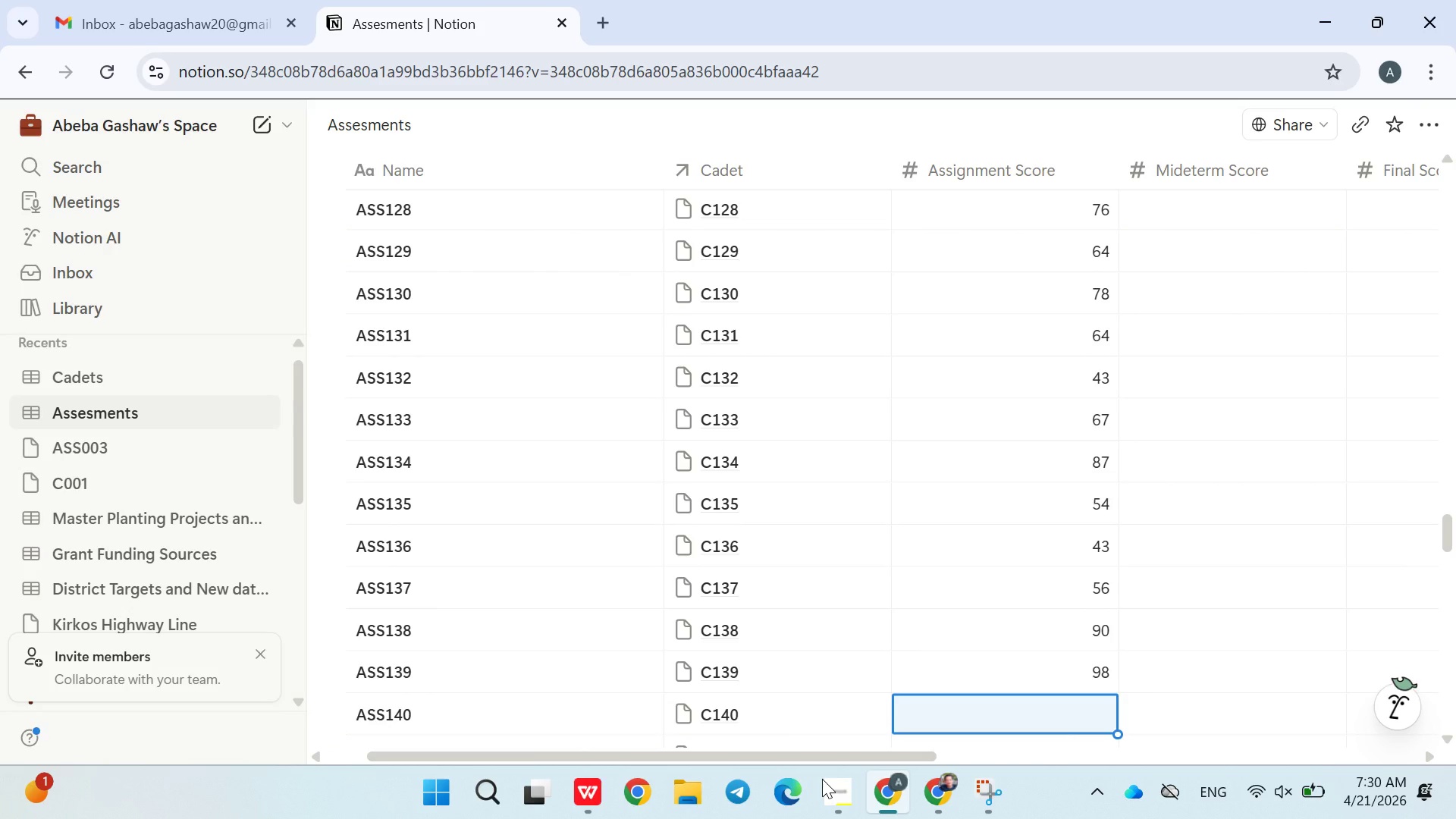 
type(98)
 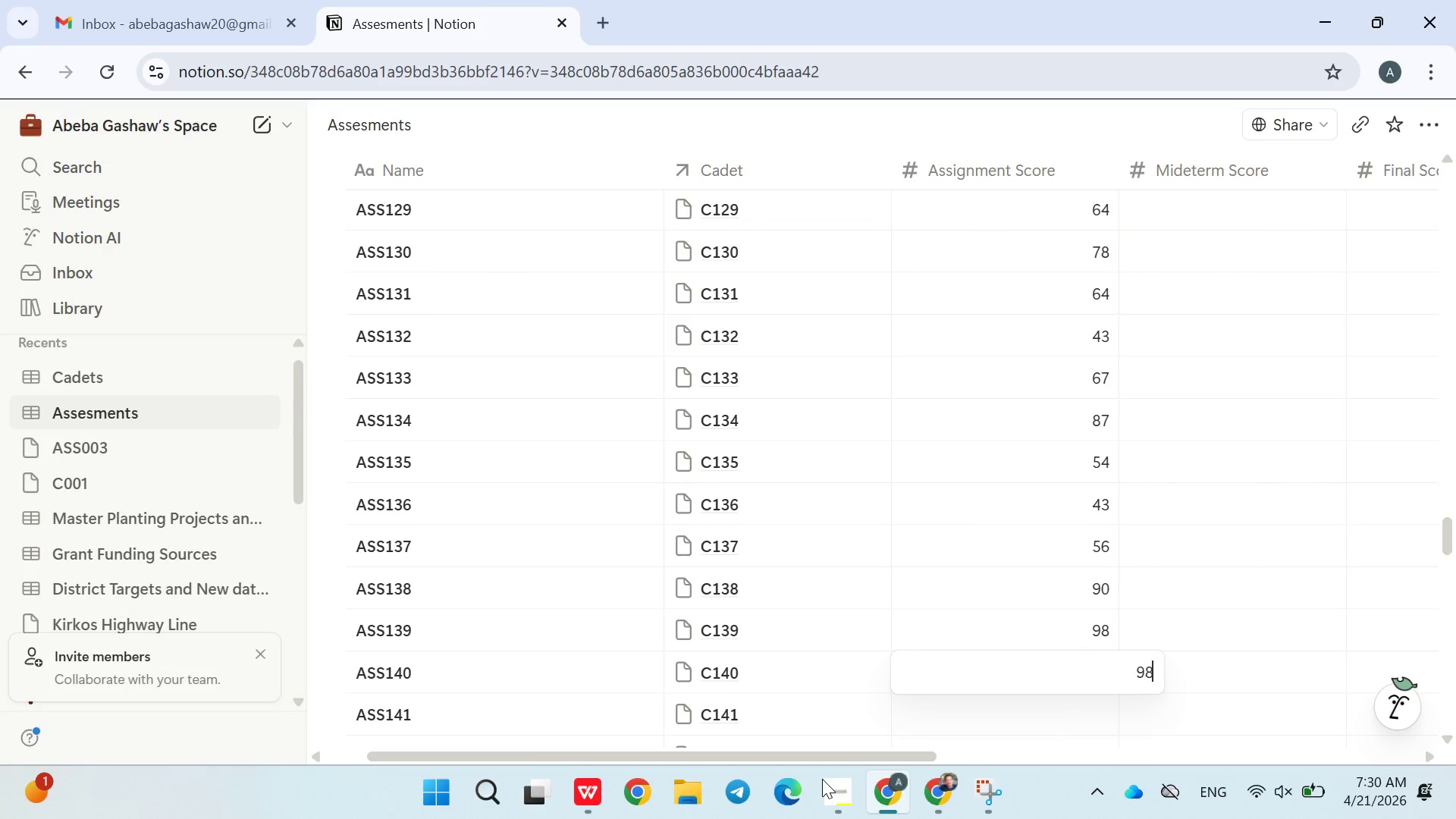 
key(Enter)
 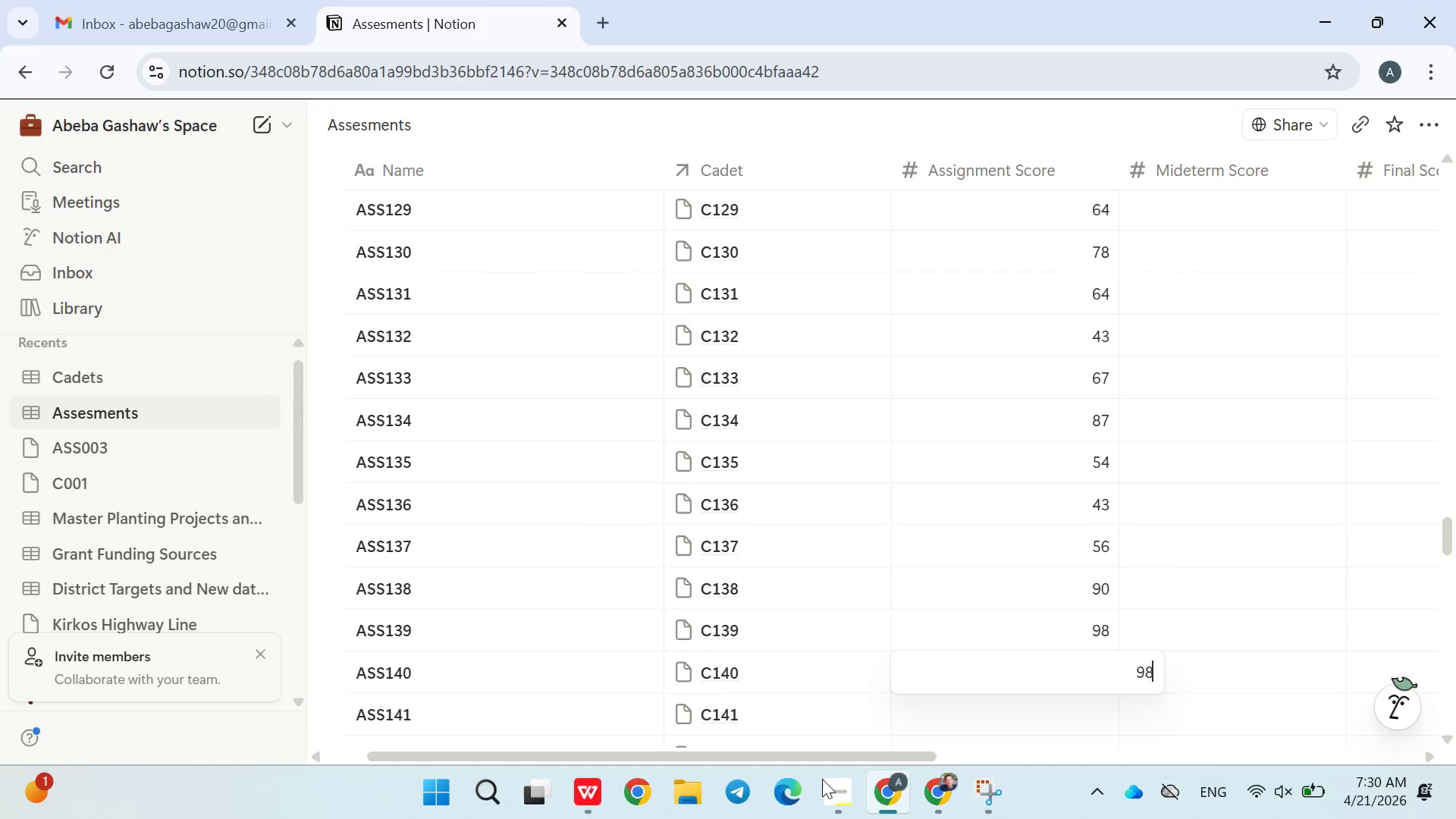 
type(776)
 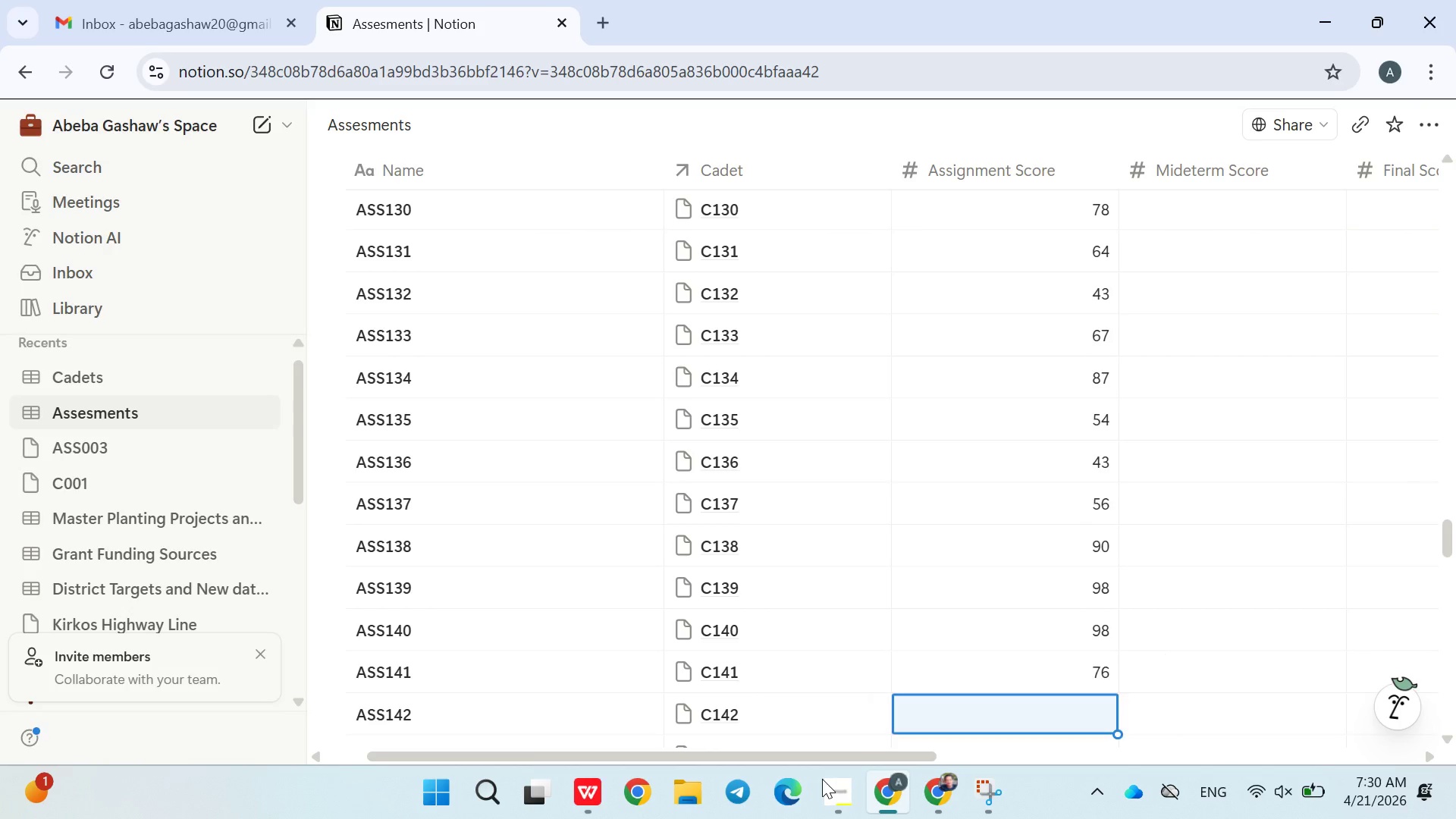 
key(Enter)
 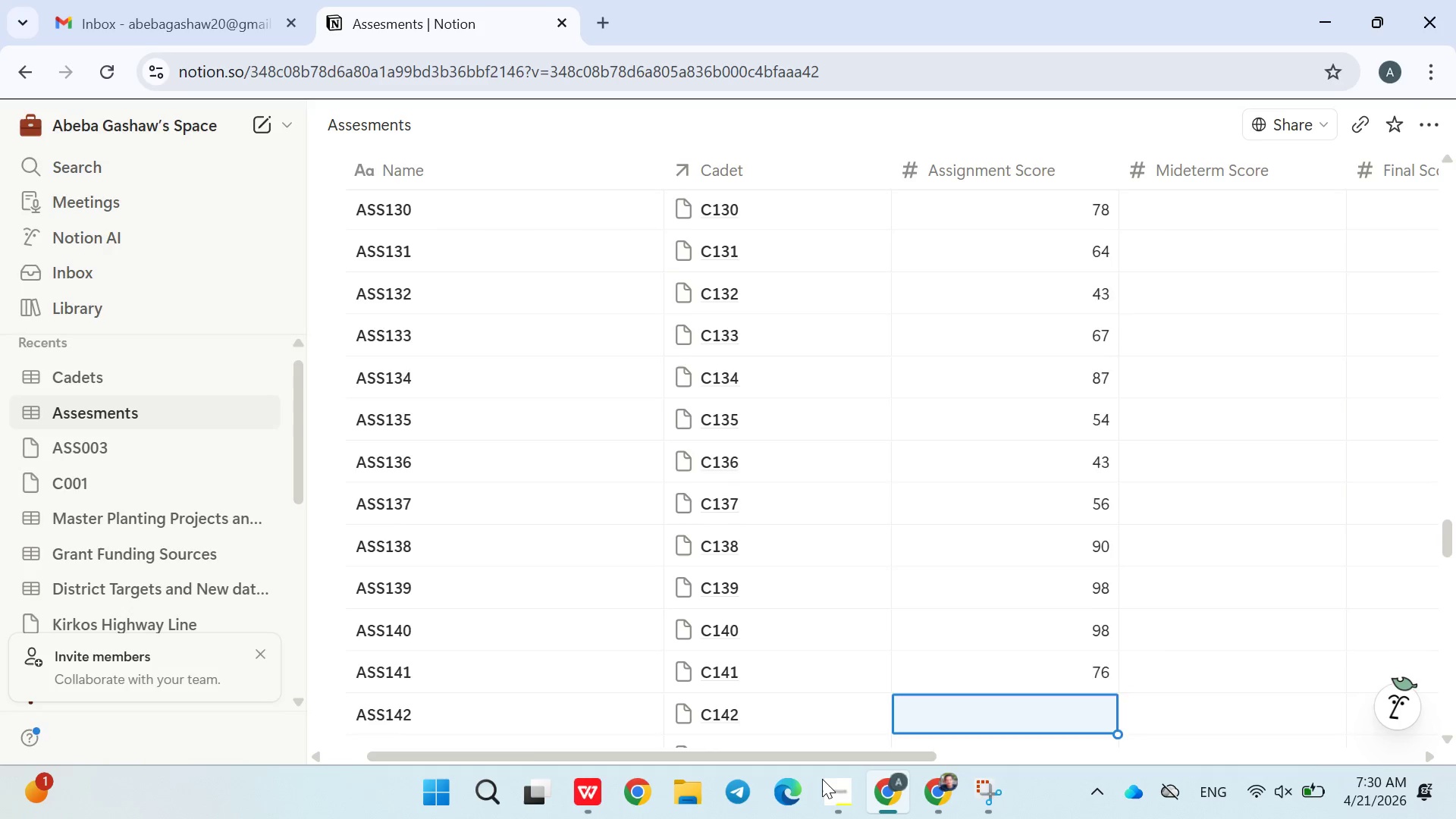 
type(90)
 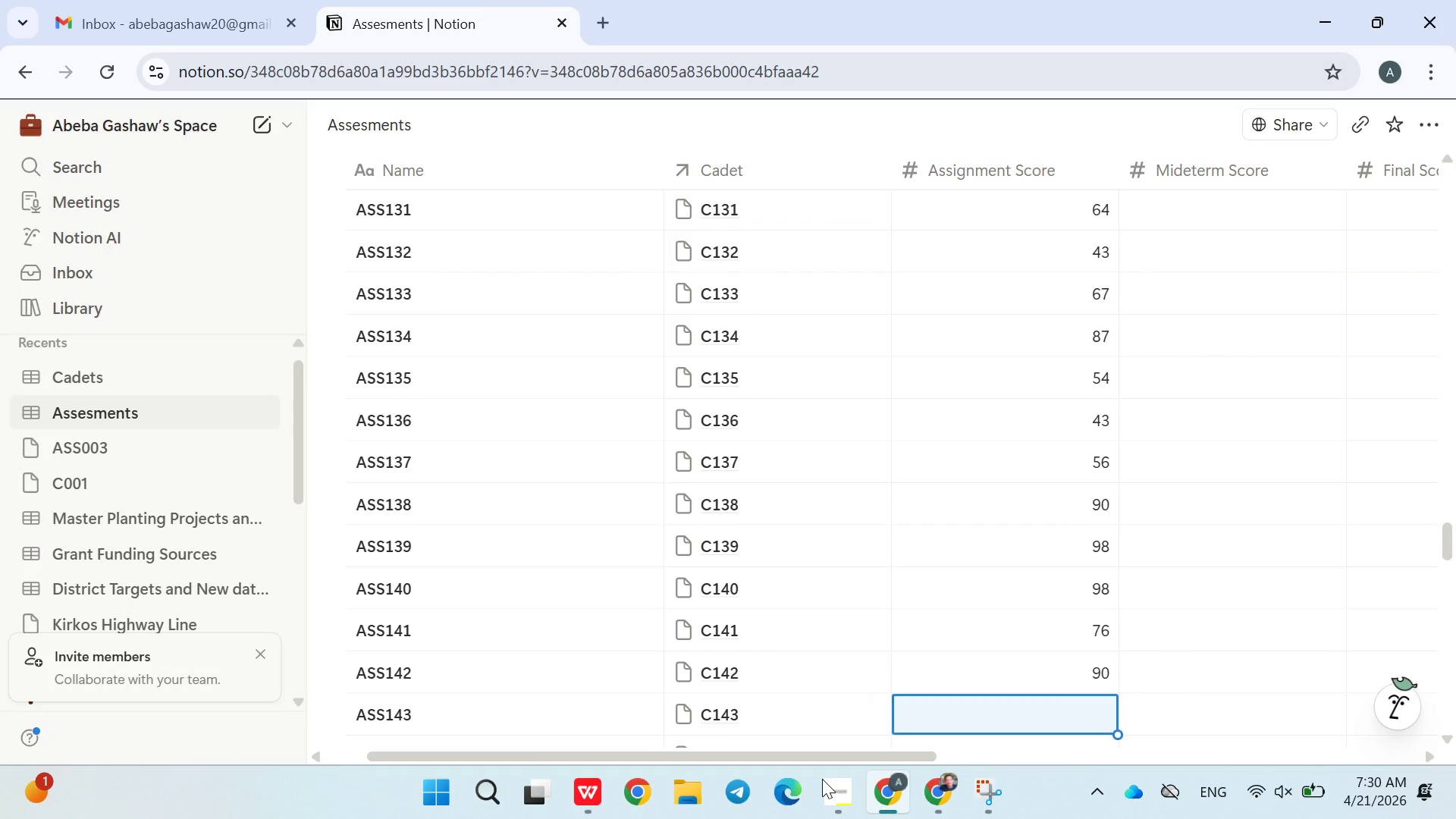 
key(Enter)
 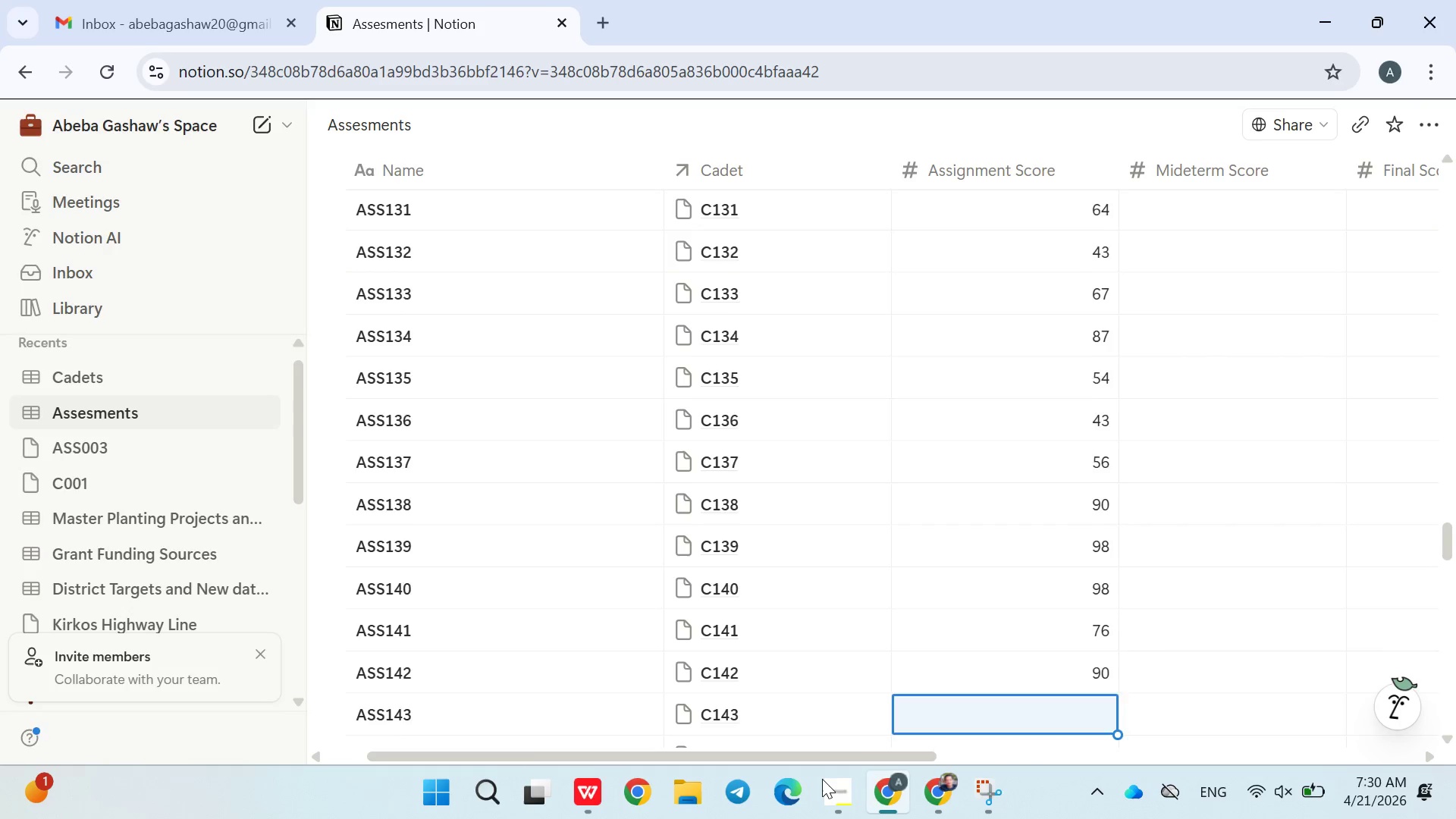 
type(86)
 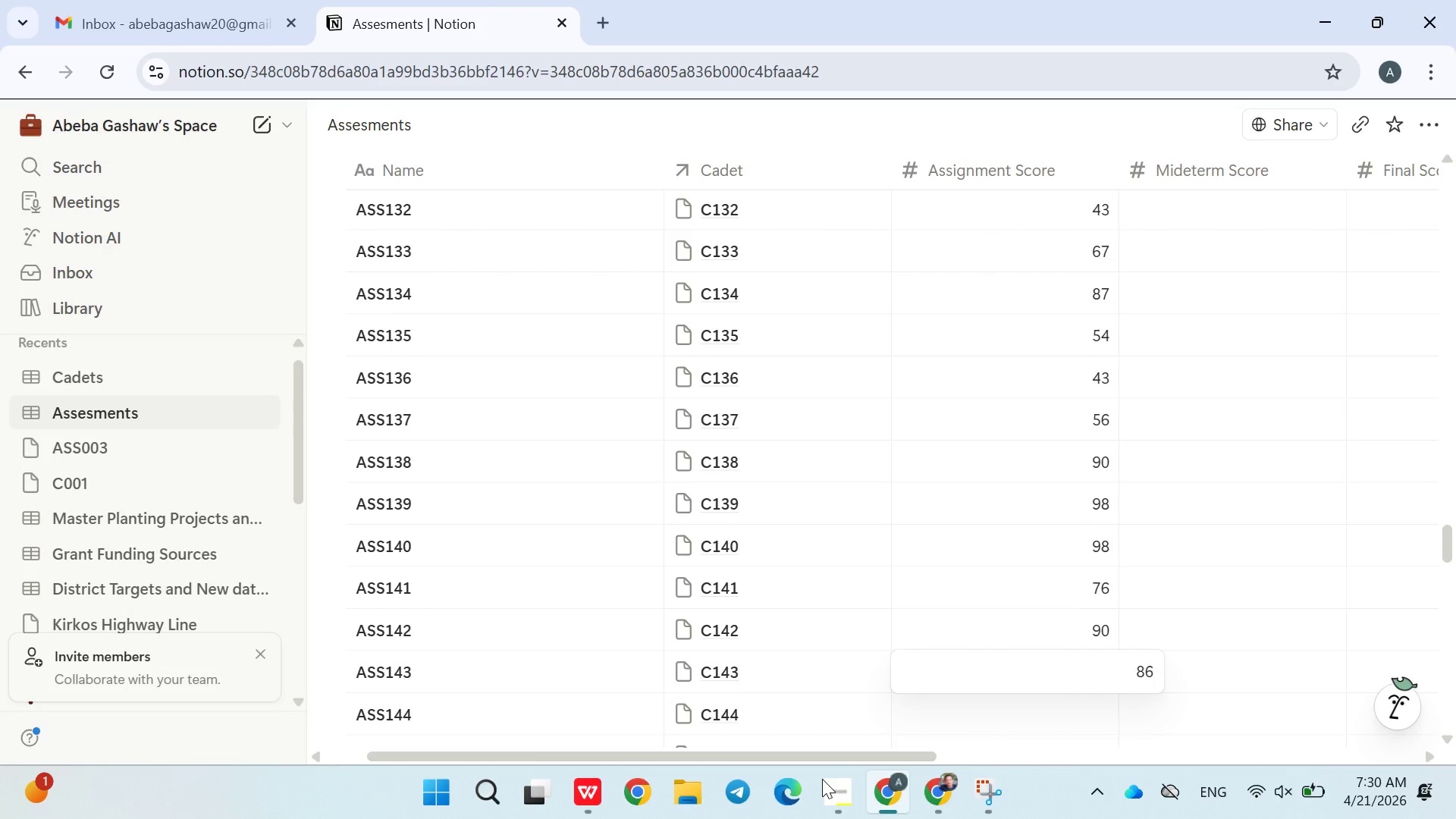 
key(Enter)
 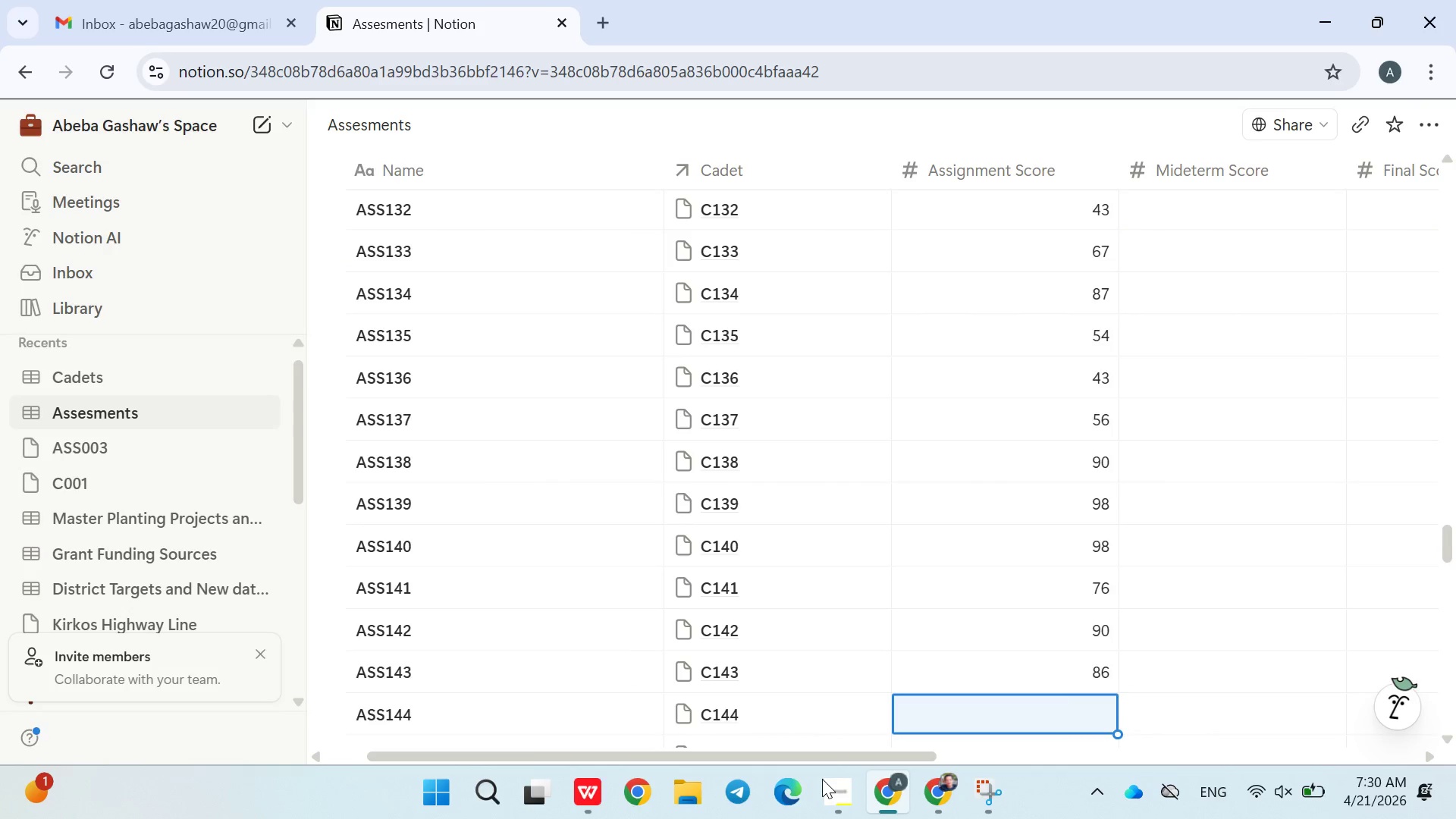 
type(54)
 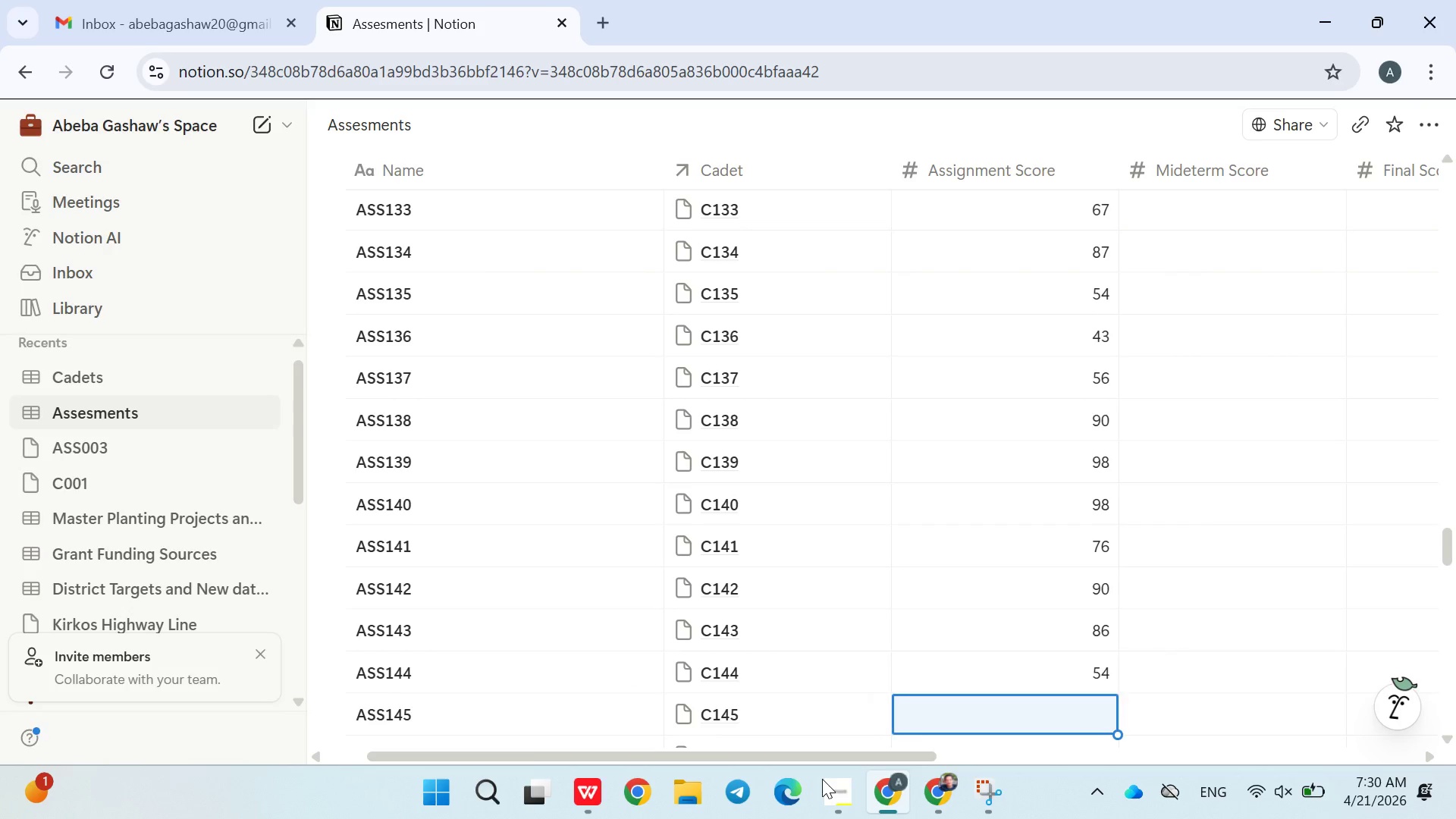 
key(Enter)
 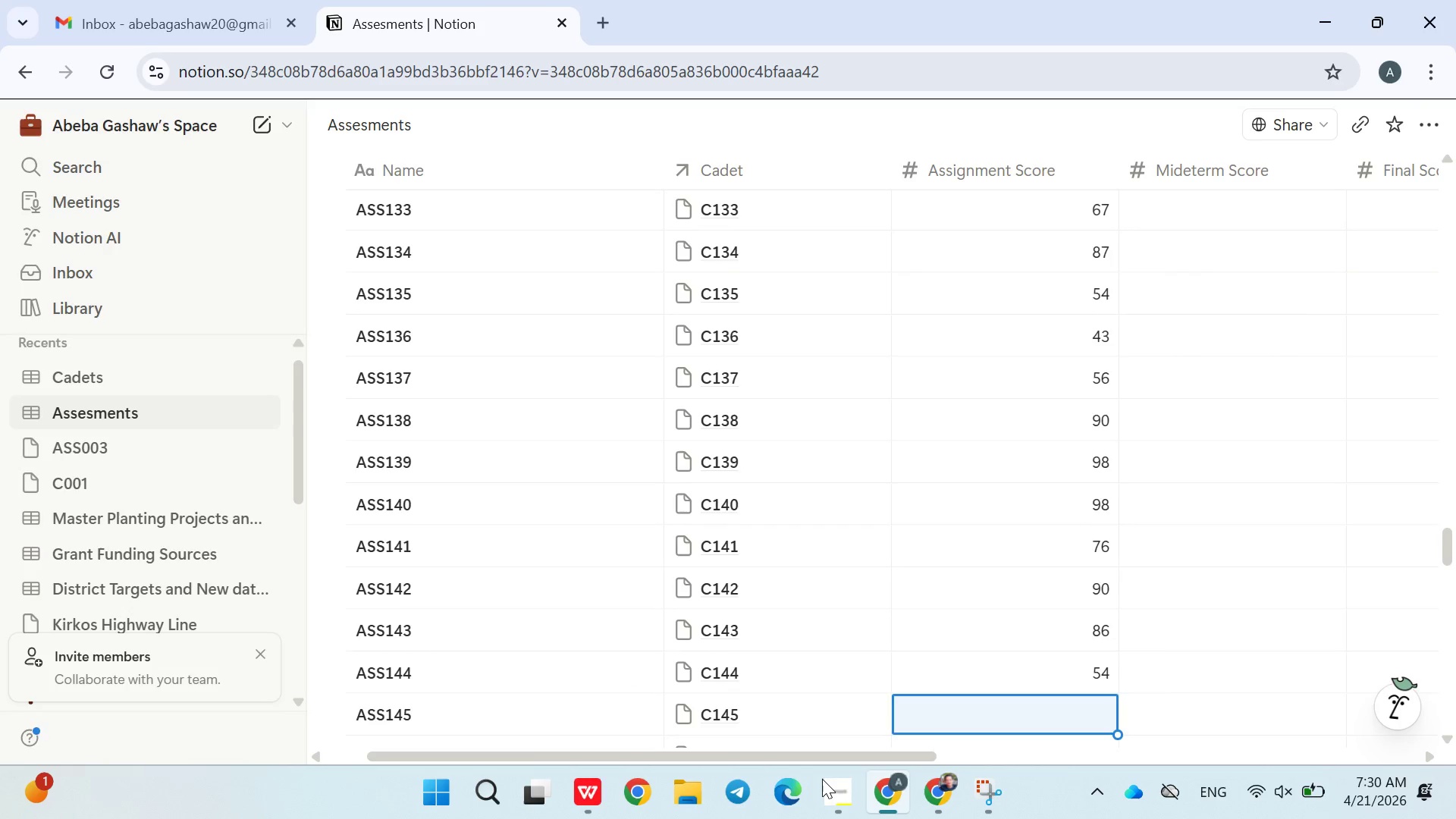 
type(34)
 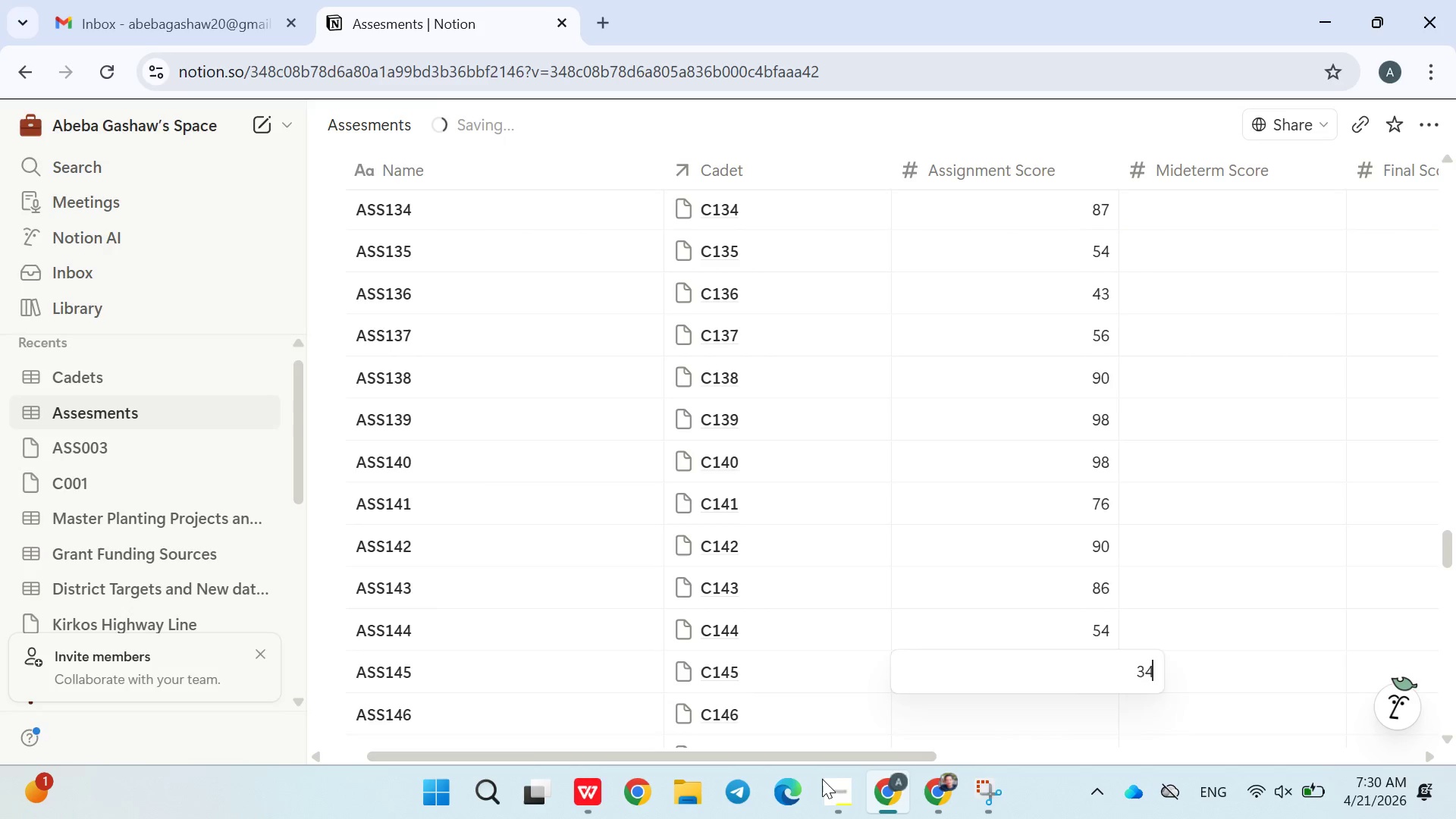 
key(Enter)
 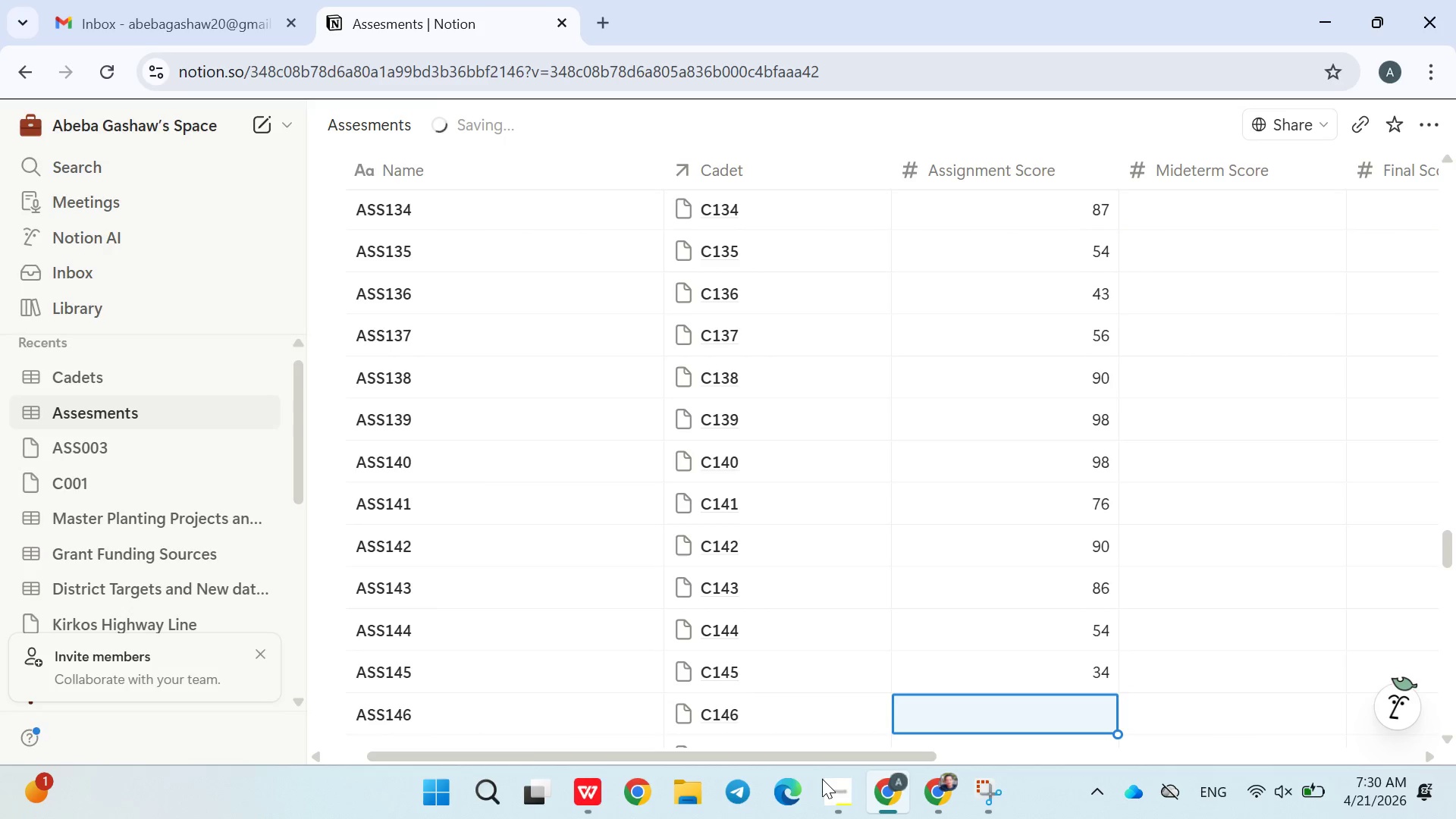 
type(67)
 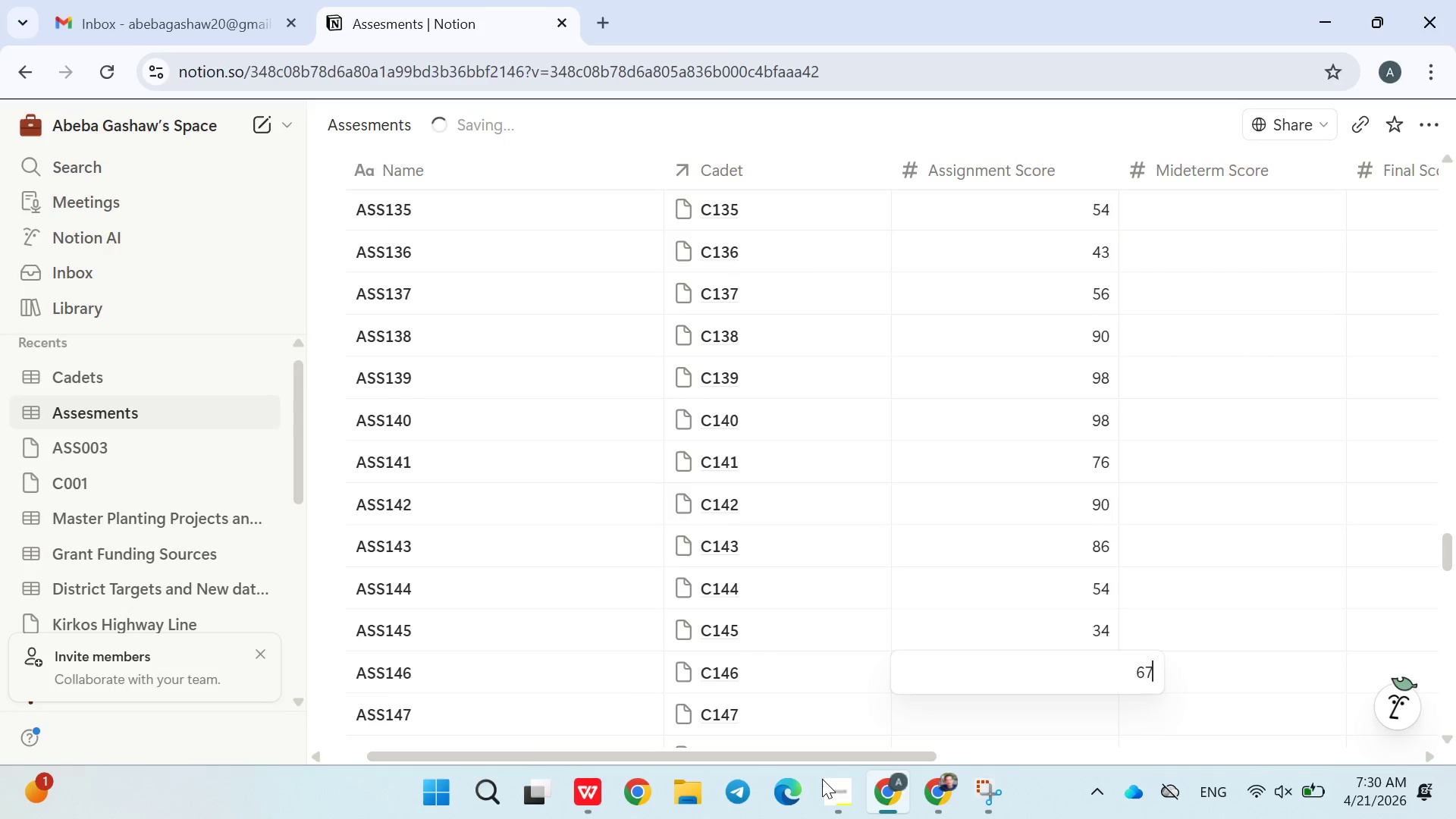 
key(Enter)
 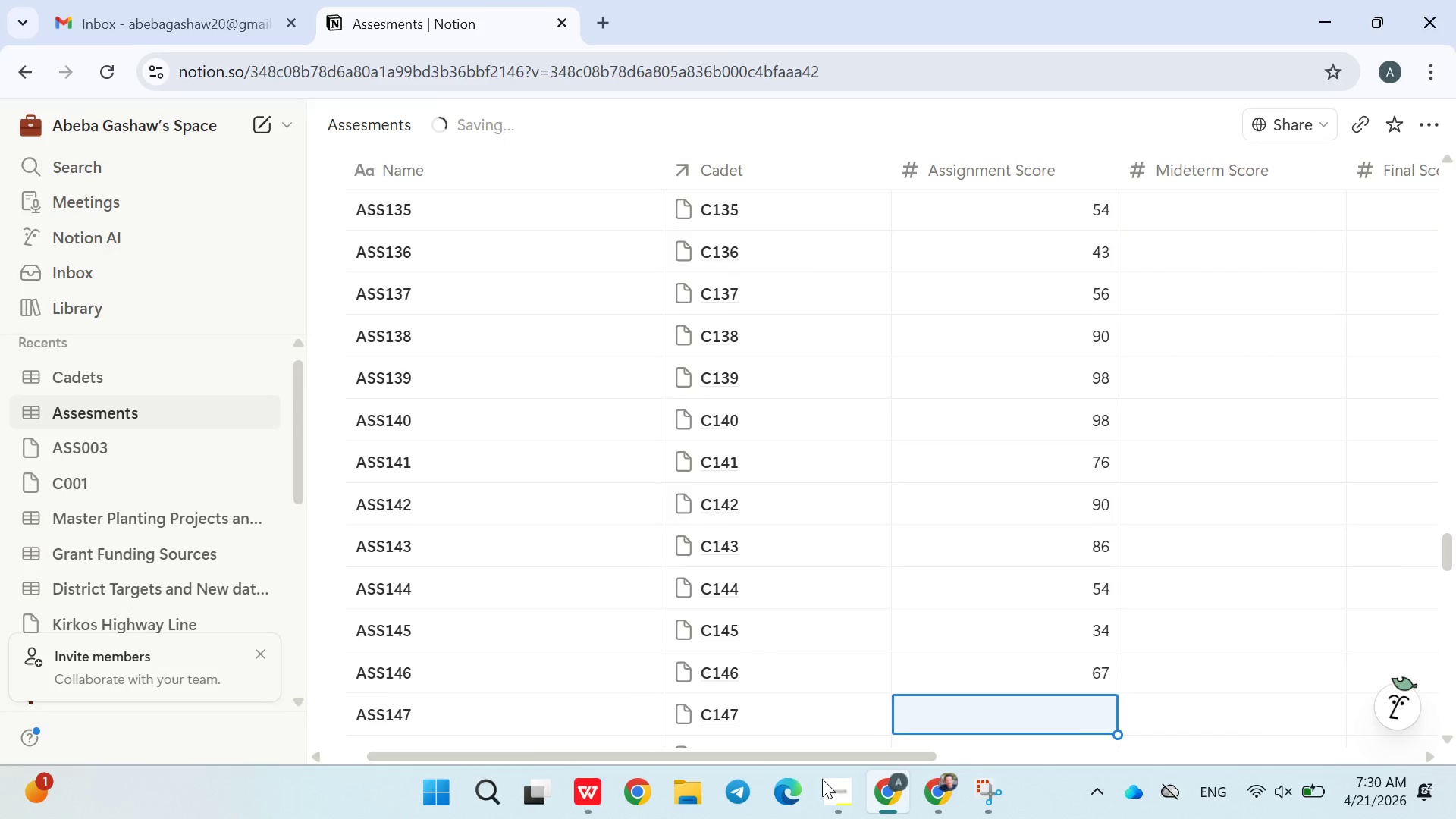 
type(89)
 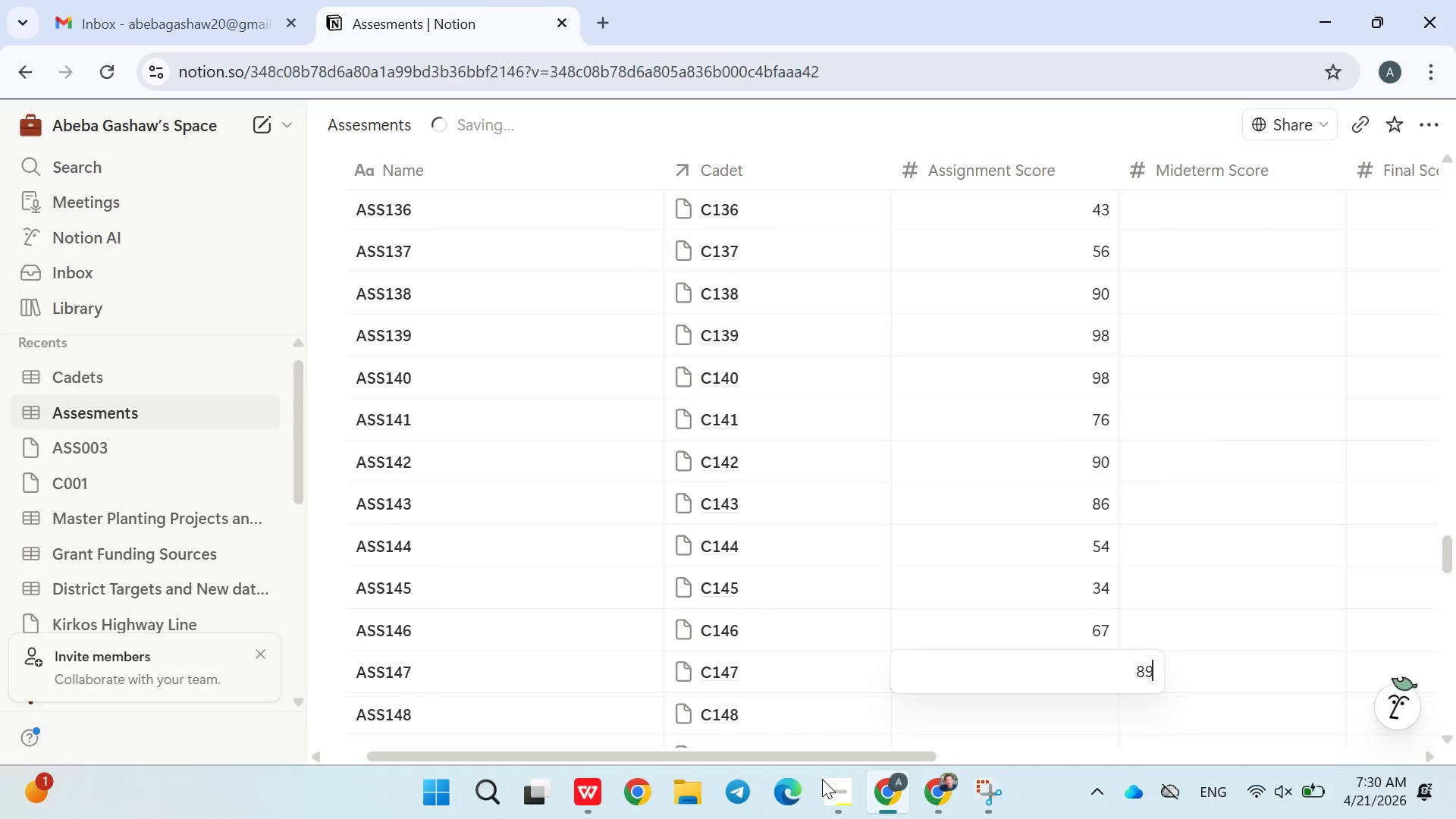 
key(Enter)
 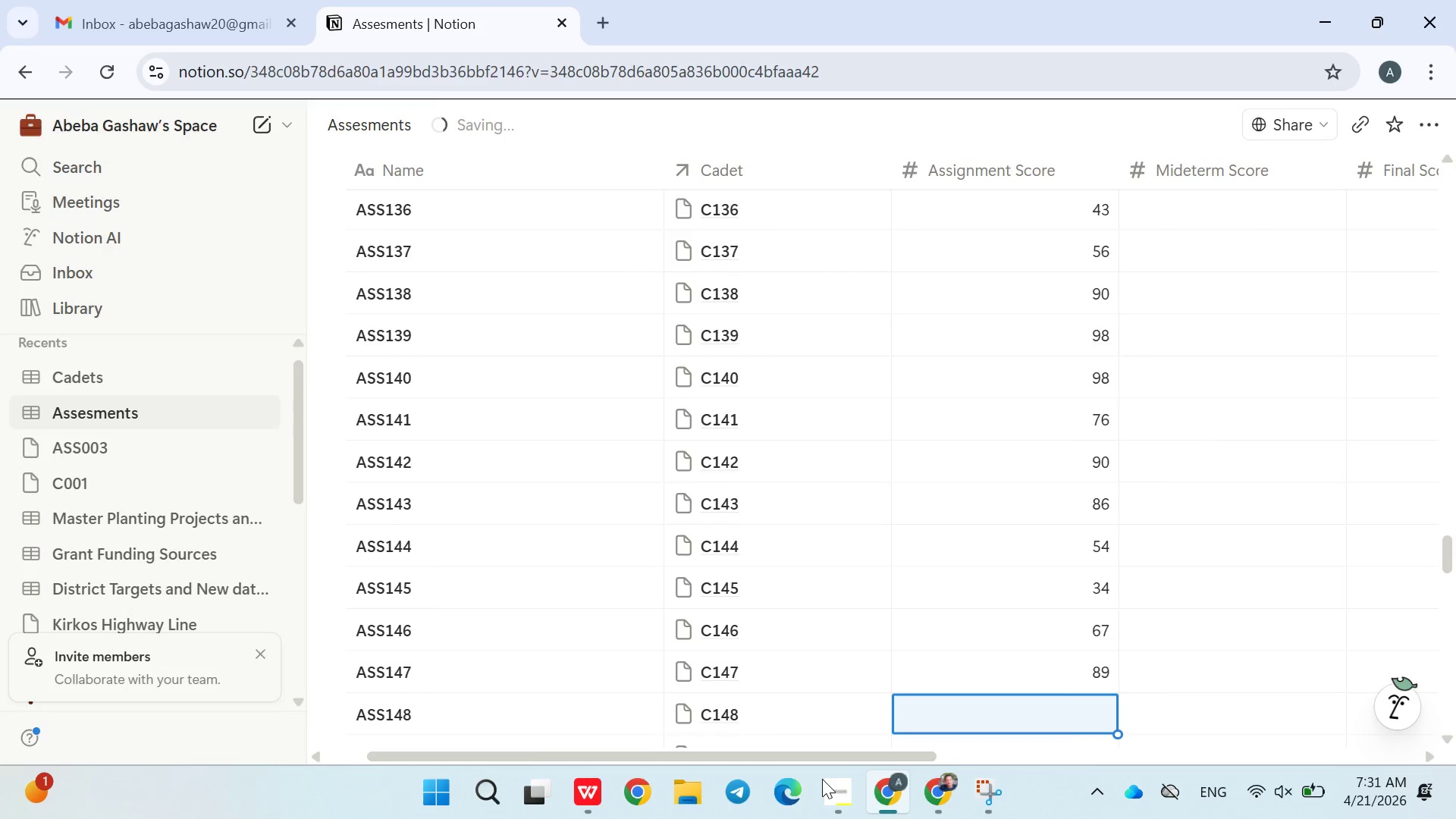 
type(09)
 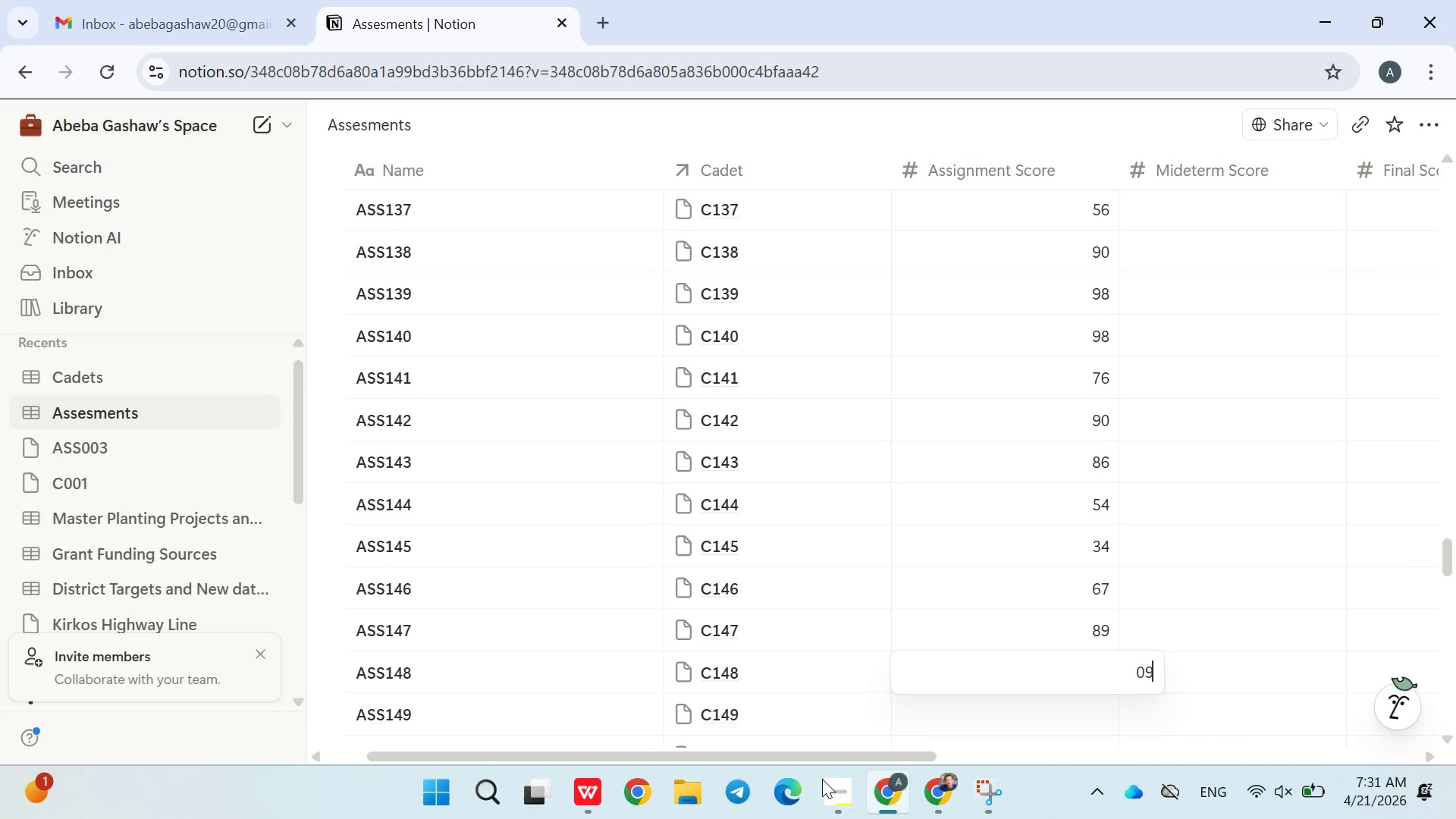 
key(Enter)
 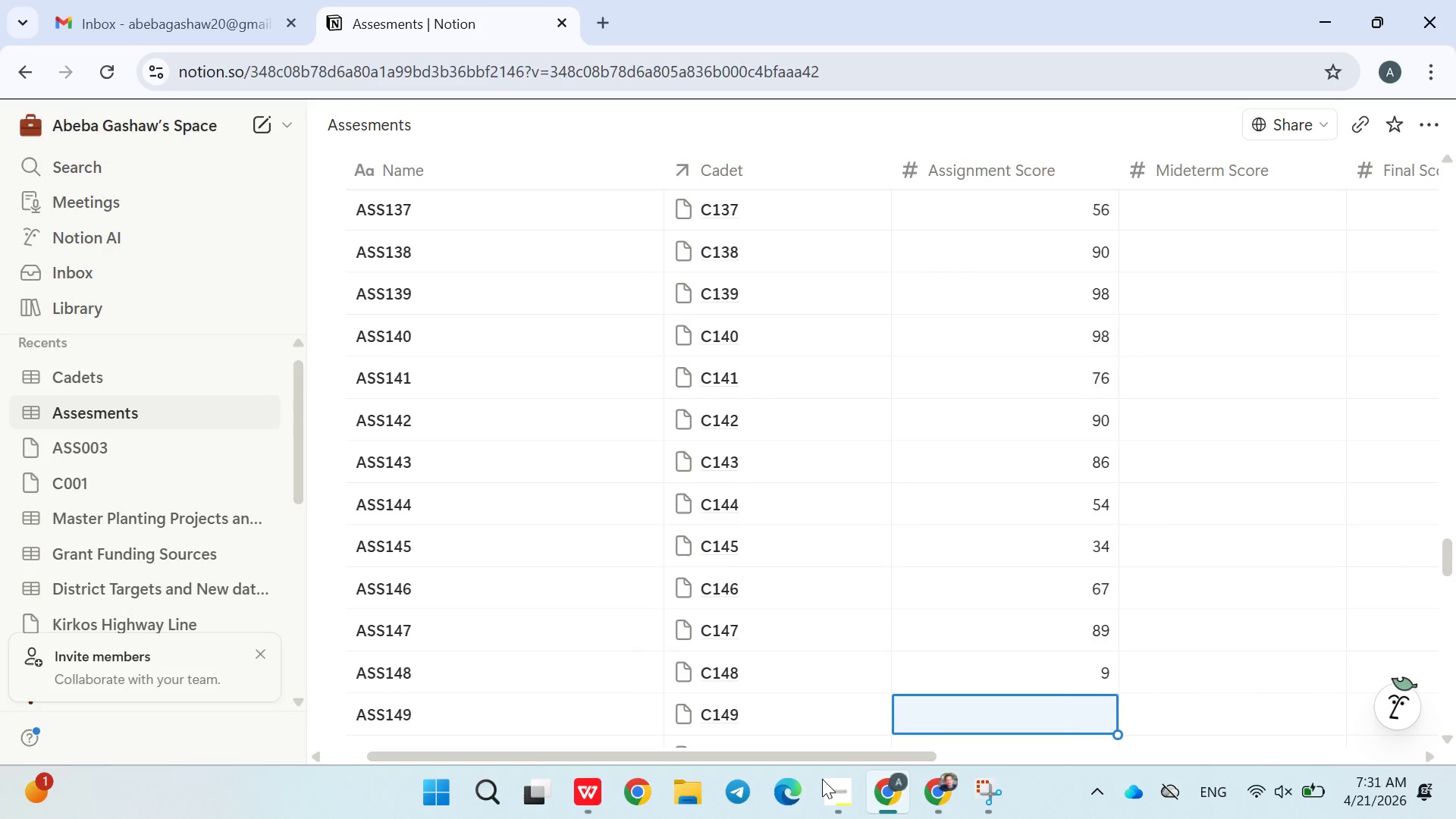 
type(655)
 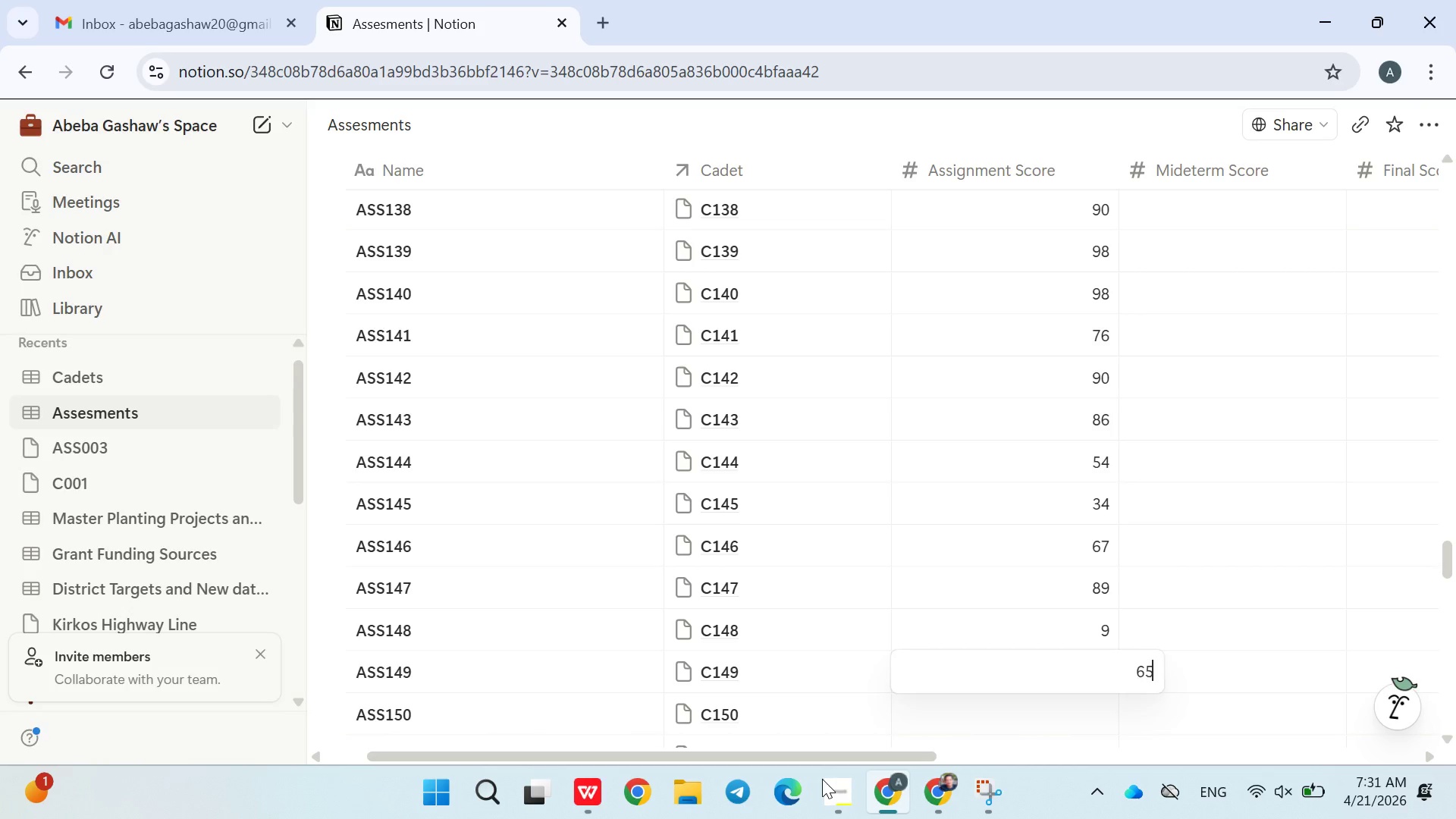 
key(Enter)
 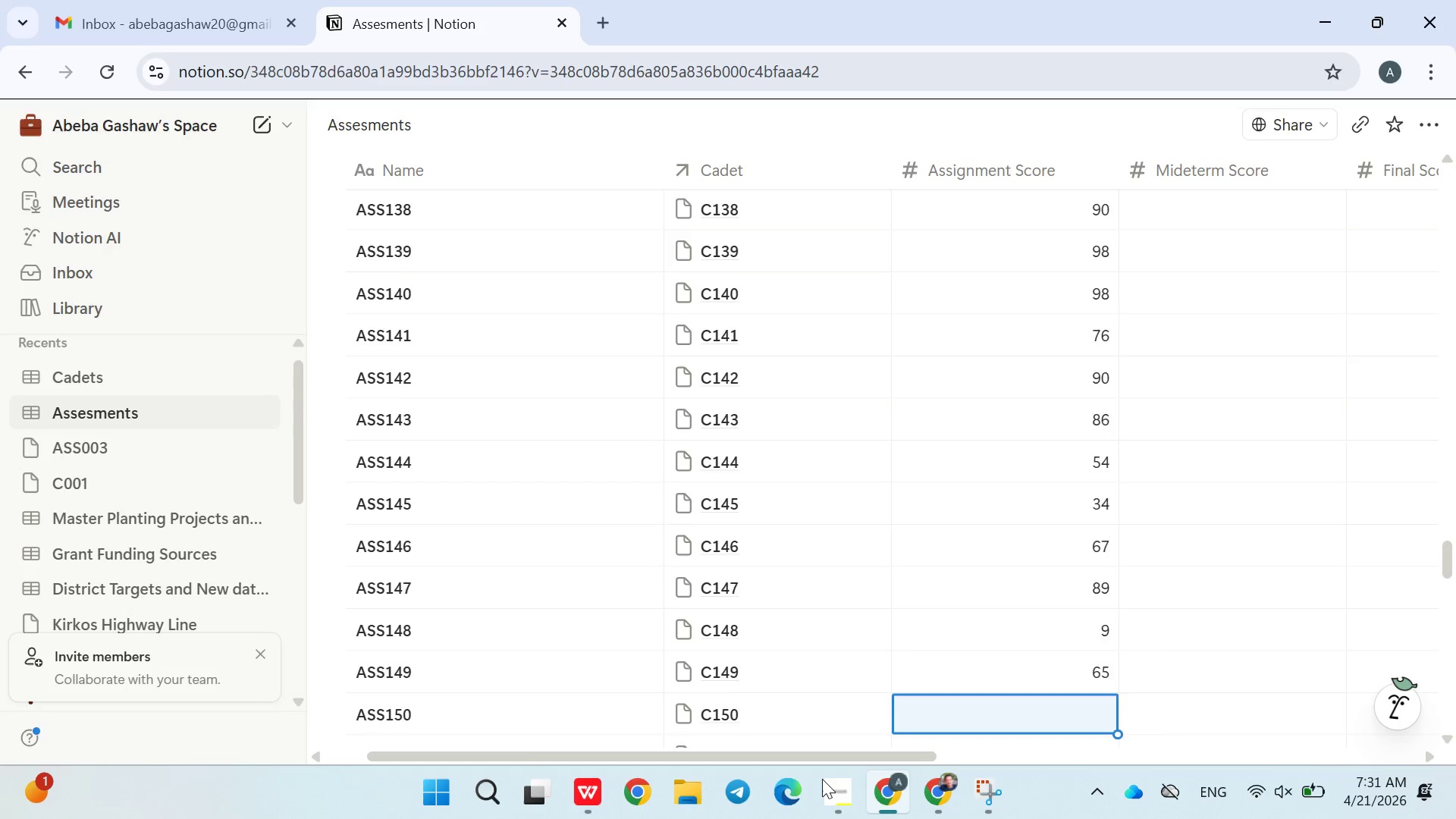 
type(78)
 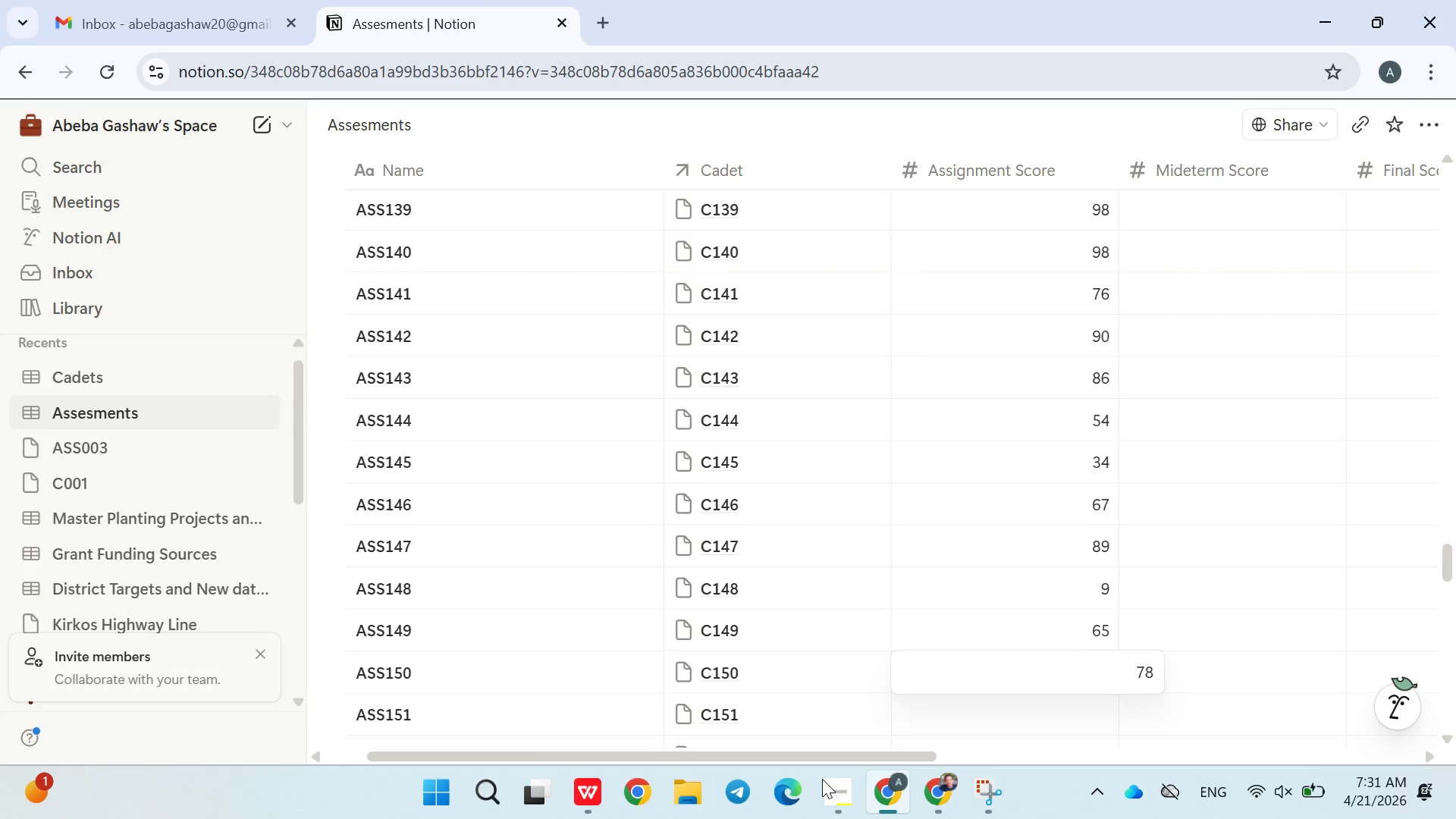 
key(Enter)
 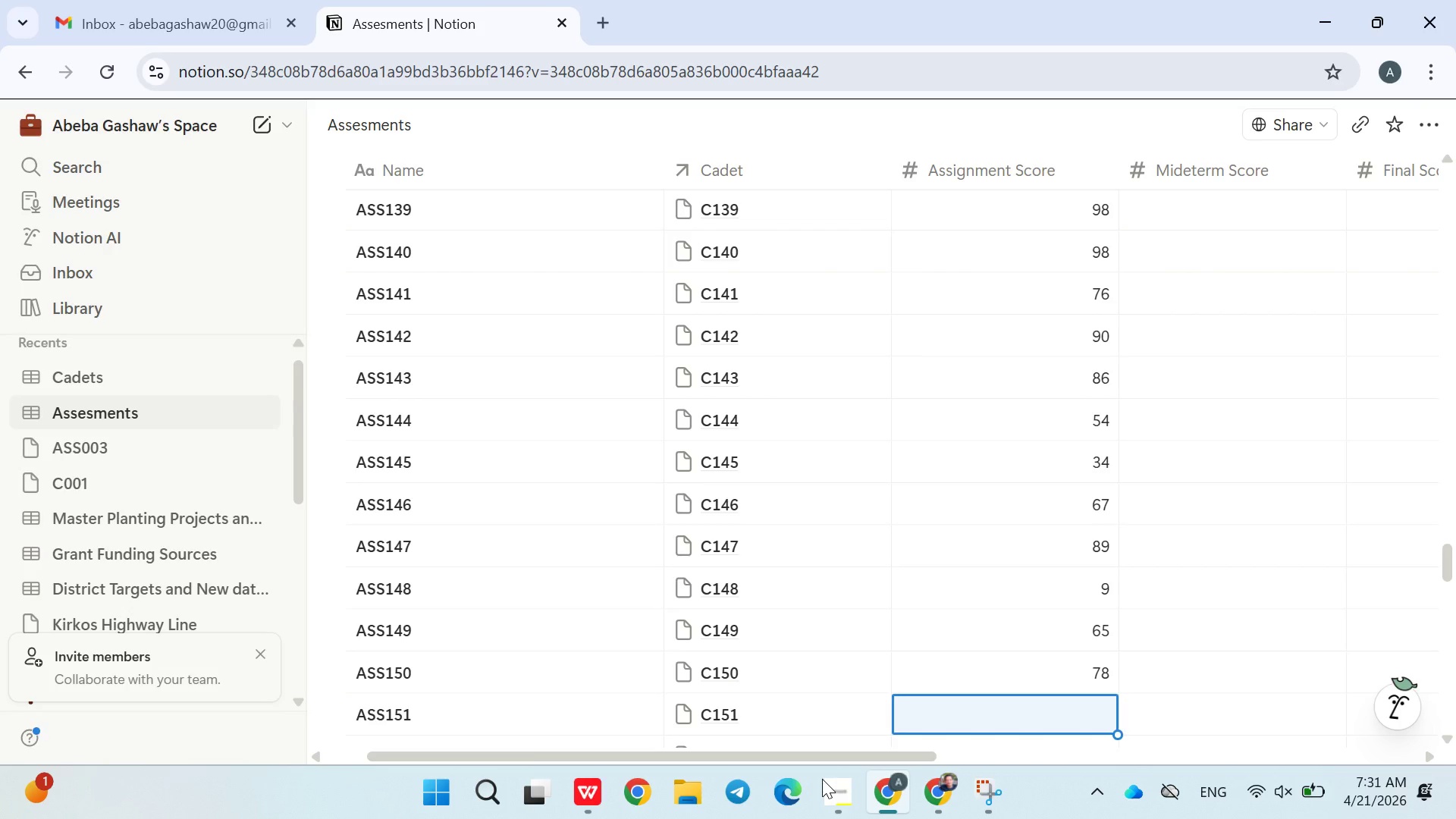 
type(89)
 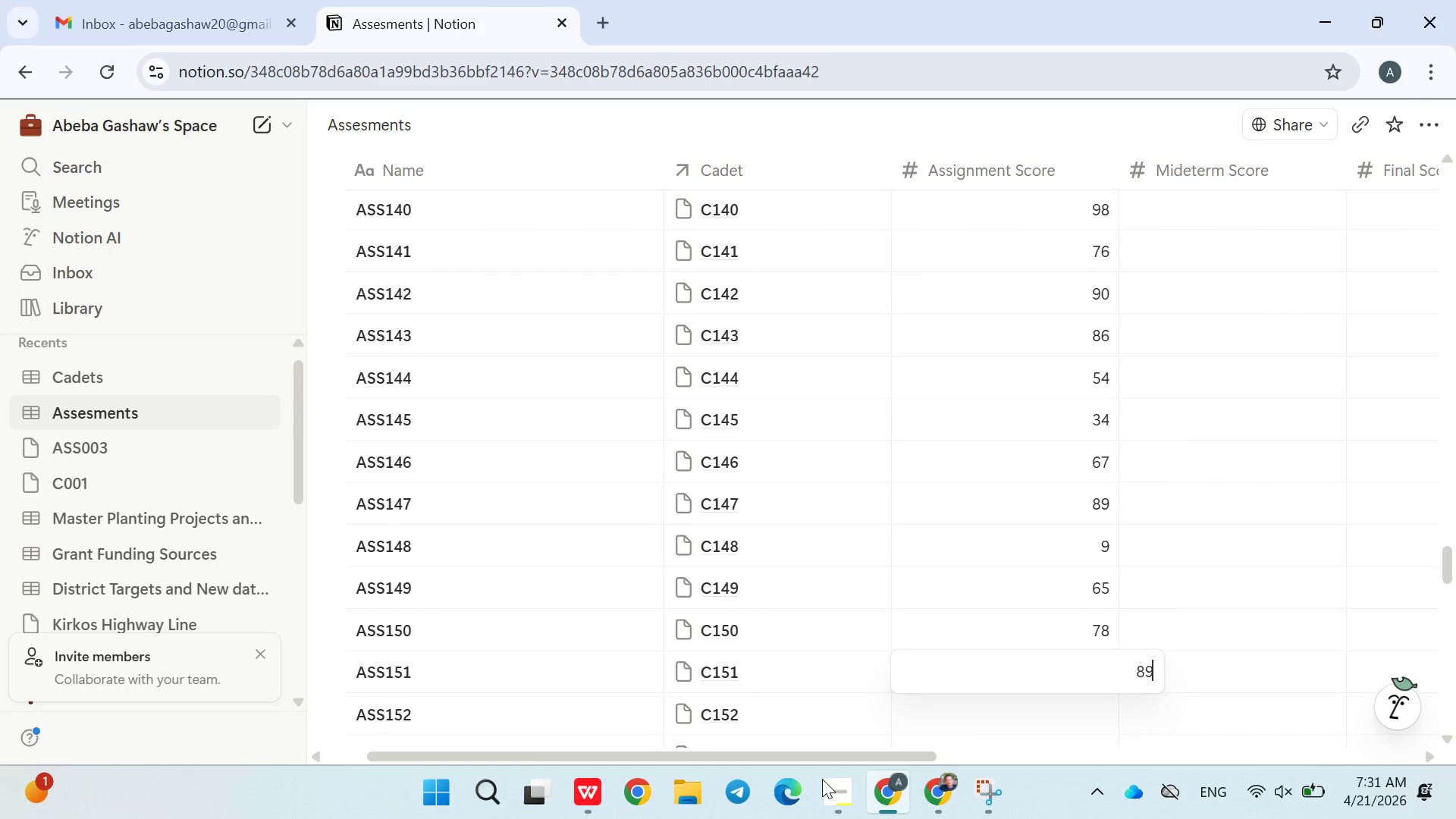 
key(Enter)
 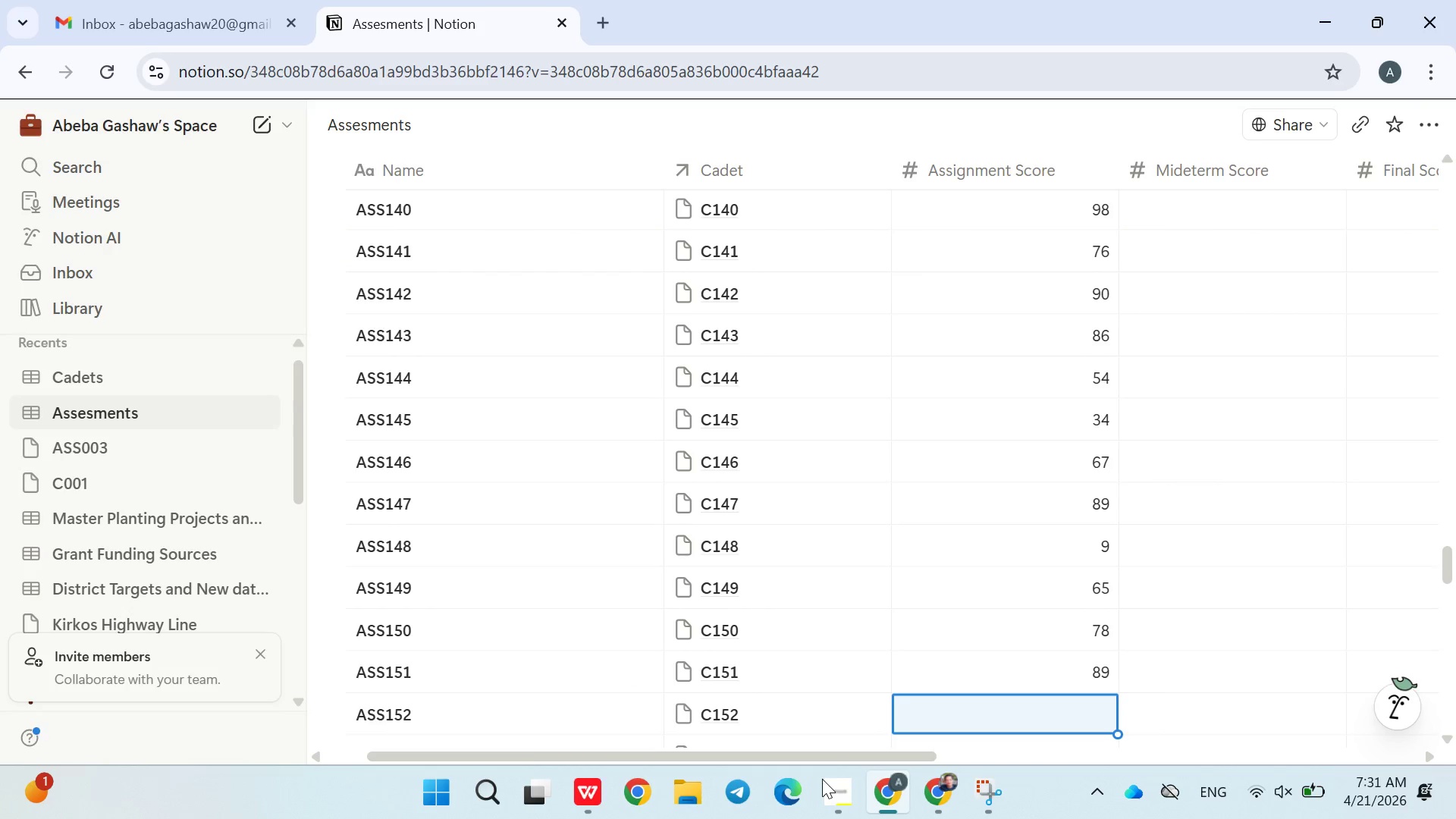 
type(65)
 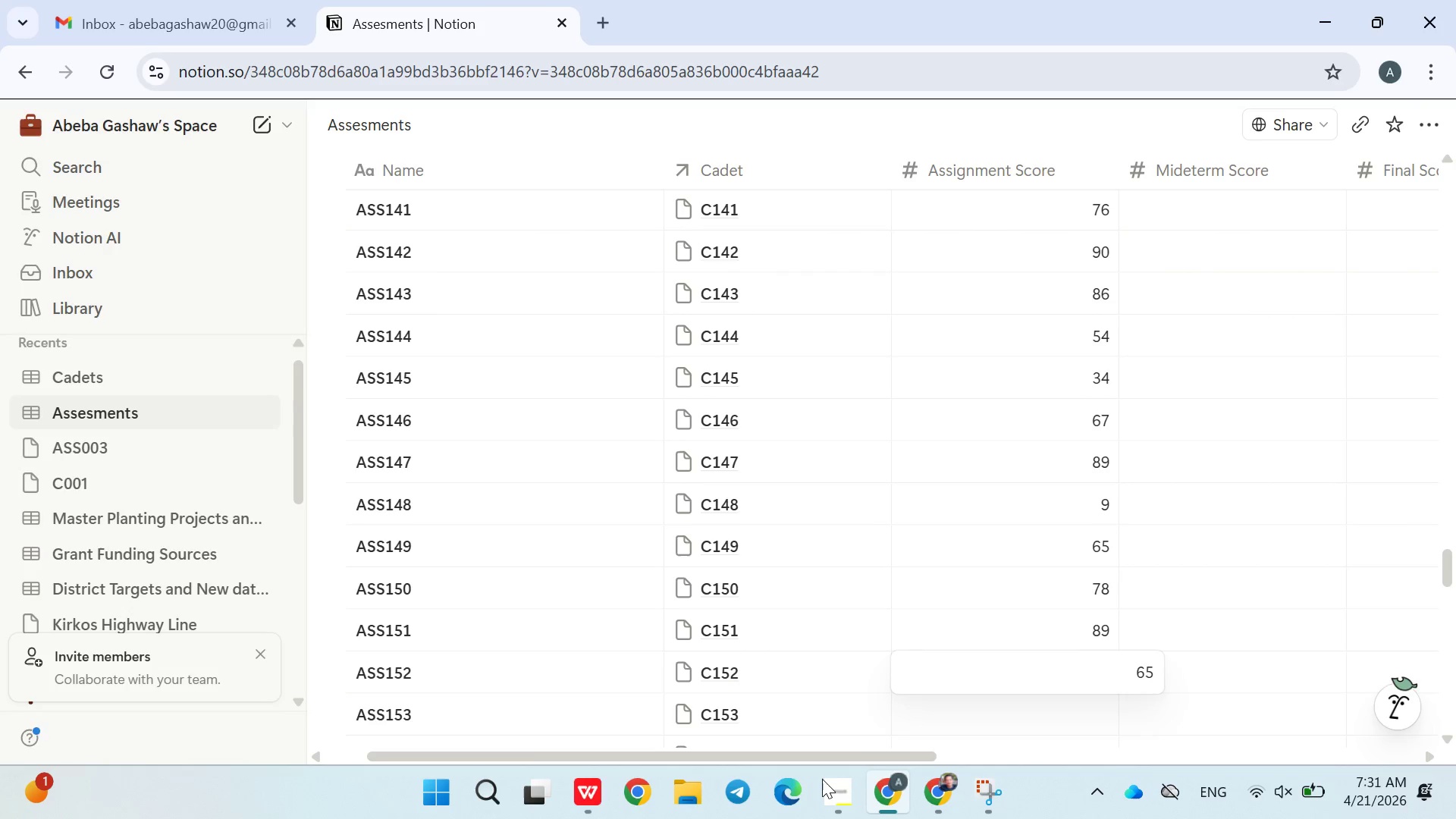 
key(Enter)
 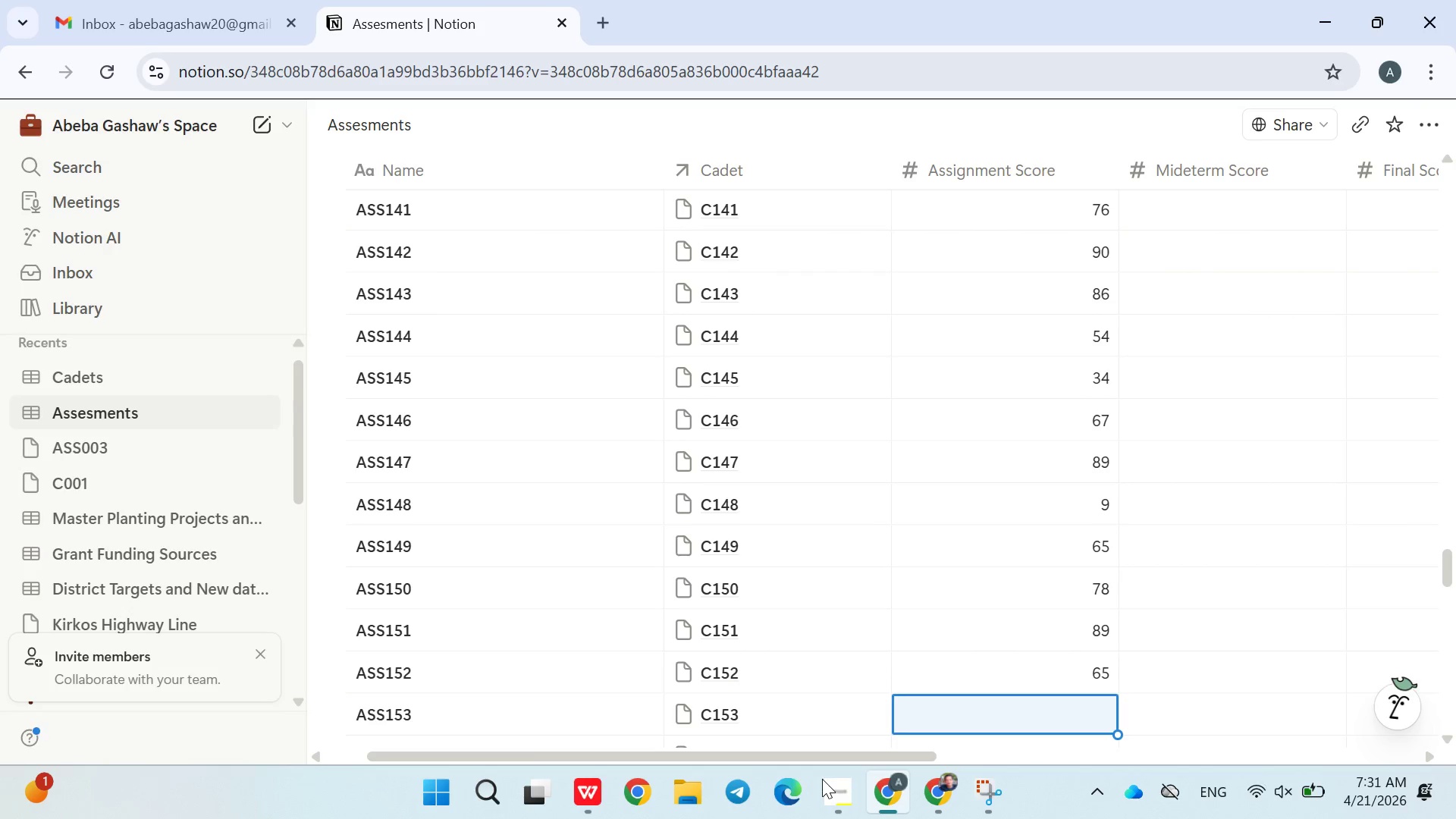 
type(76)
 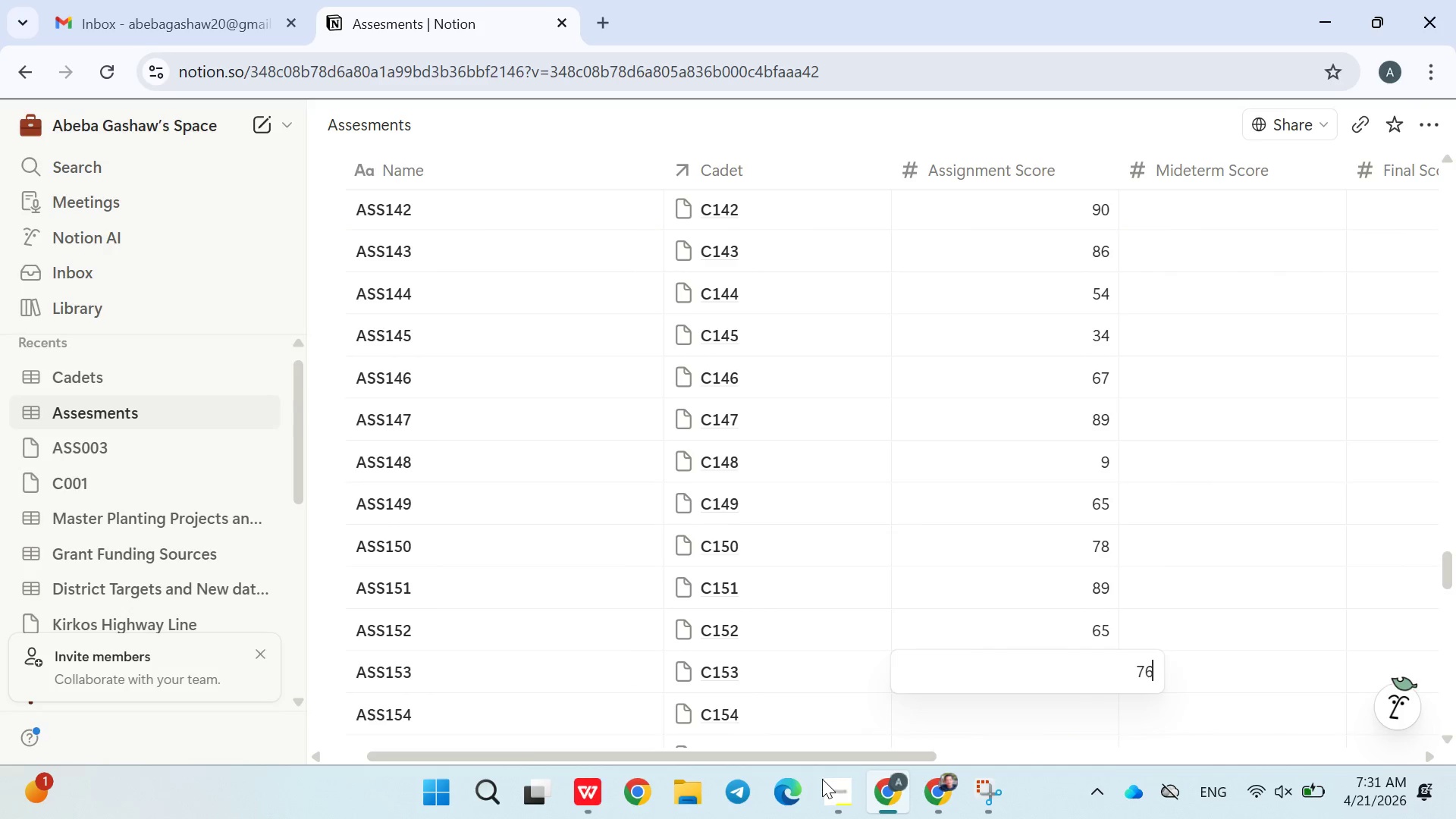 
key(Enter)
 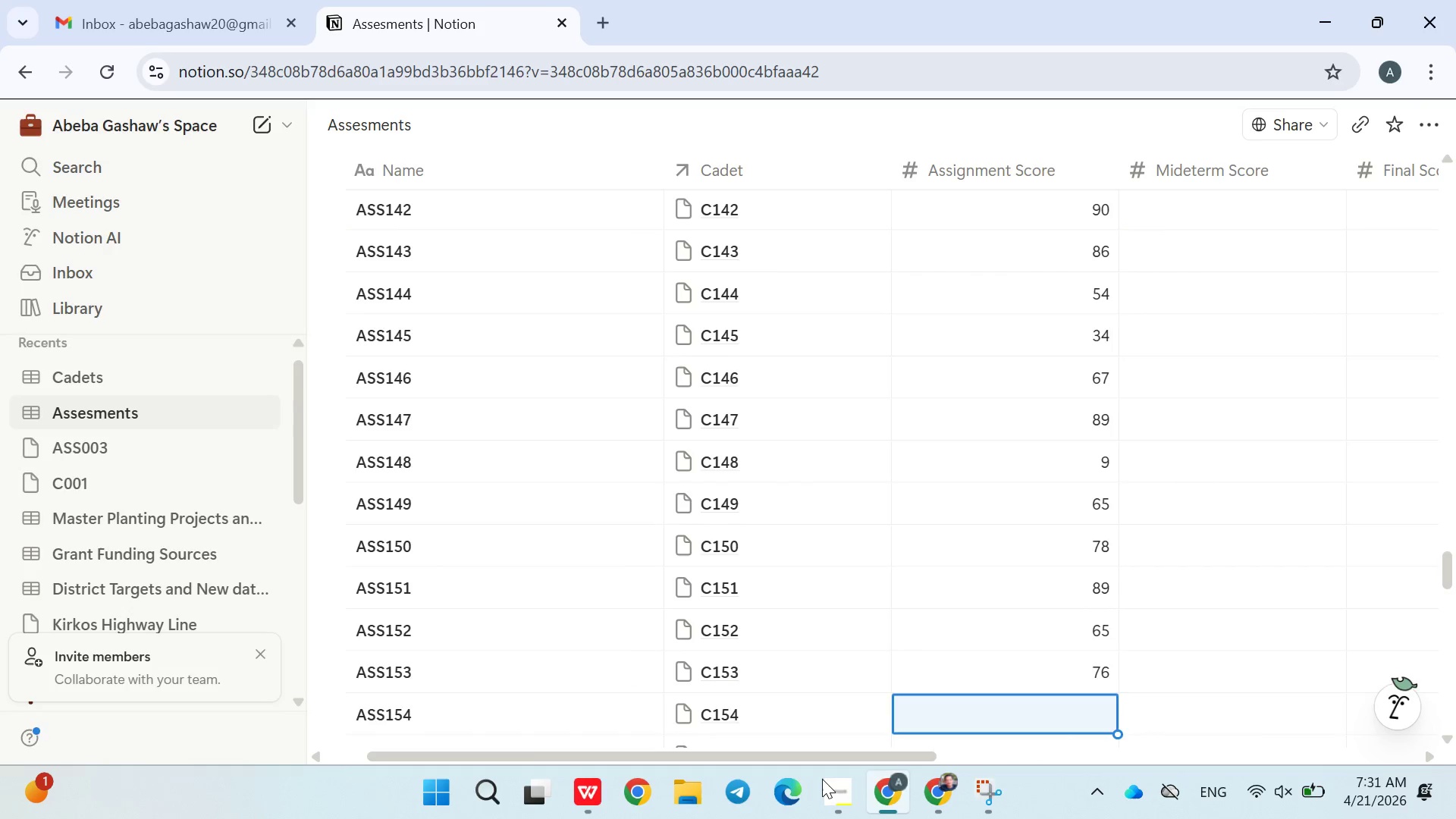 
type(46)
 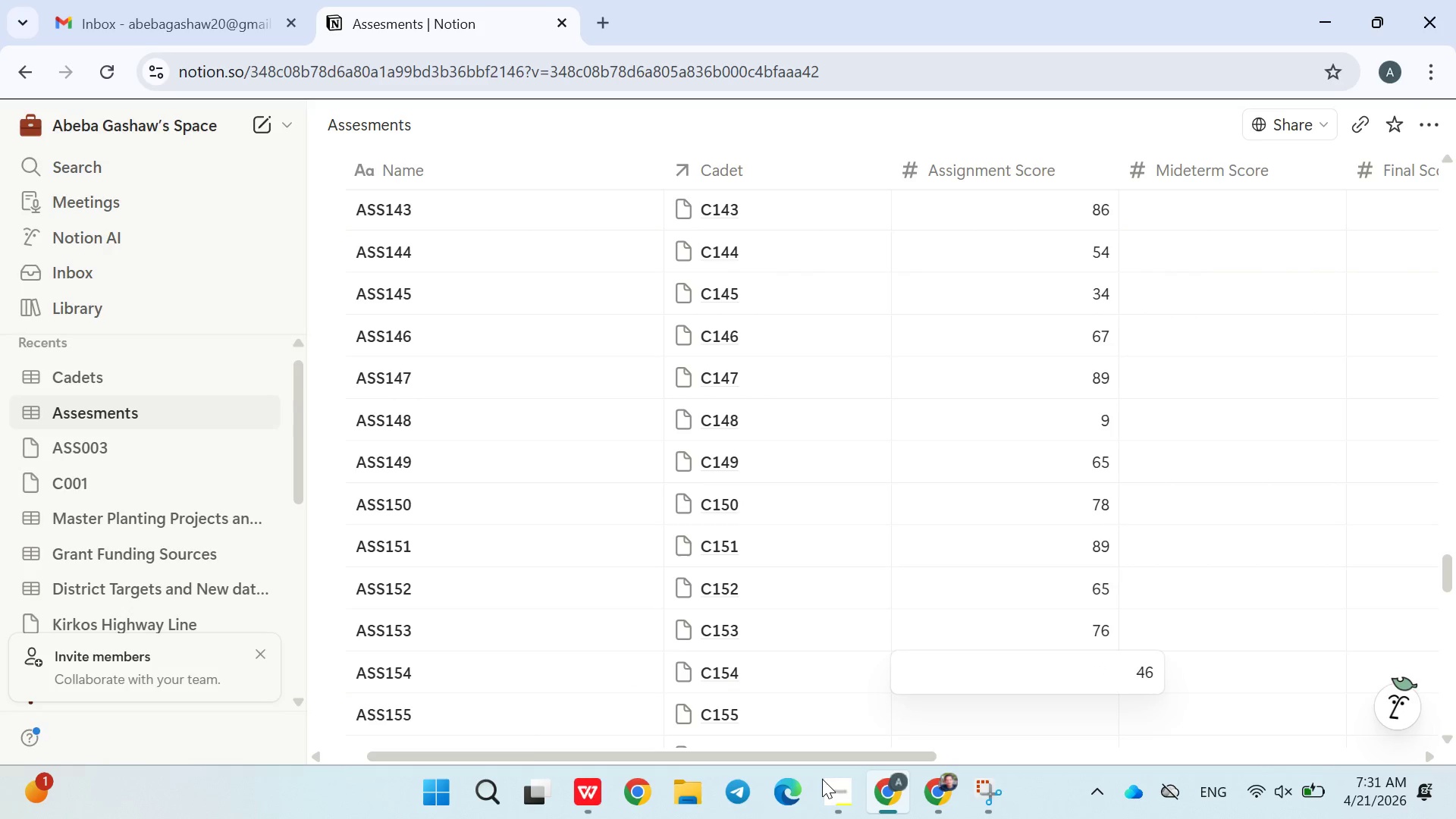 
key(Enter)
 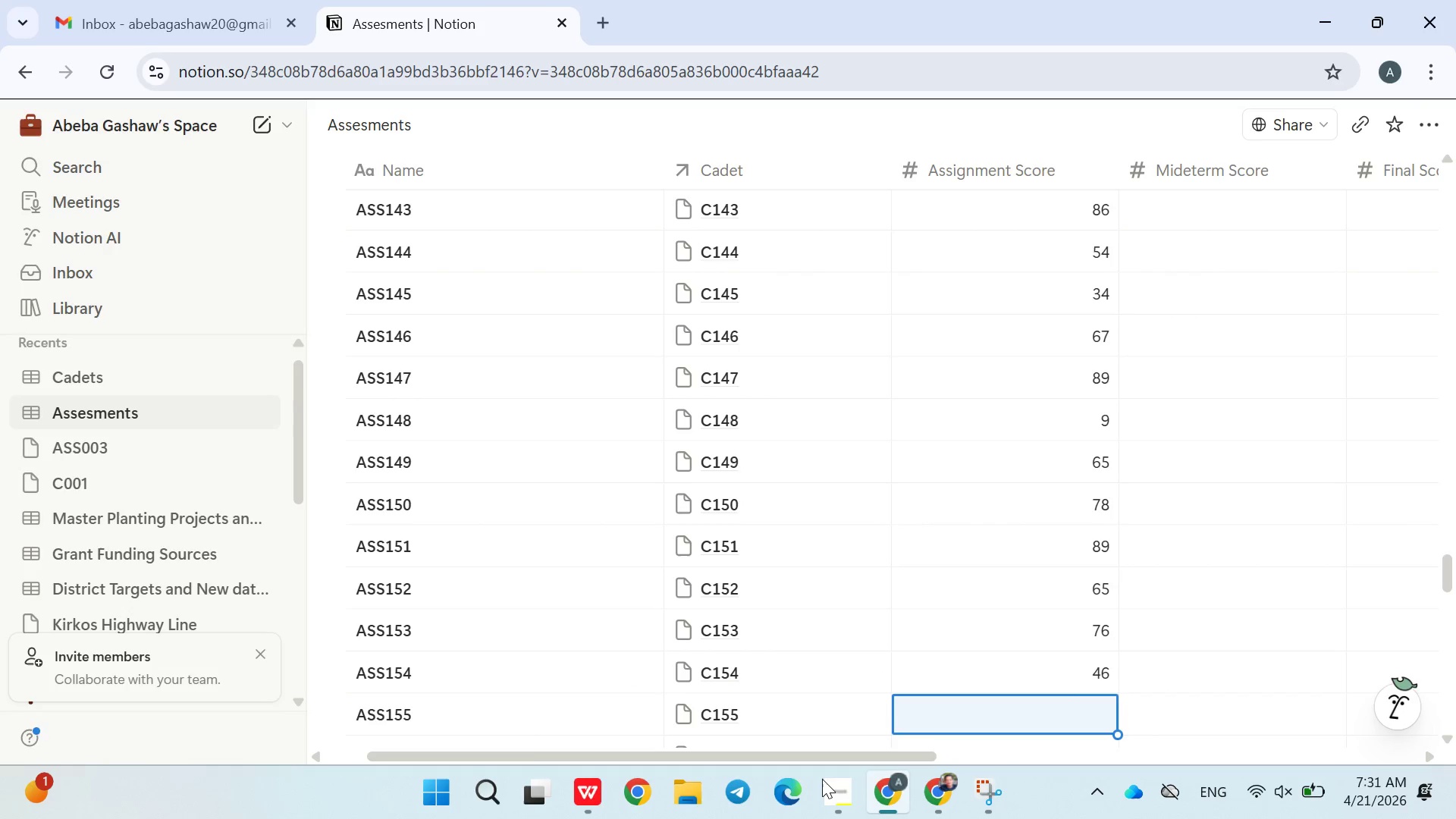 
type(98)
 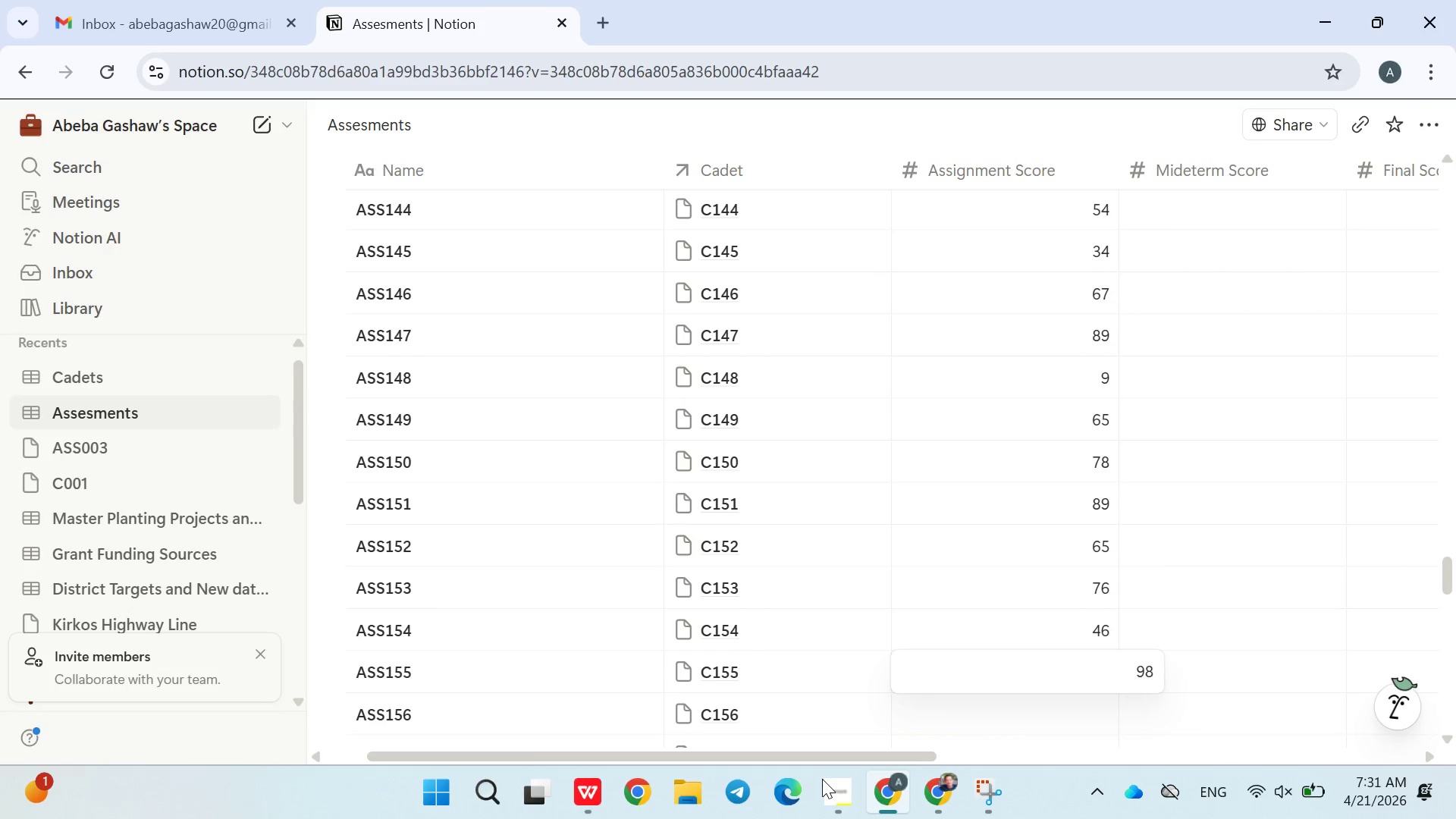 
key(Enter)
 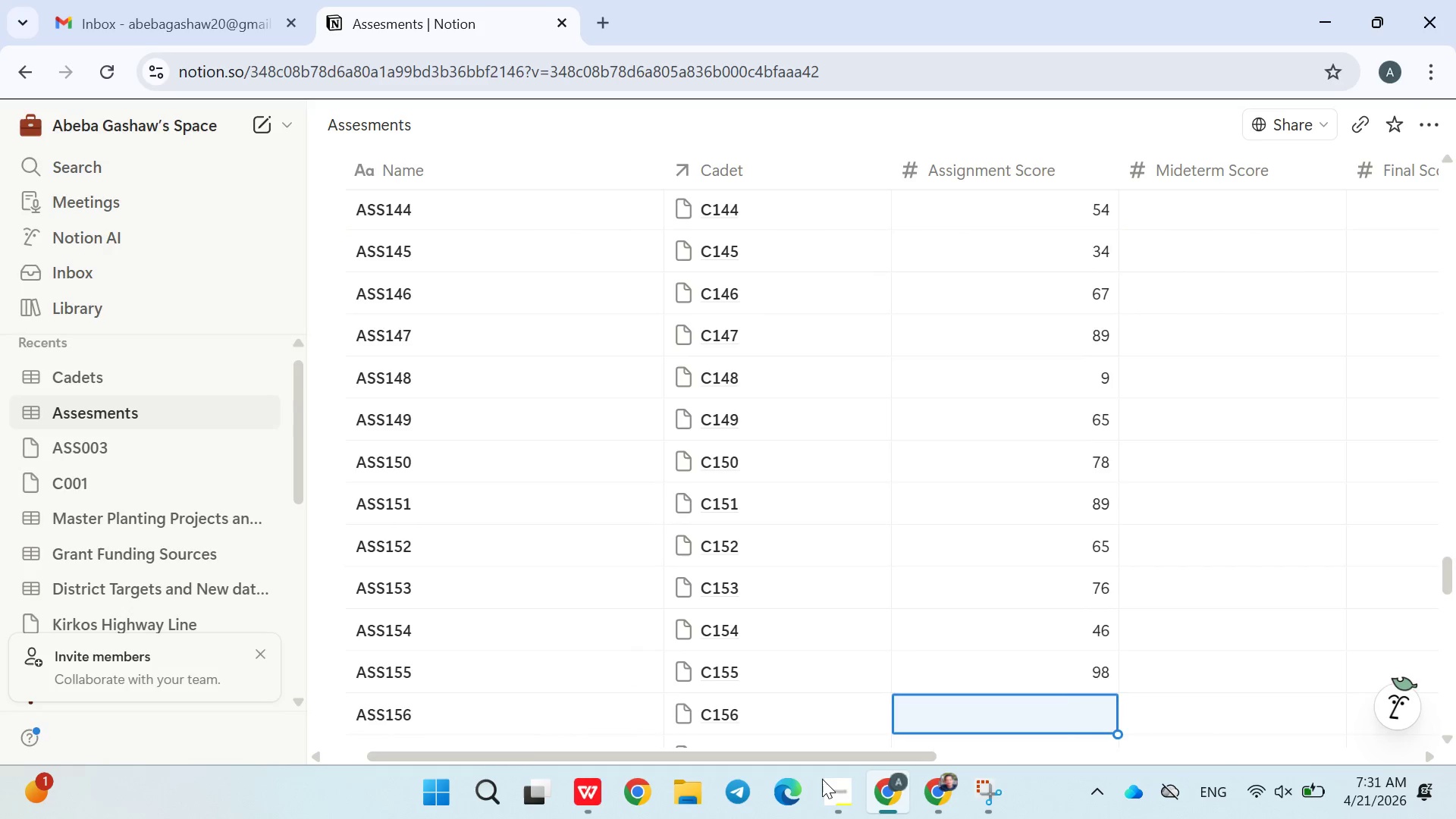 
type(78)
 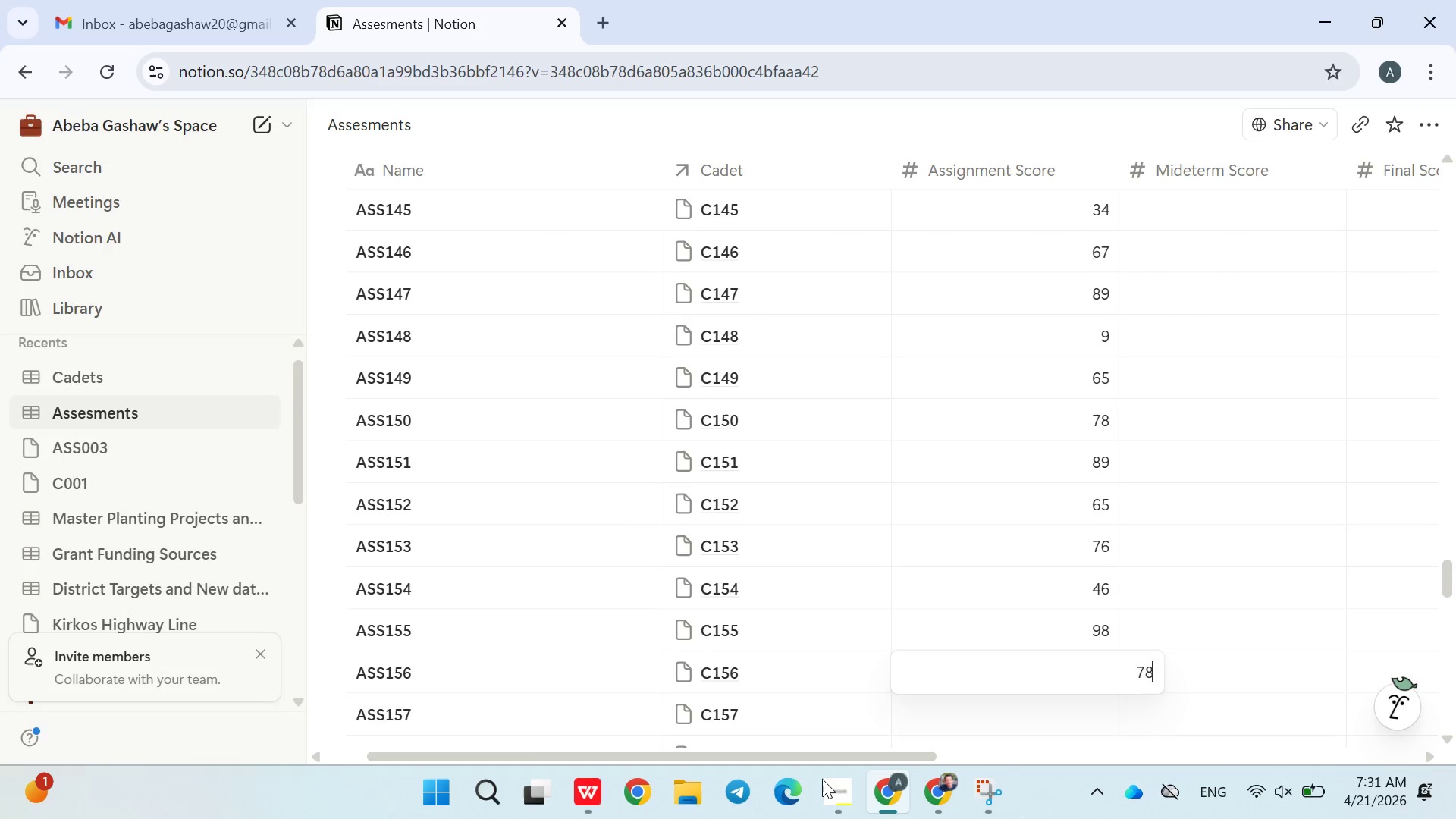 
key(Enter)
 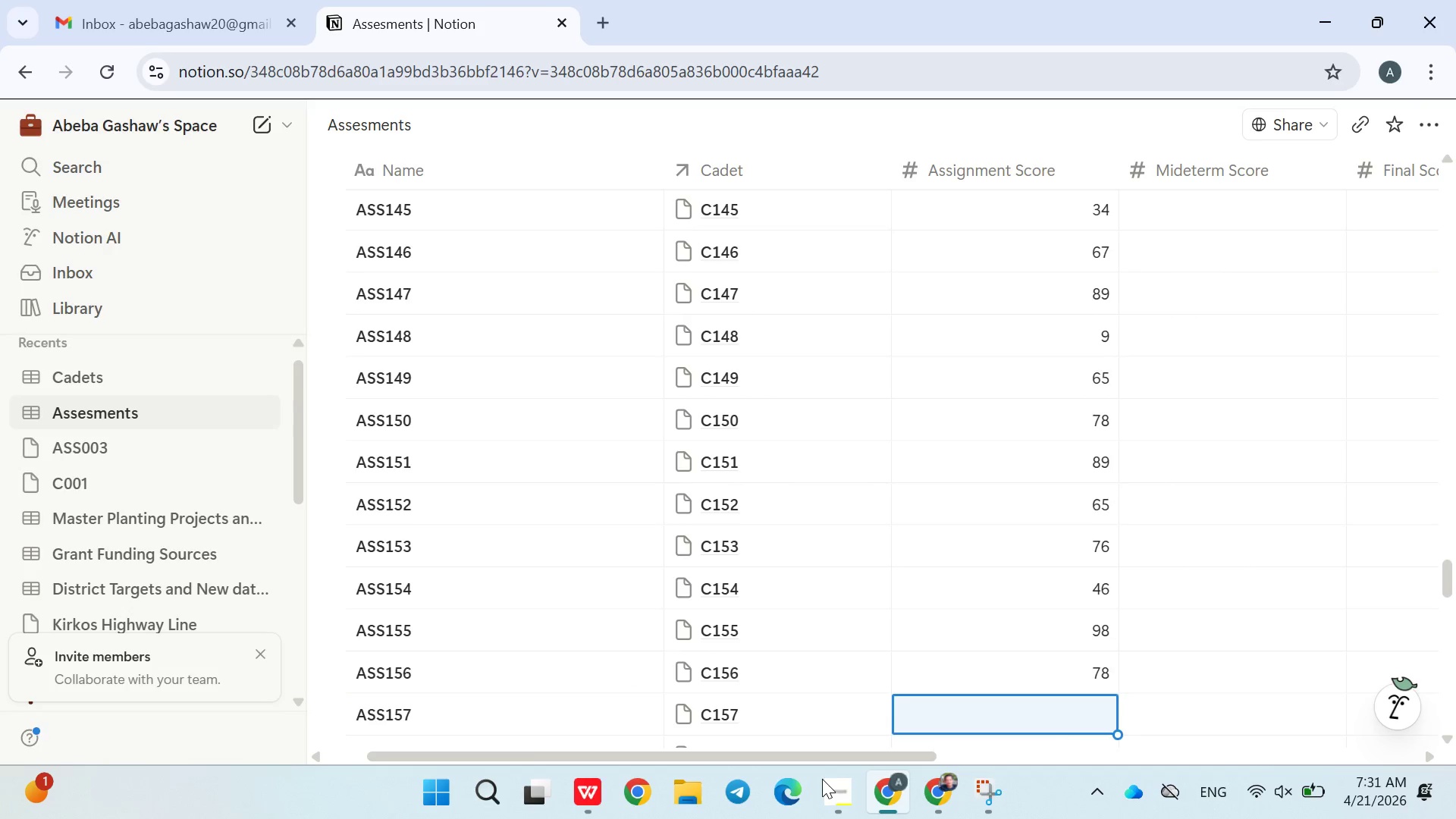 
type(90)
 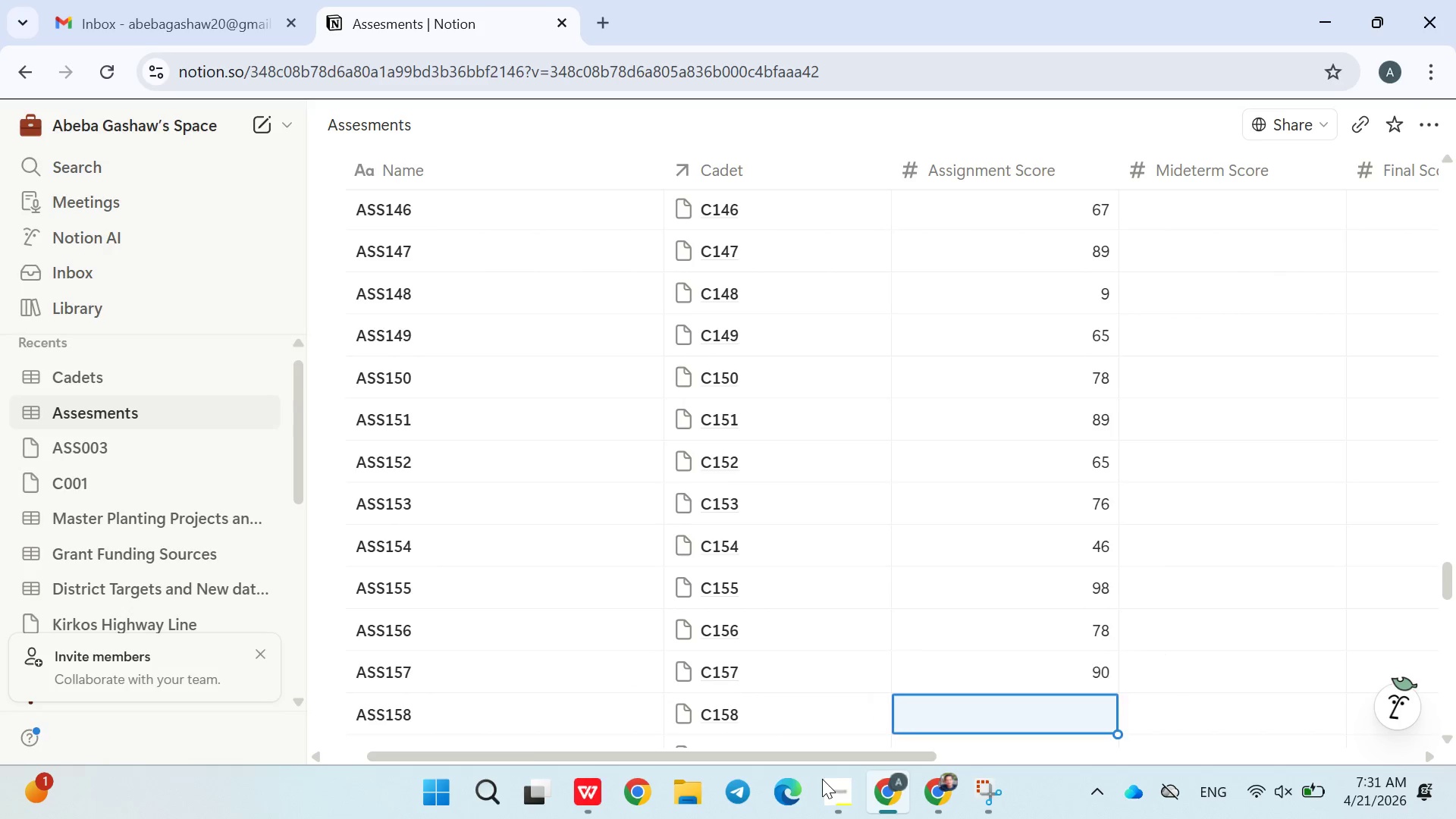 
key(Enter)
 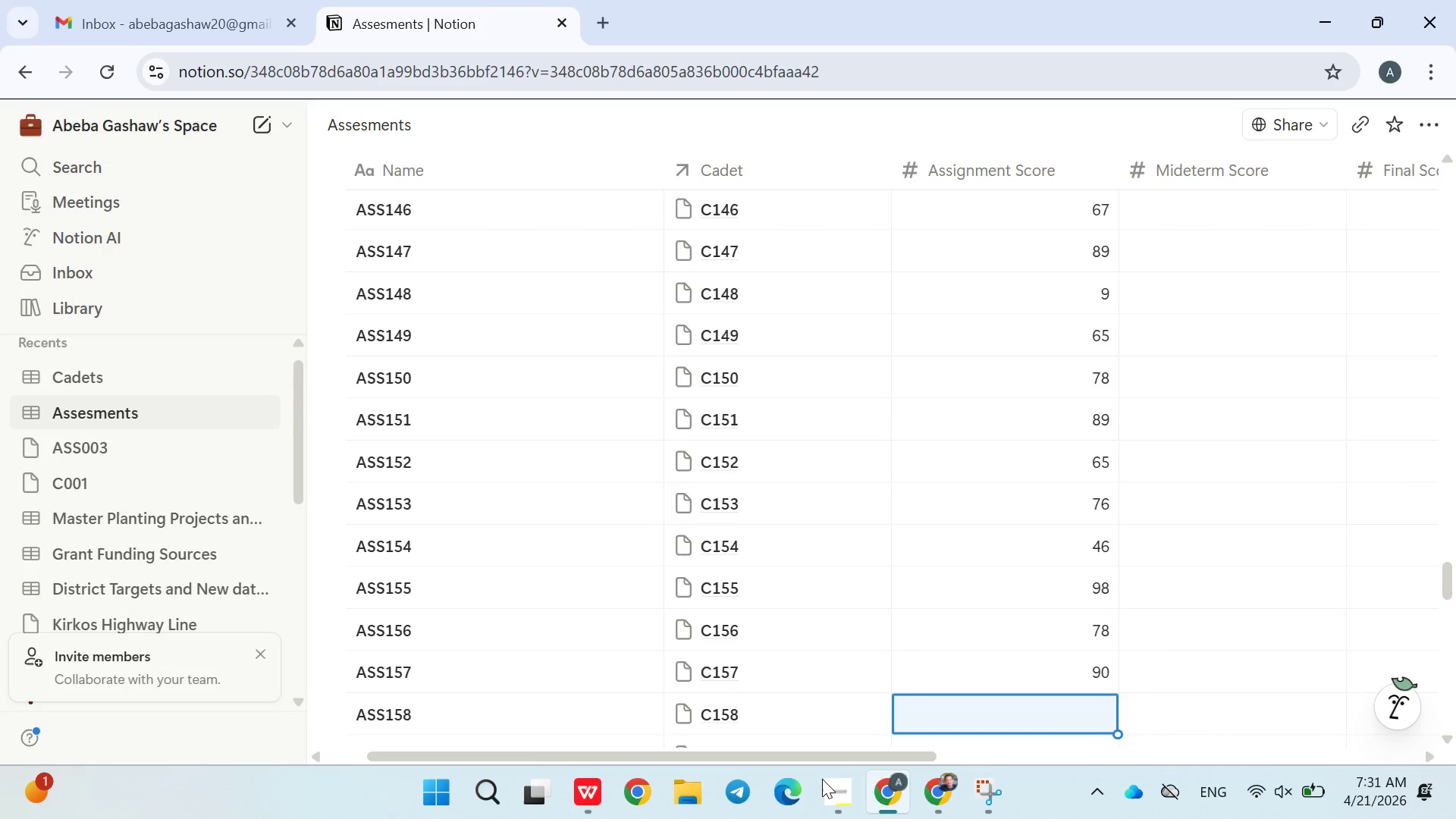 
type(-)
key(Backspace)
type(90)
 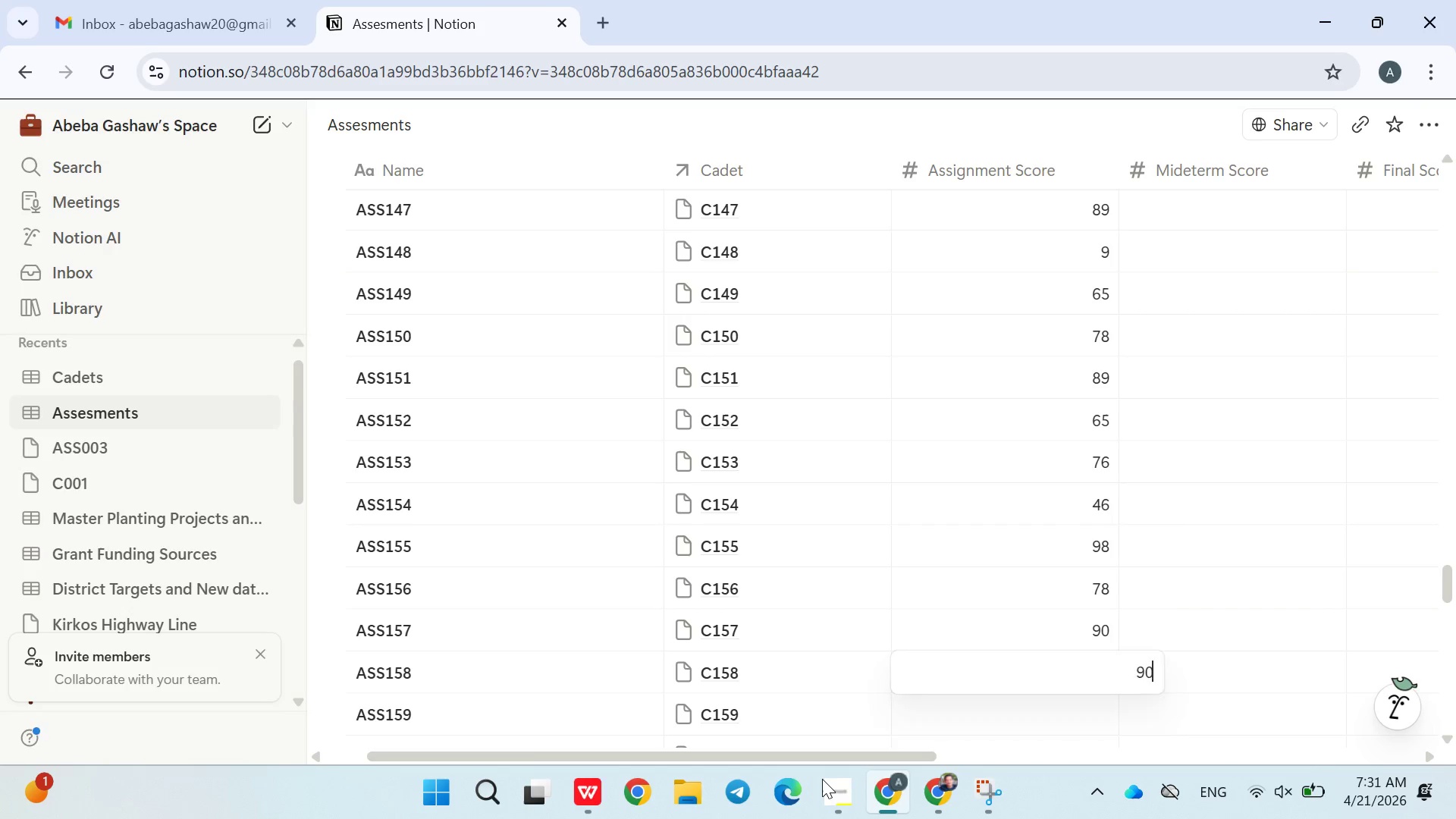 
key(Enter)
 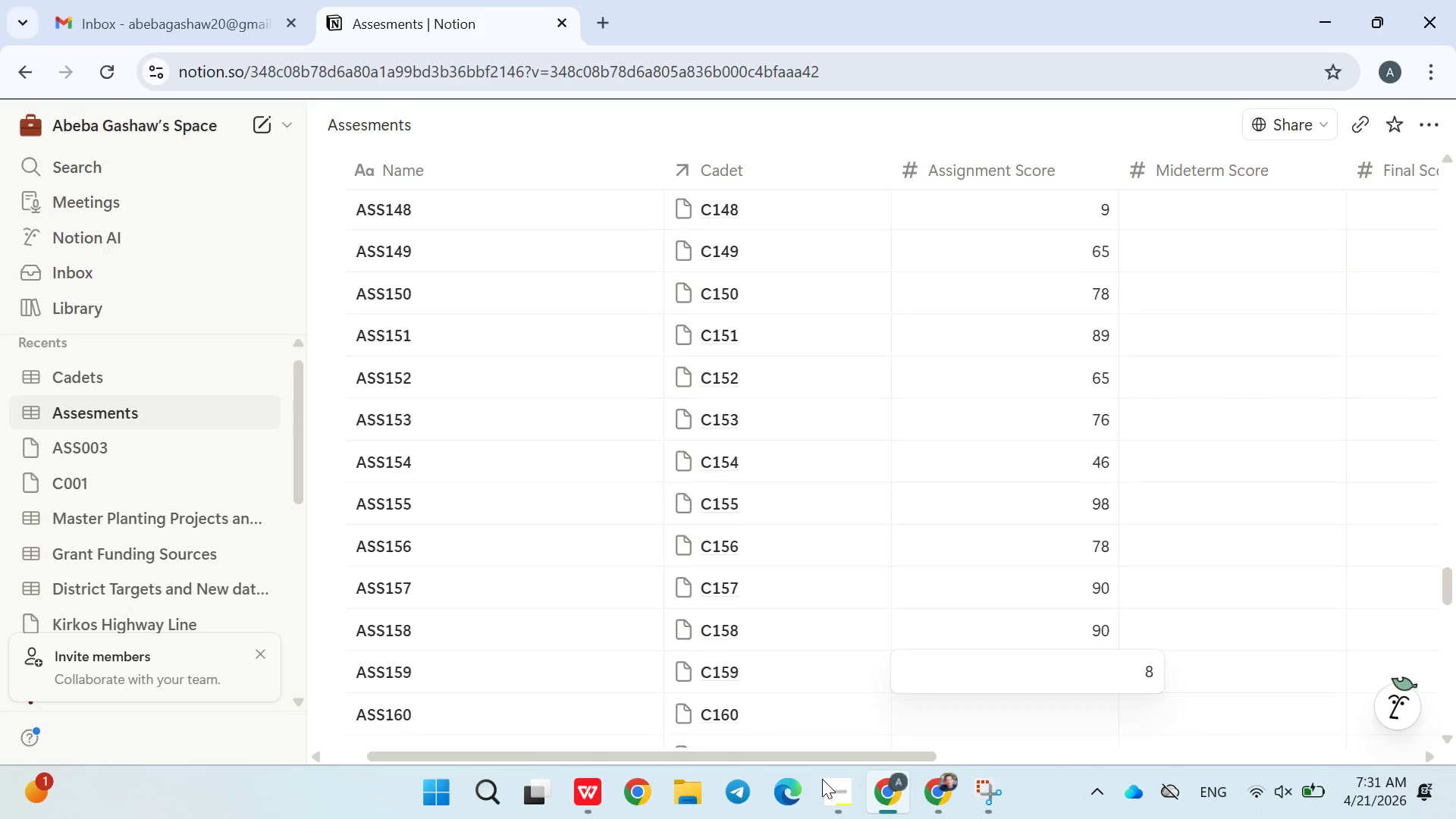 
type(87)
 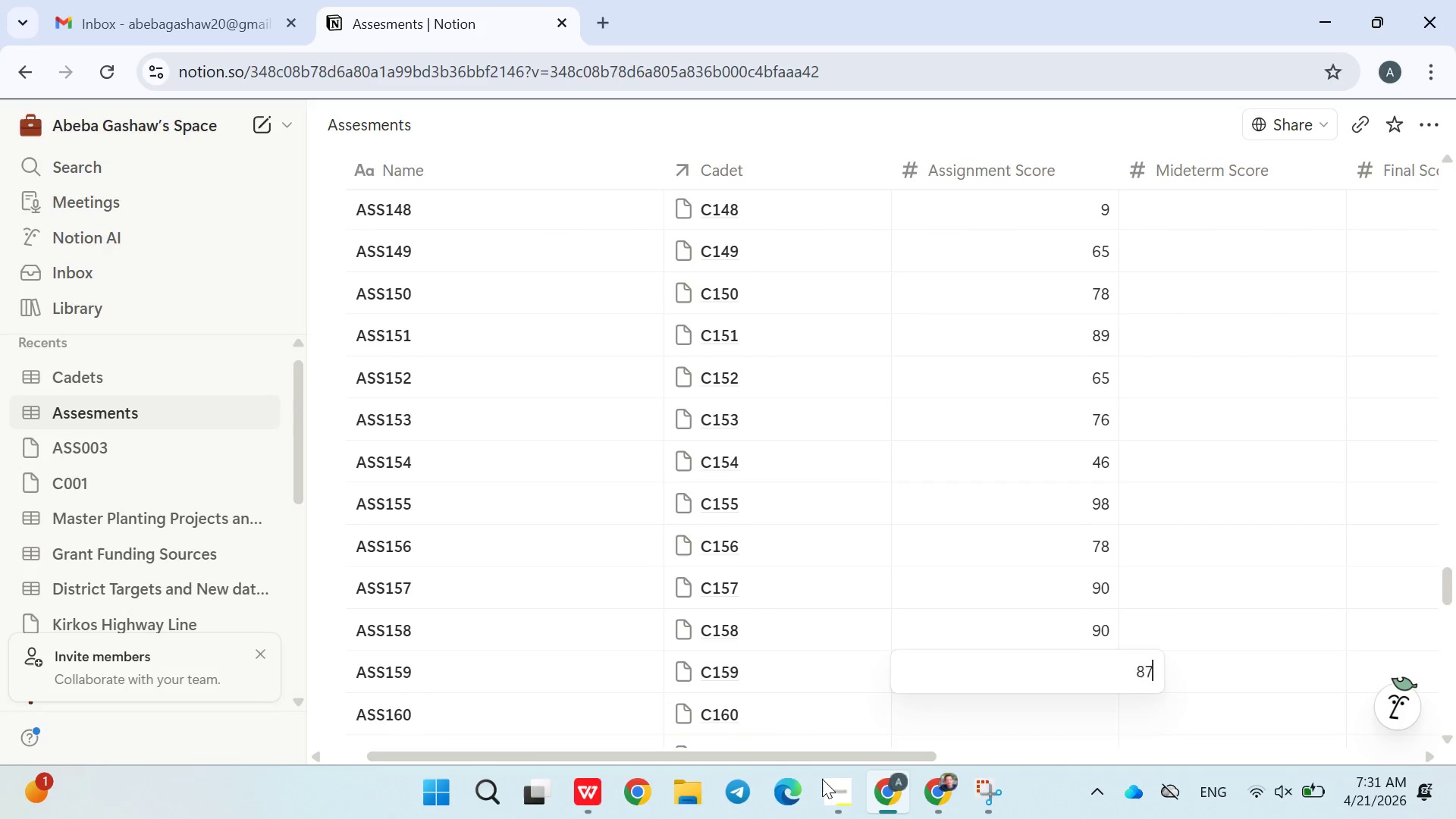 
key(Enter)
 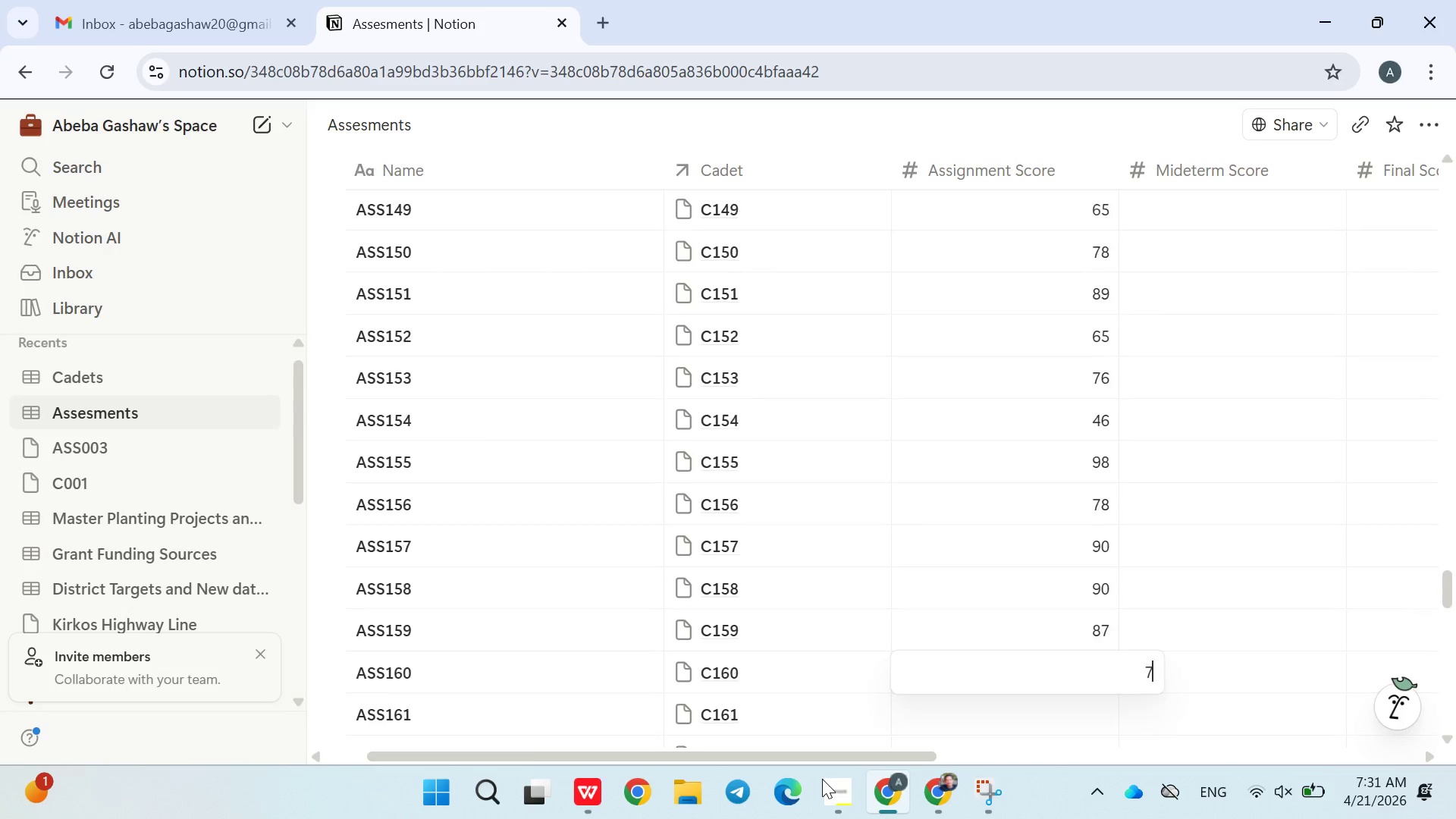 
type(76)
 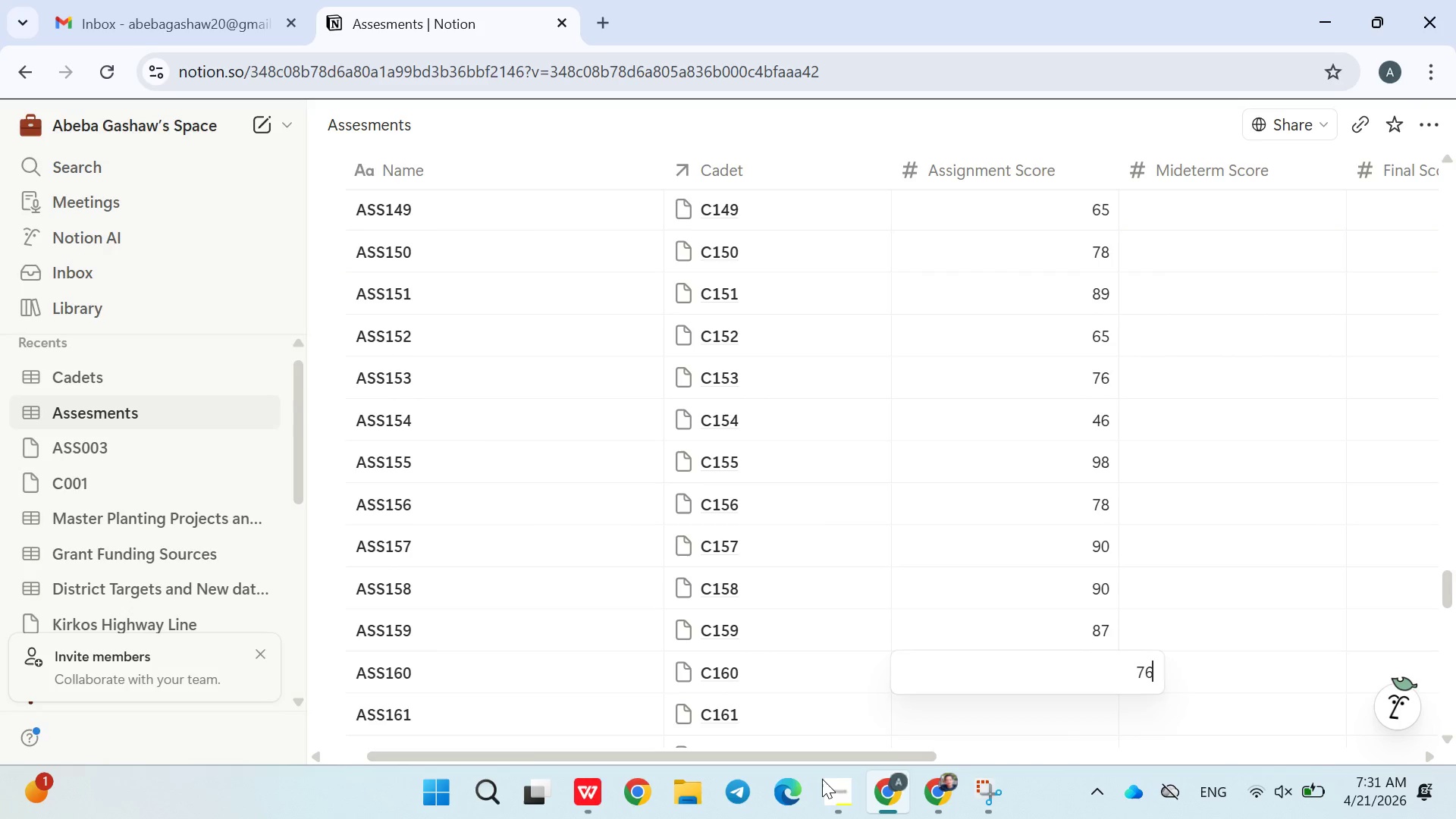 
key(Enter)
 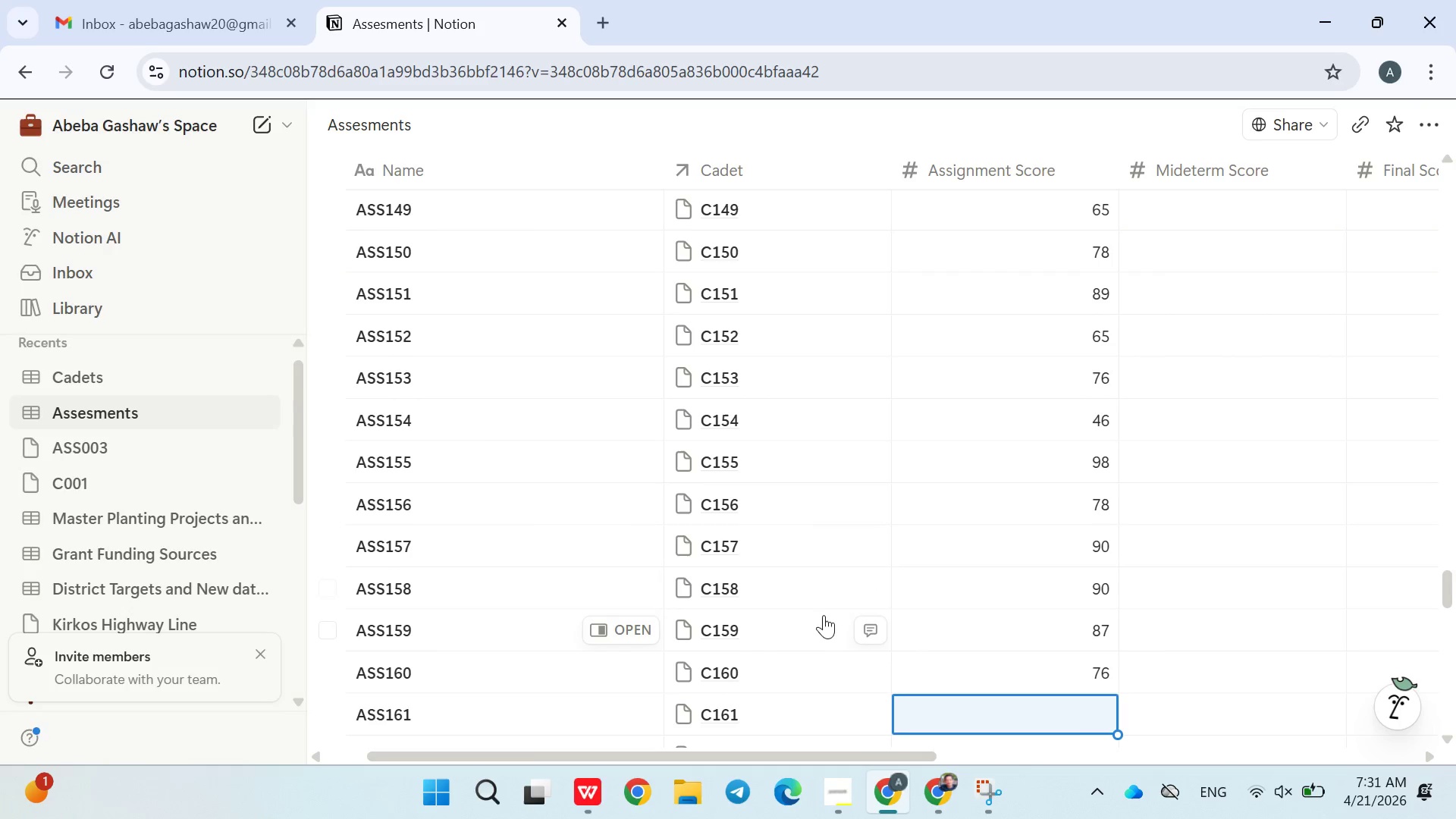 
left_click([952, 629])
 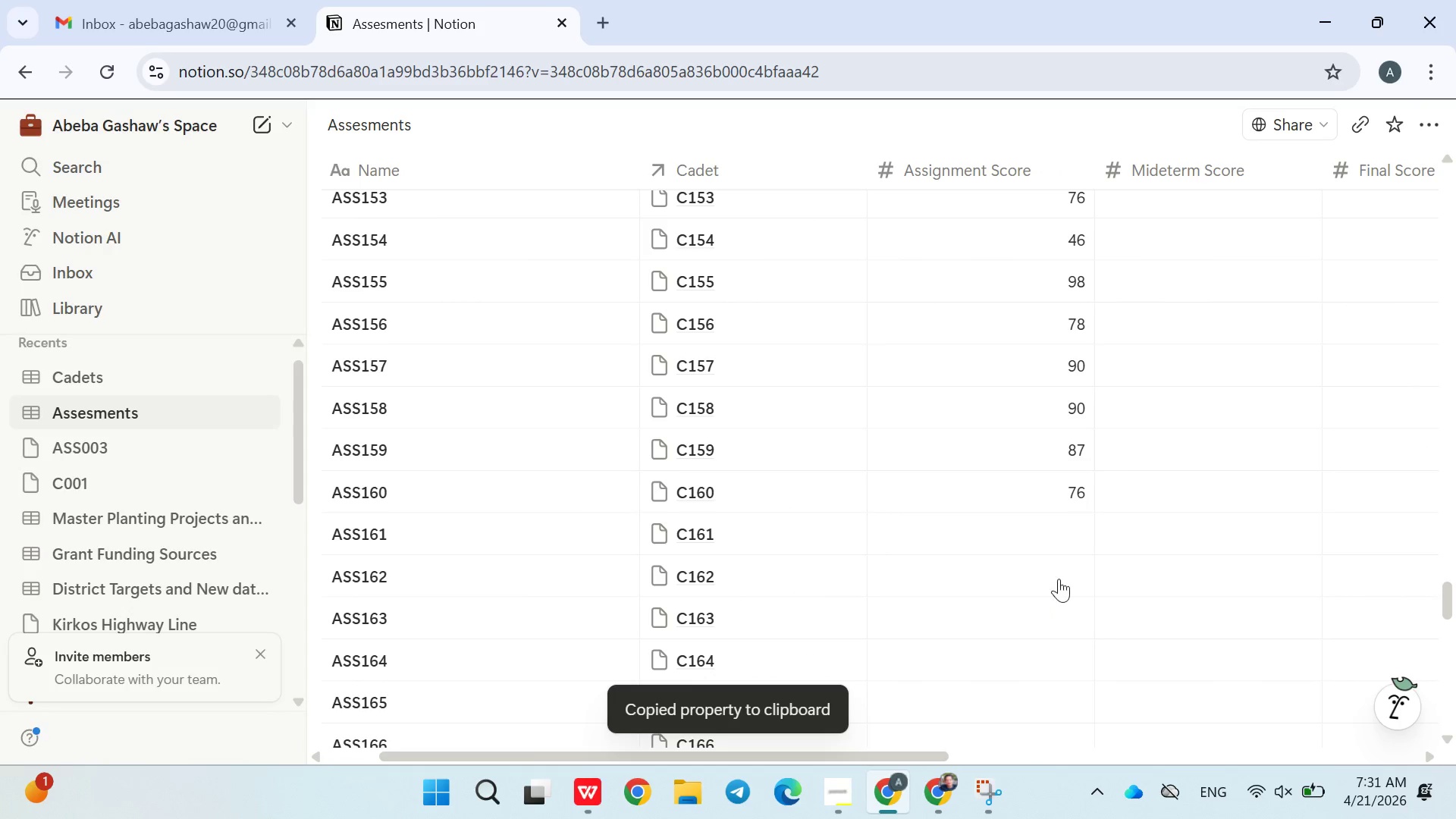 
left_click([1067, 544])
 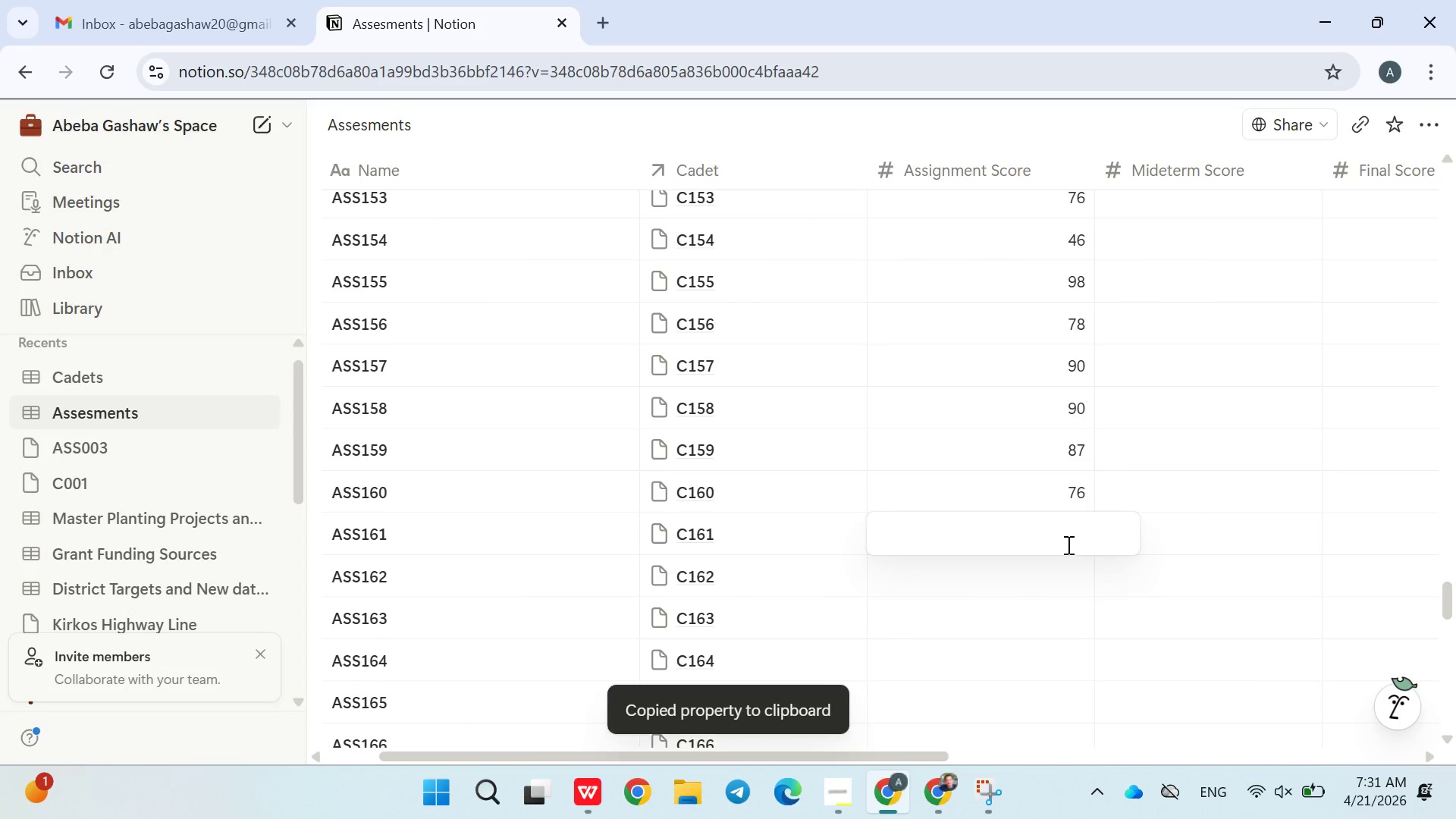 
type(54)
 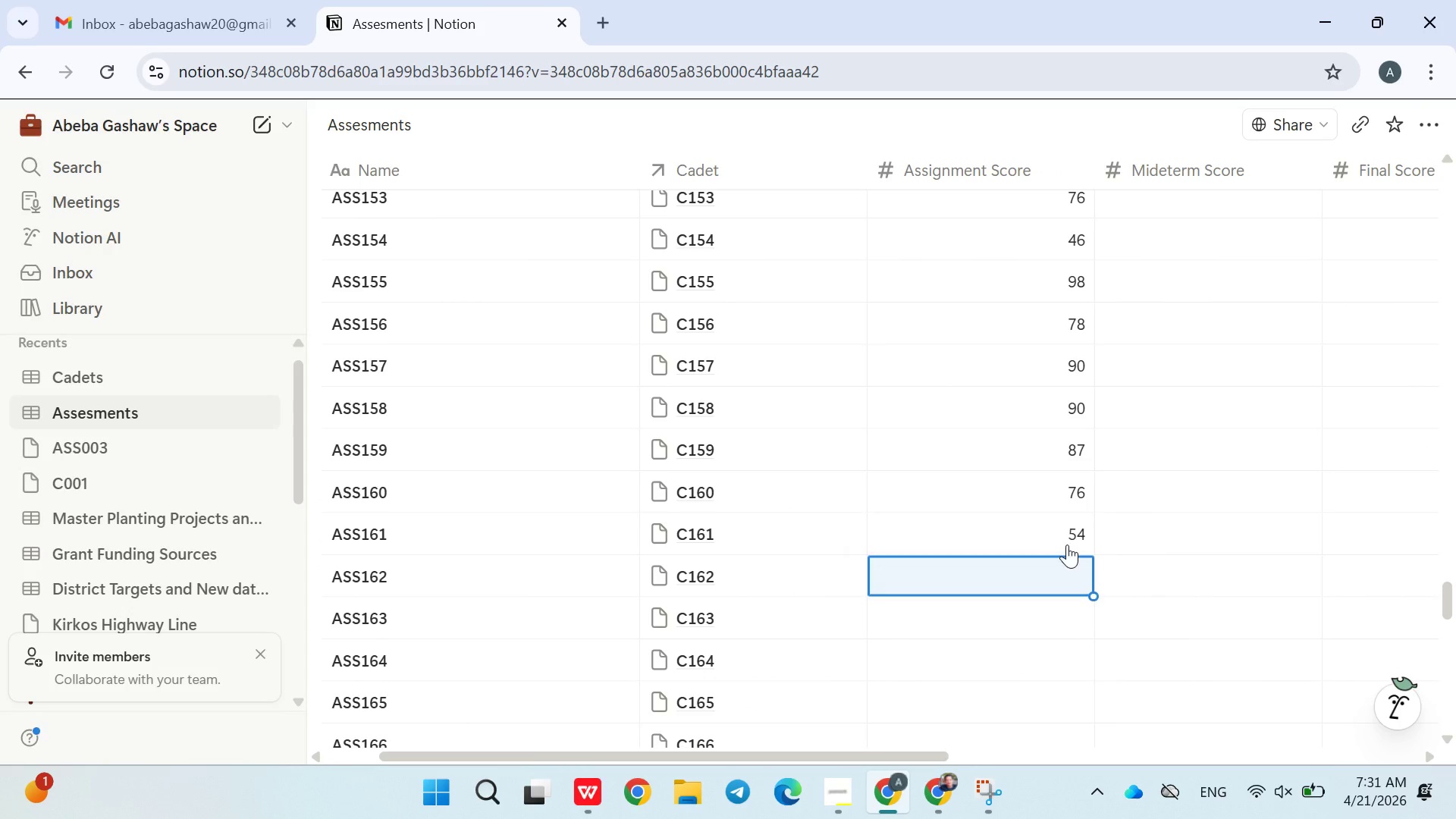 
key(Enter)
 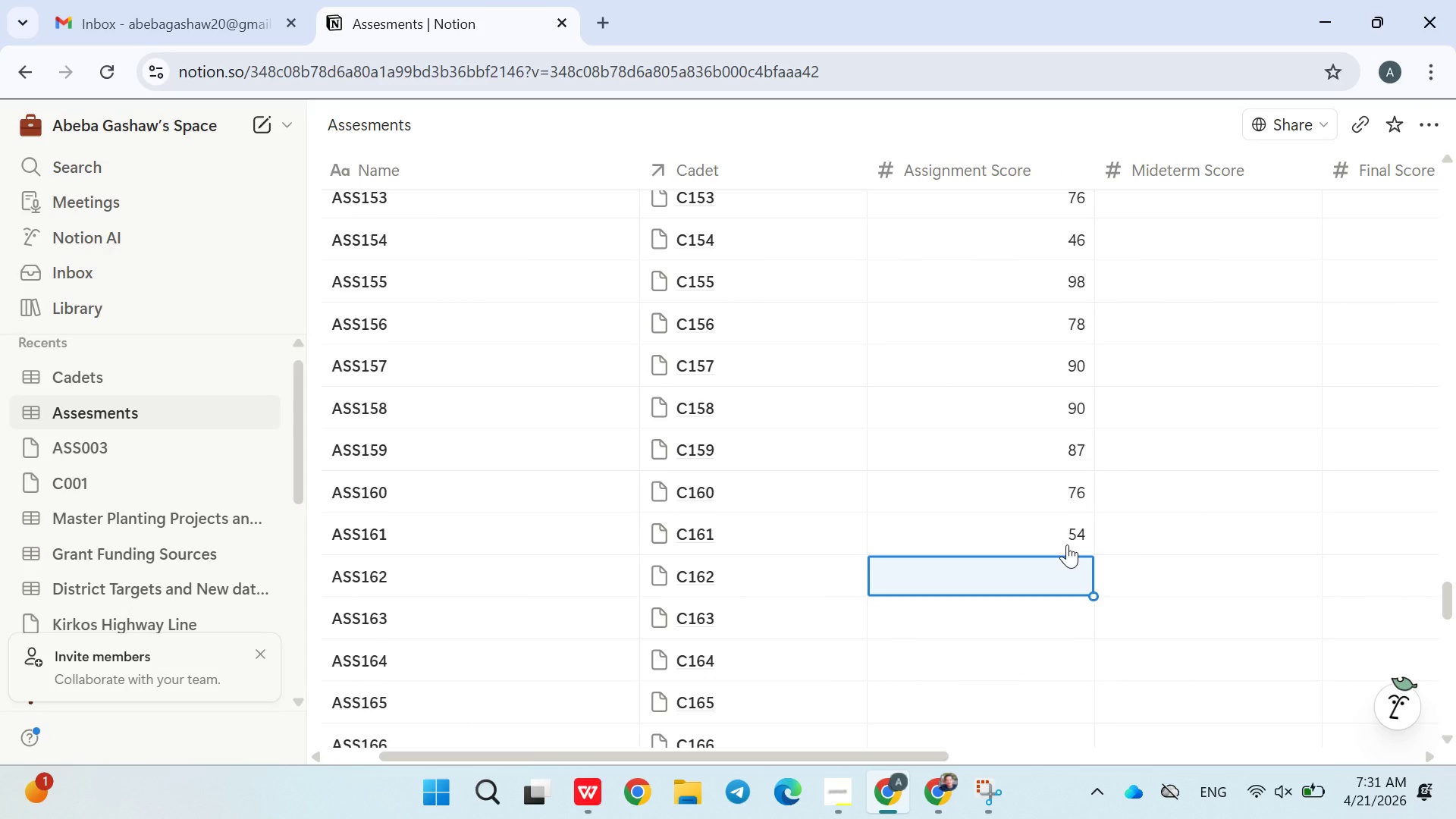 
type(54)
 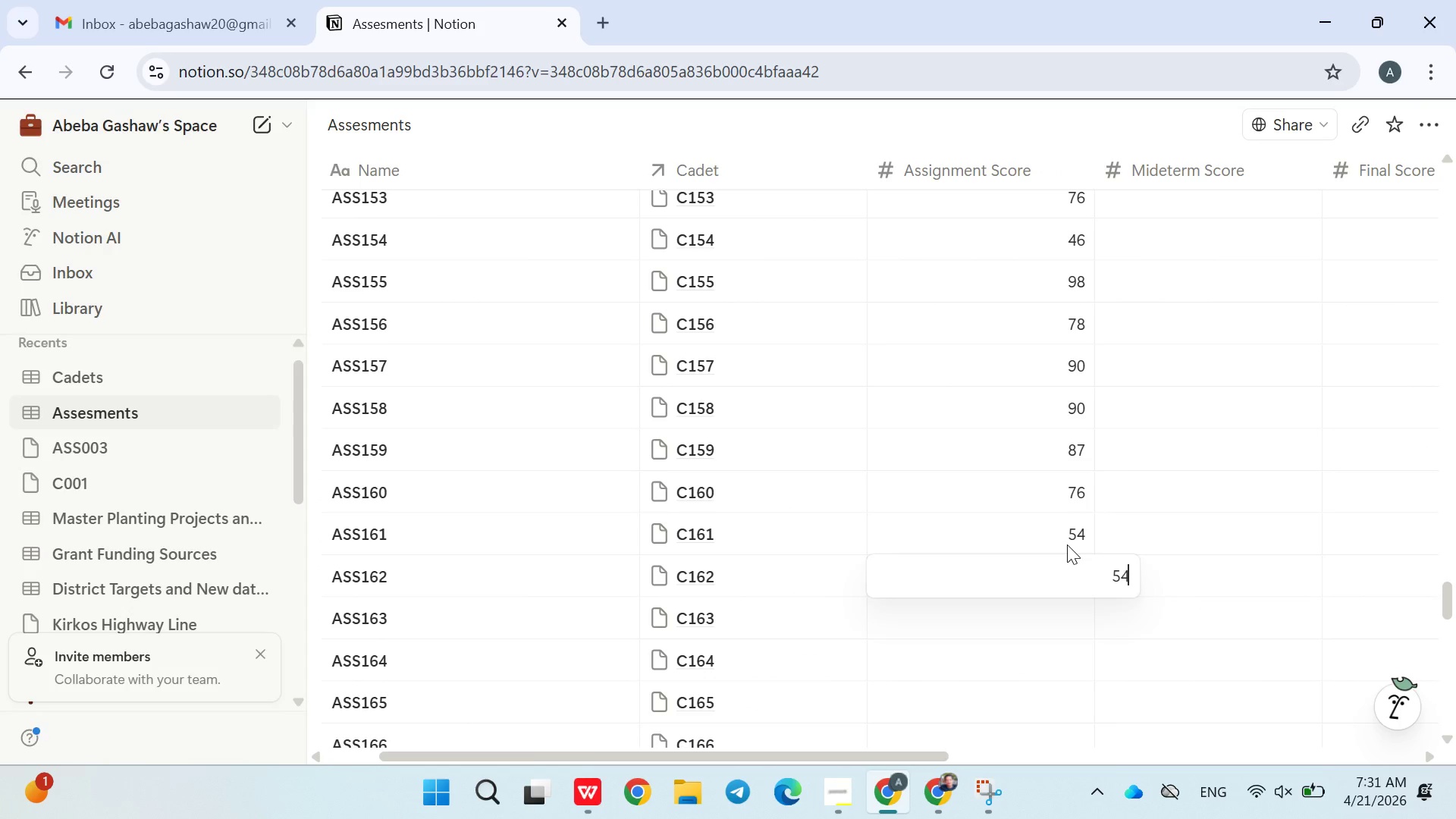 
key(Enter)
 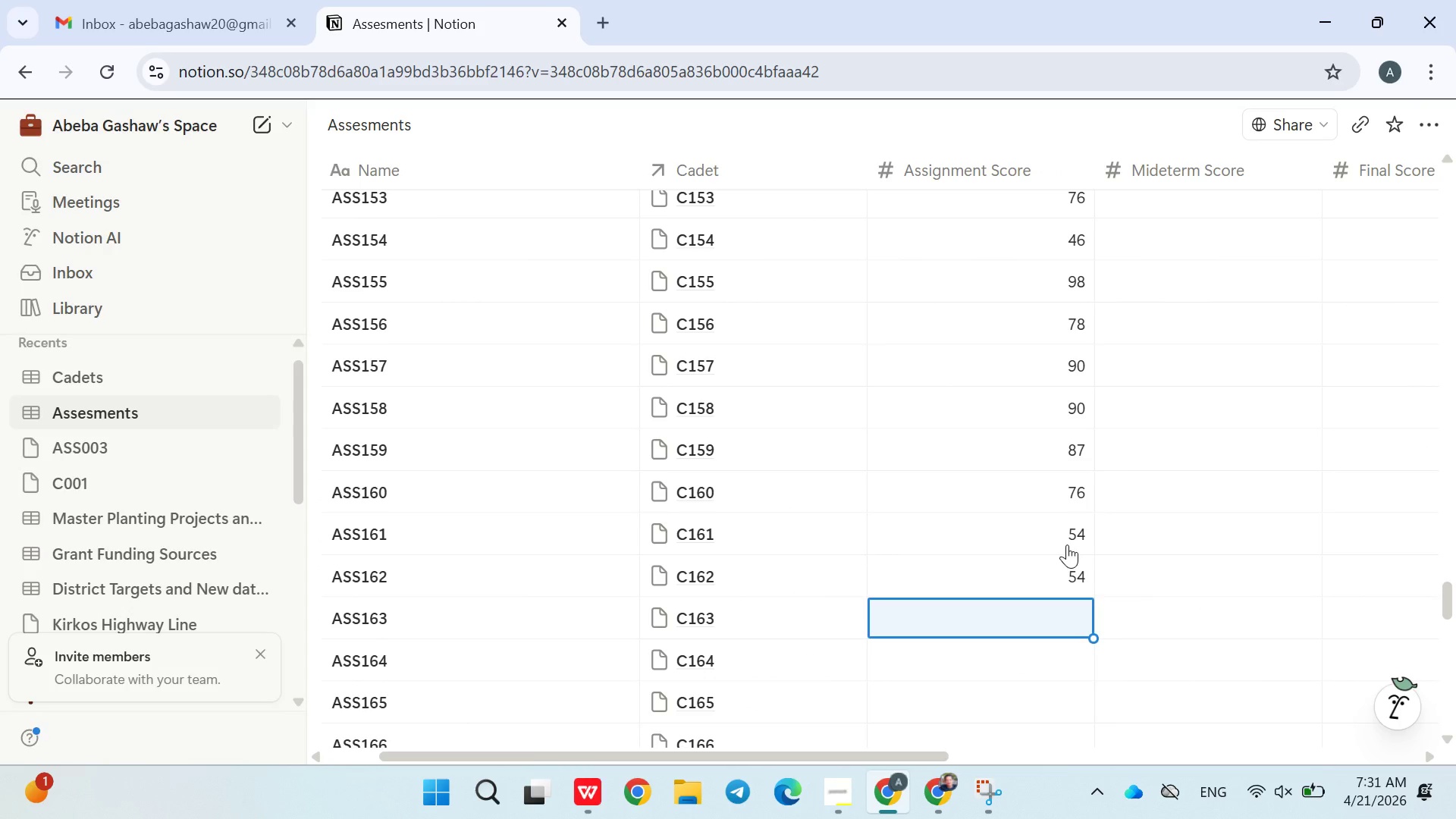 
type(67)
 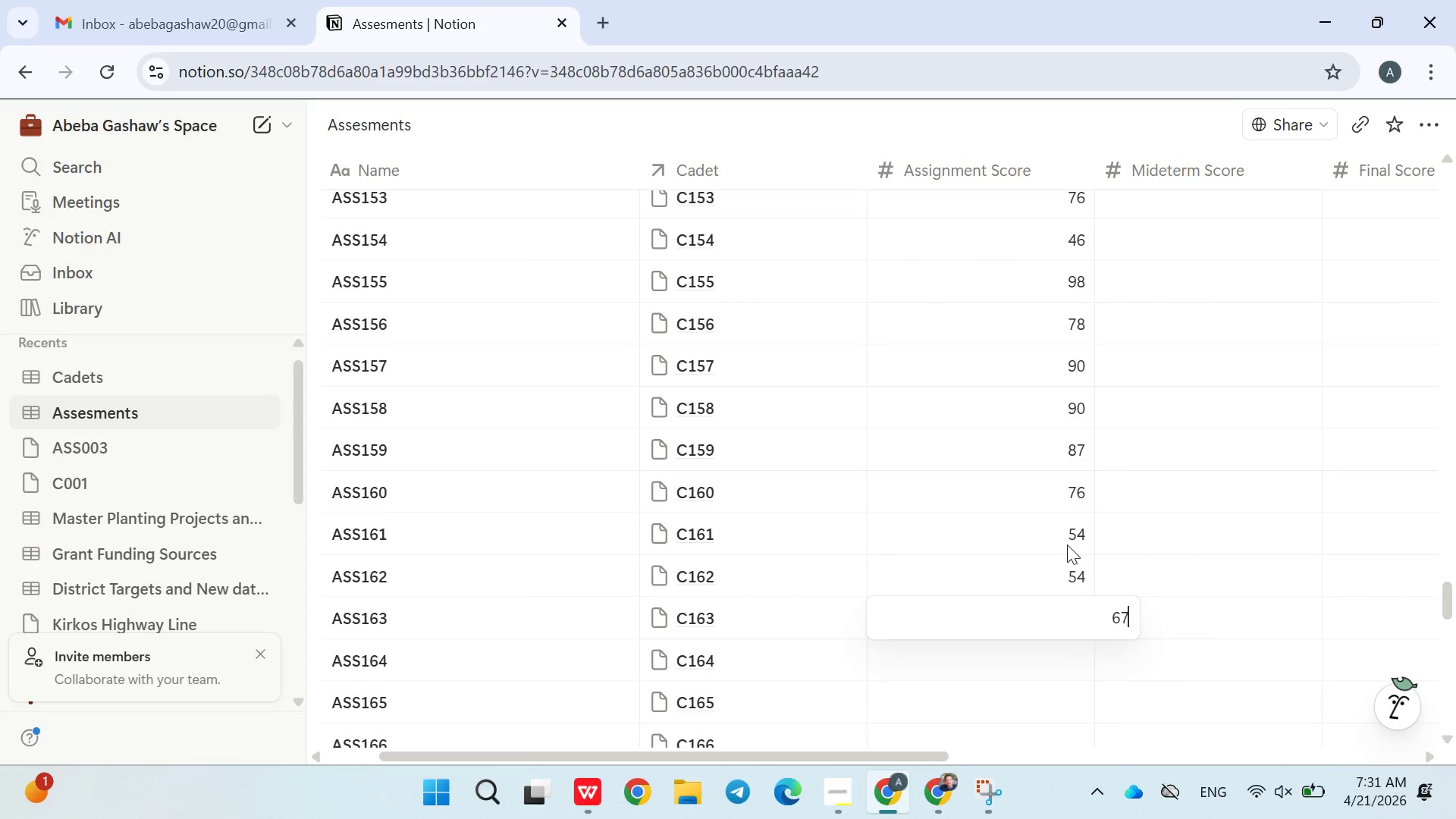 
key(Enter)
 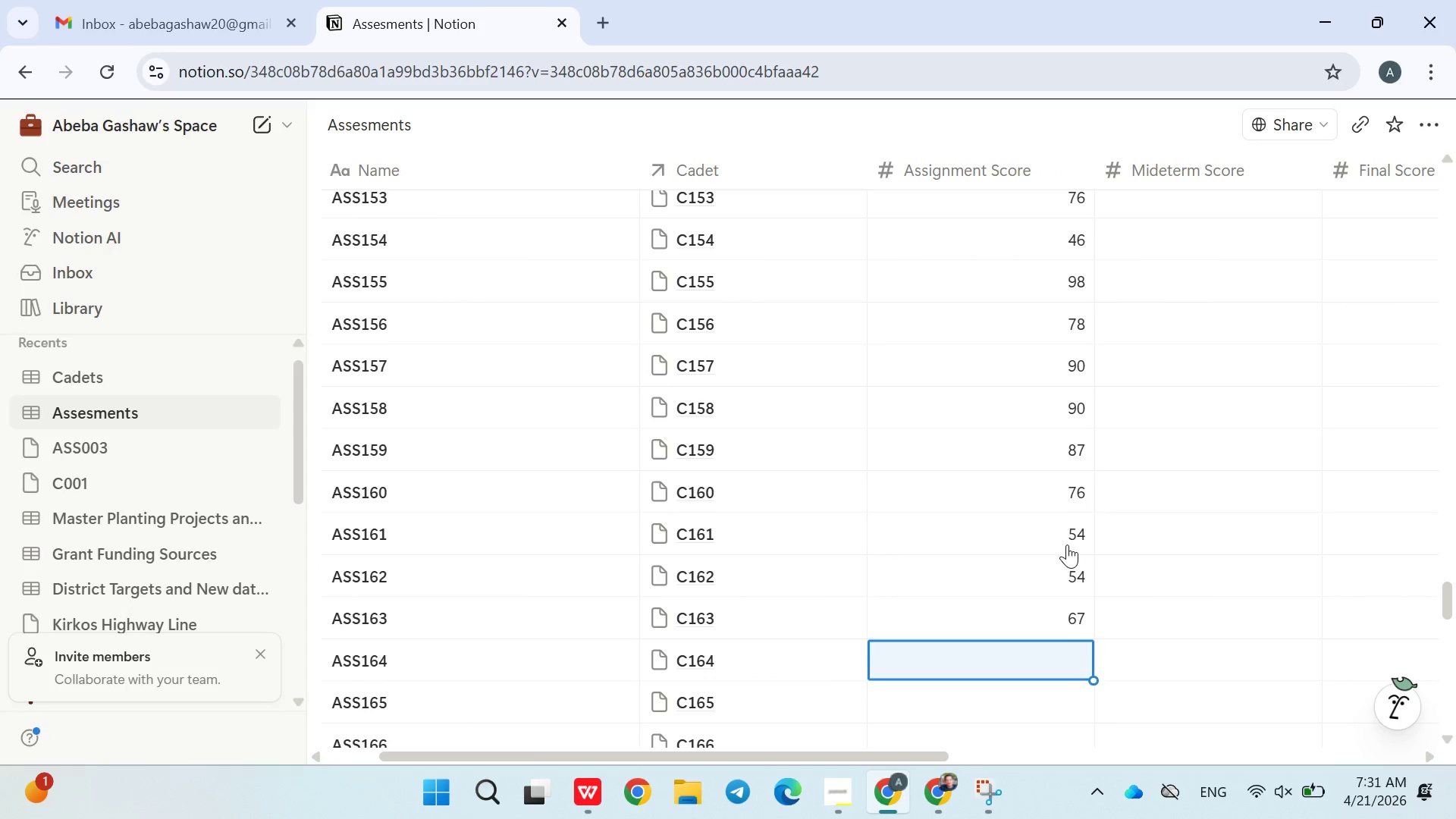 
type(35)
 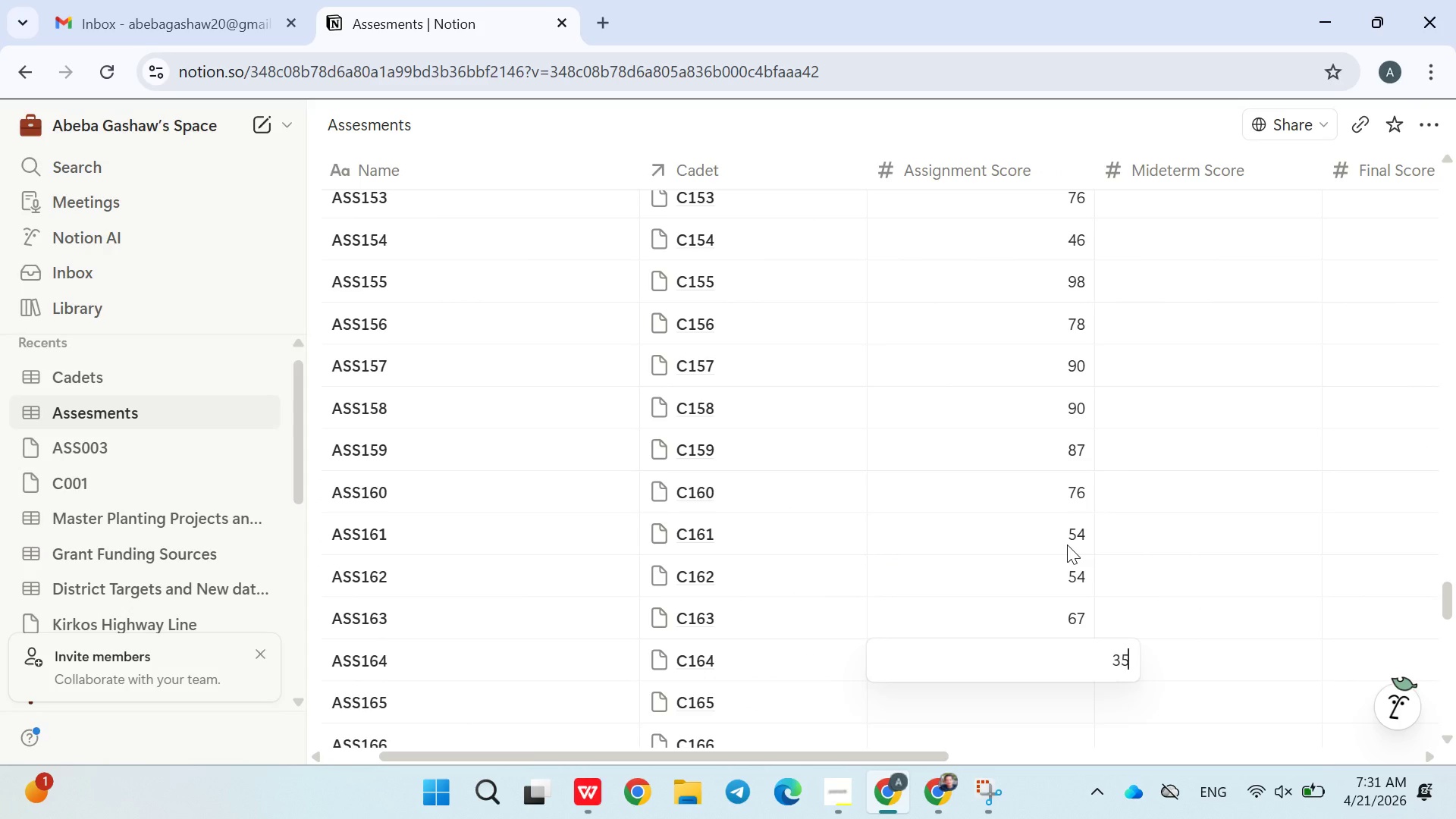 
key(Enter)
 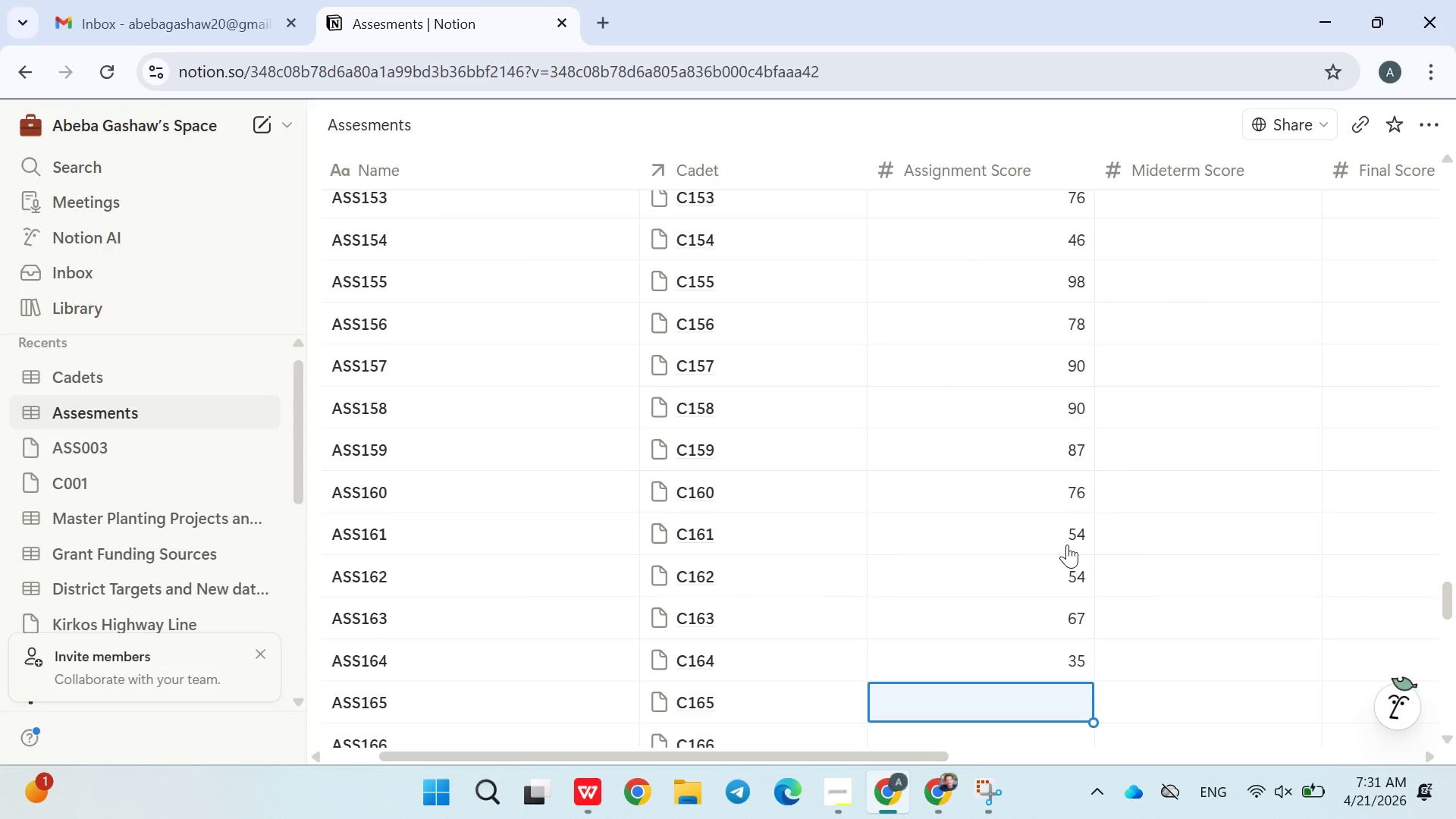 
type(78)
 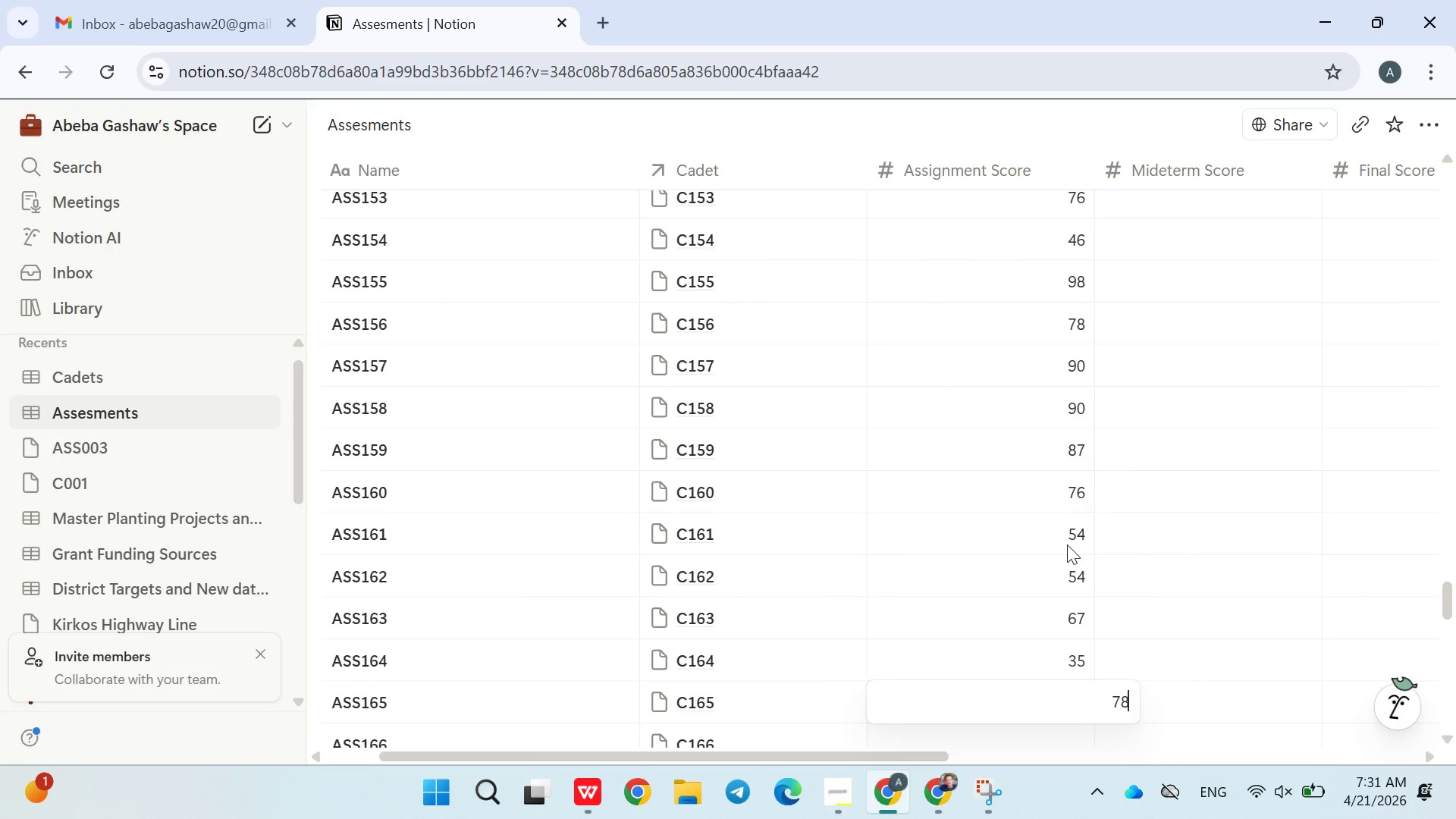 
key(Enter)
 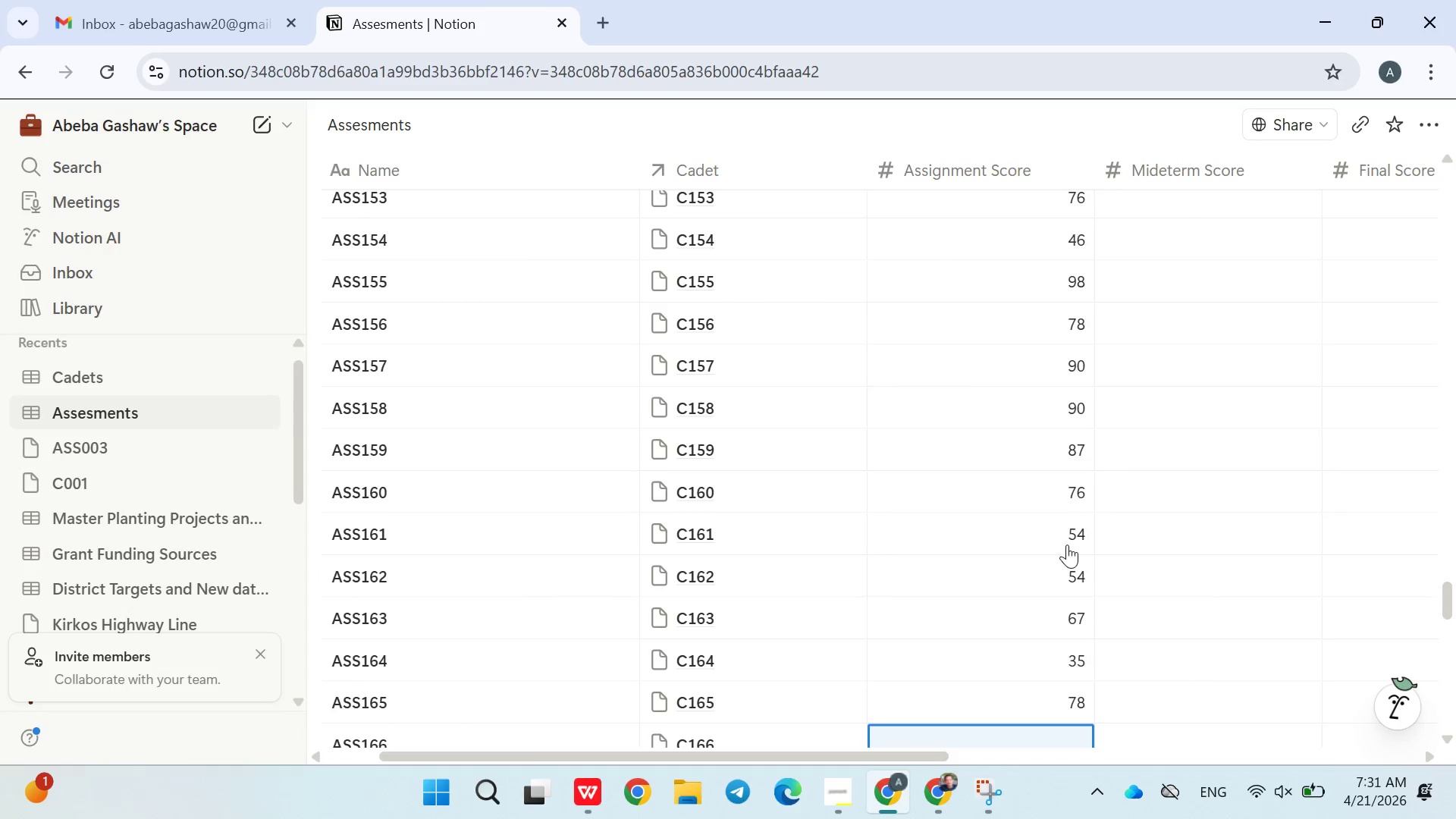 
type(98)
 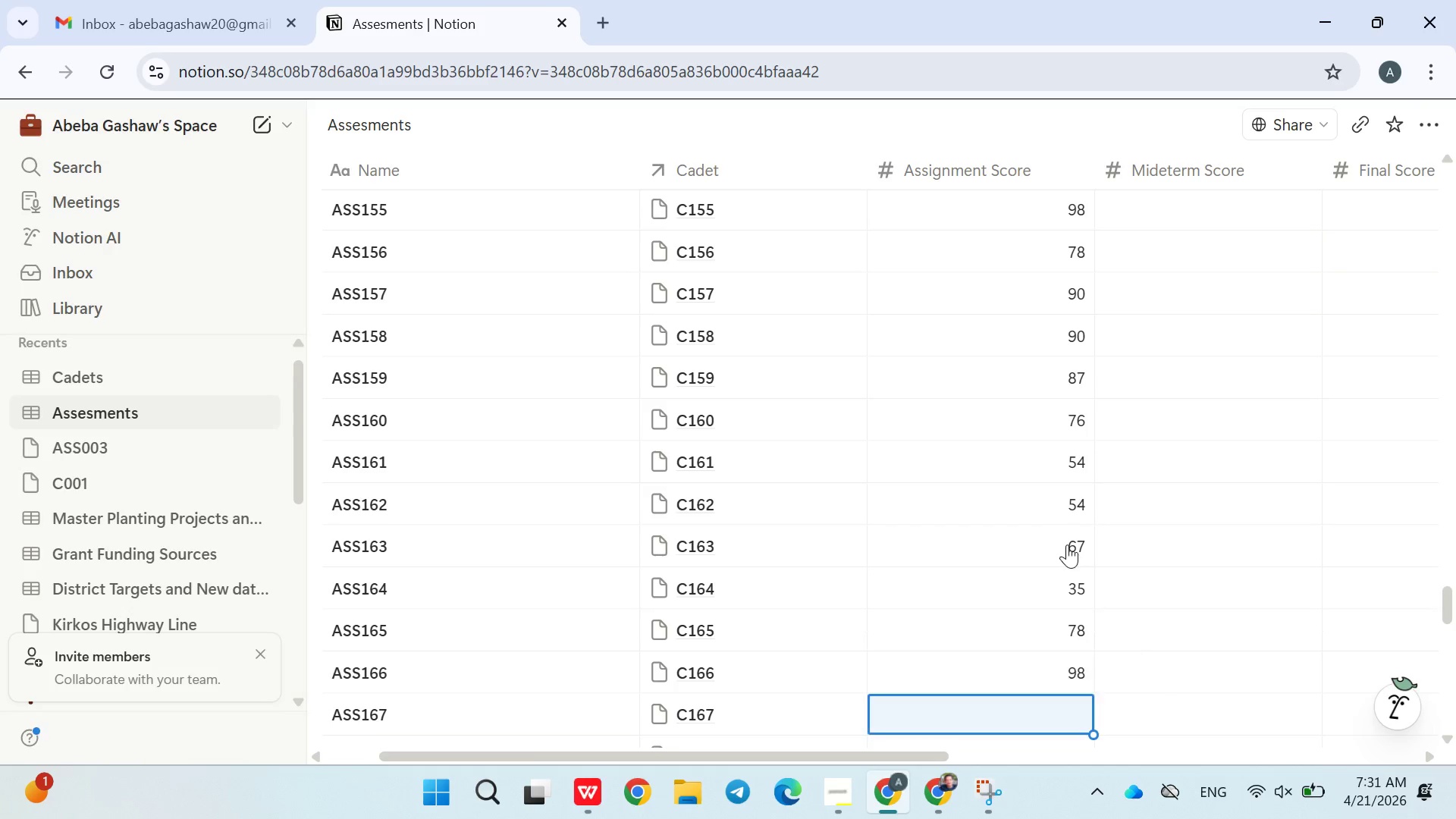 
key(Enter)
 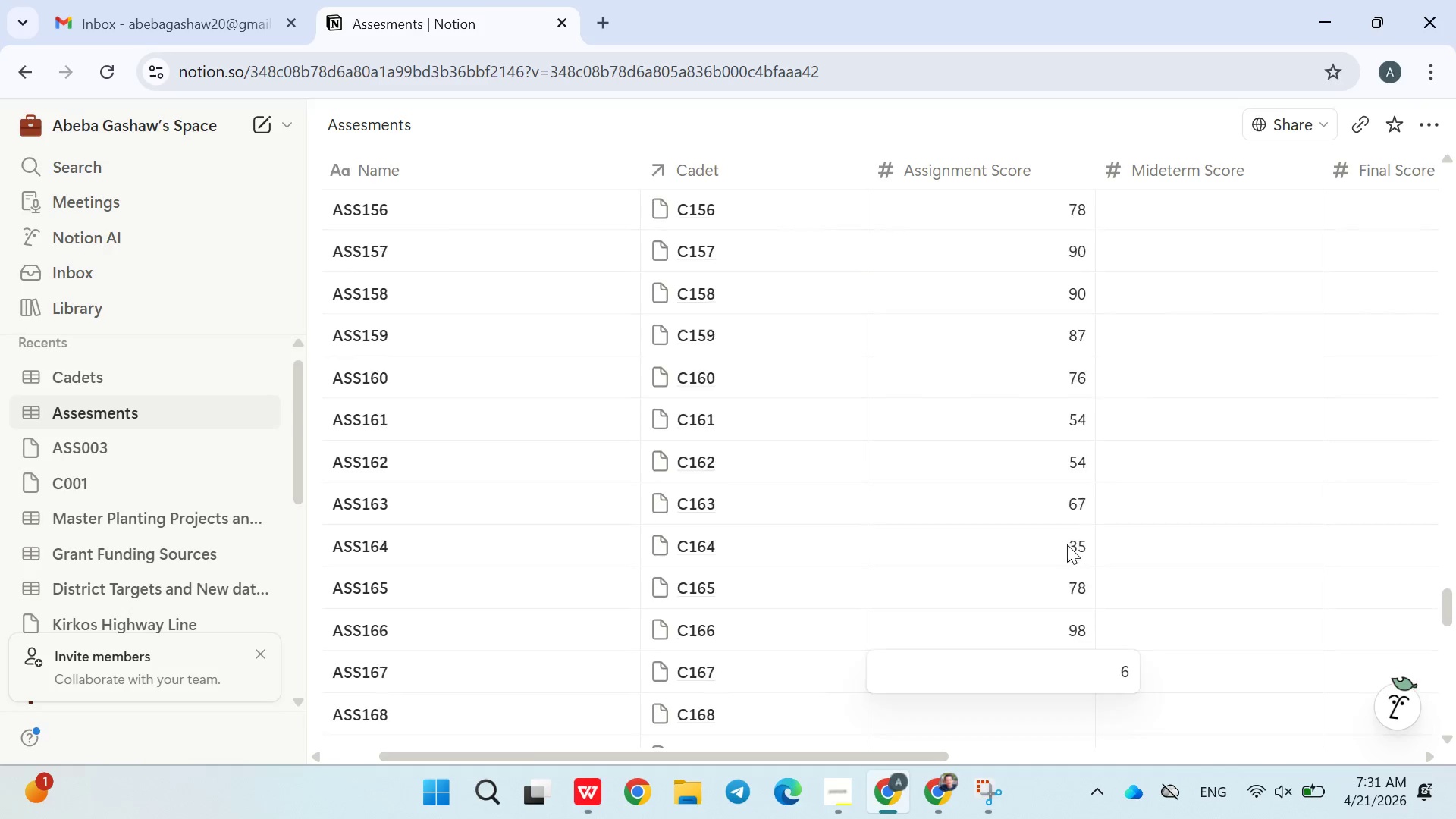 
type(65)
 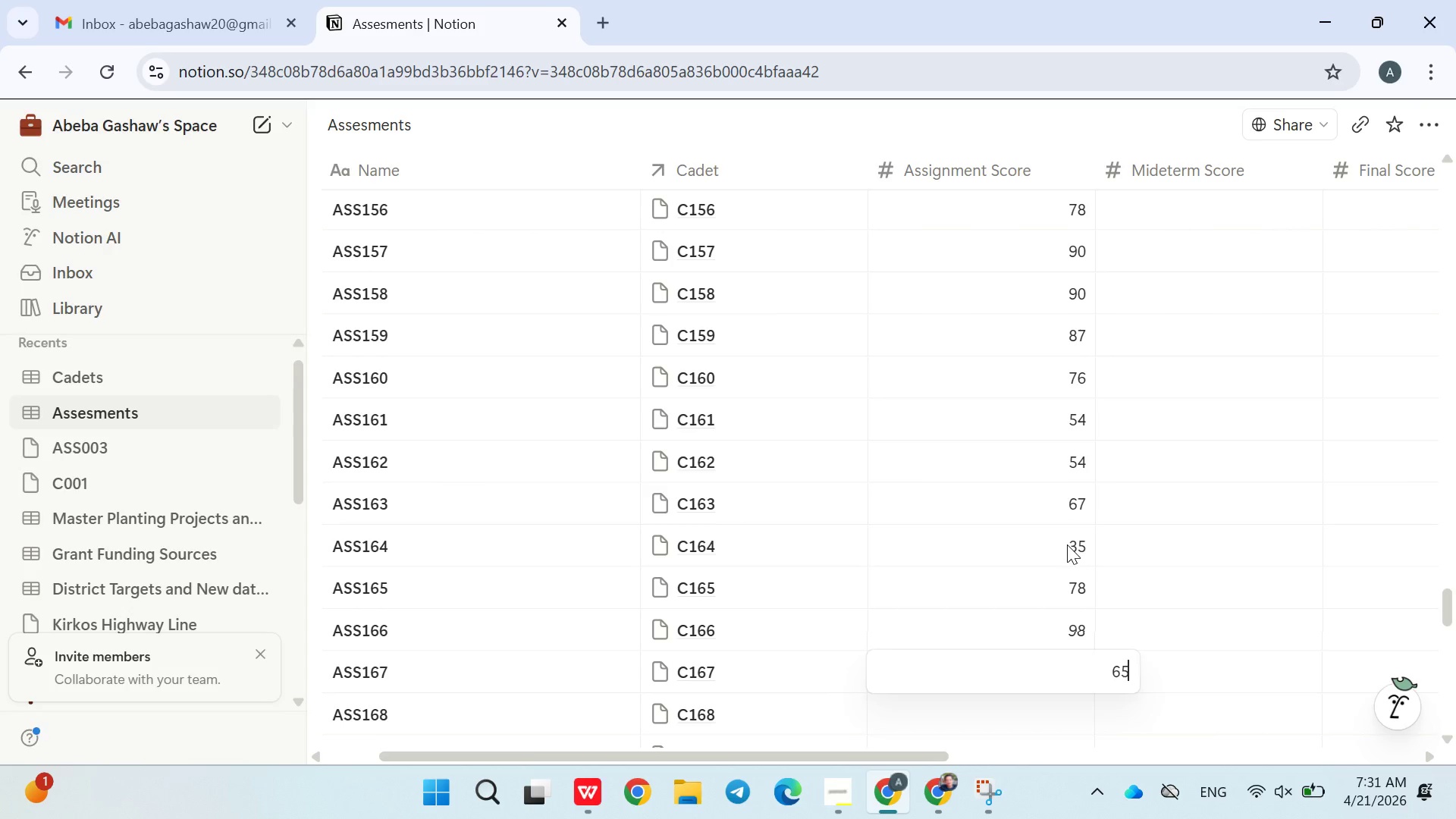 
key(Enter)
 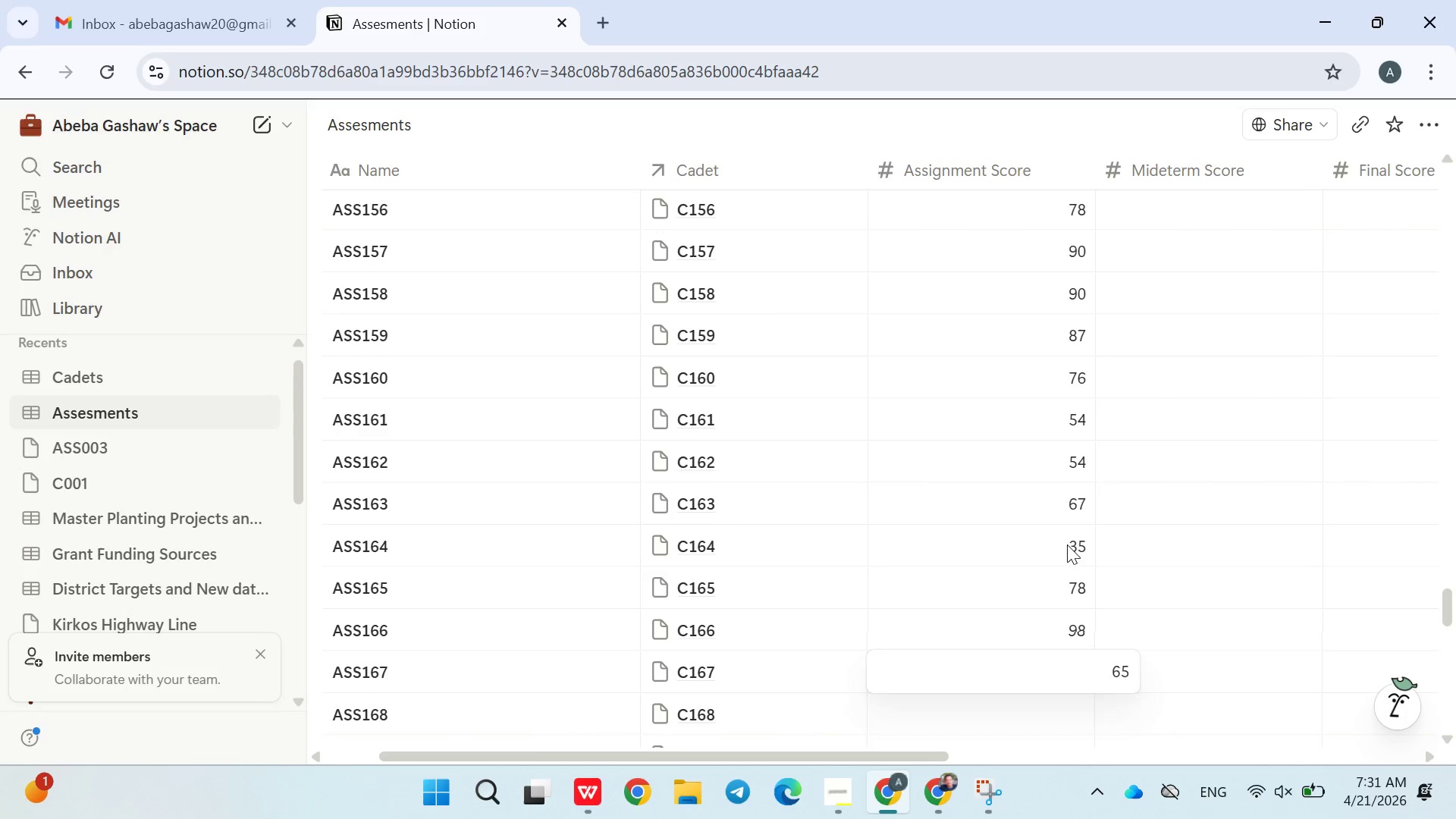 
type(434)
 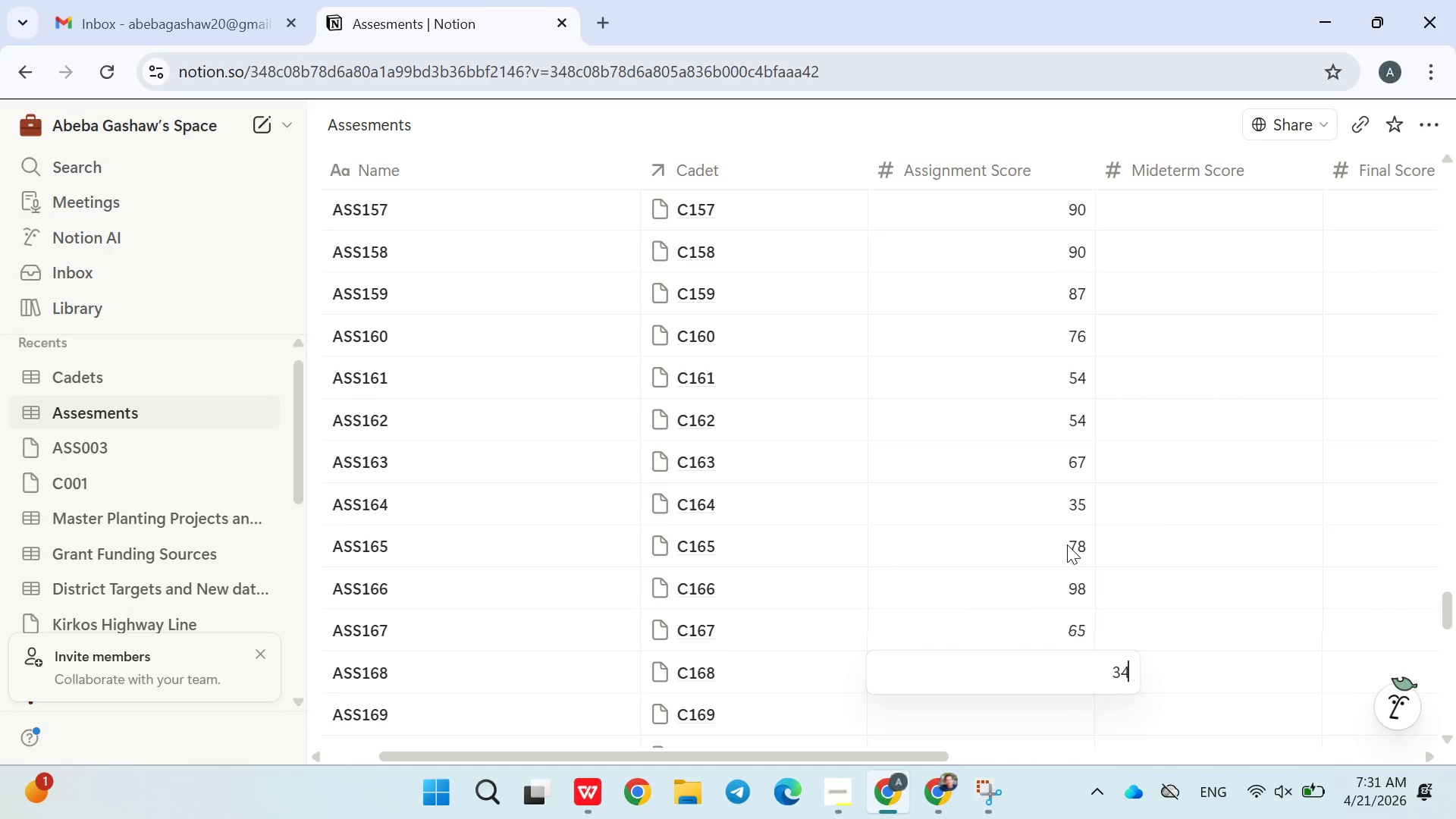 
key(Enter)
 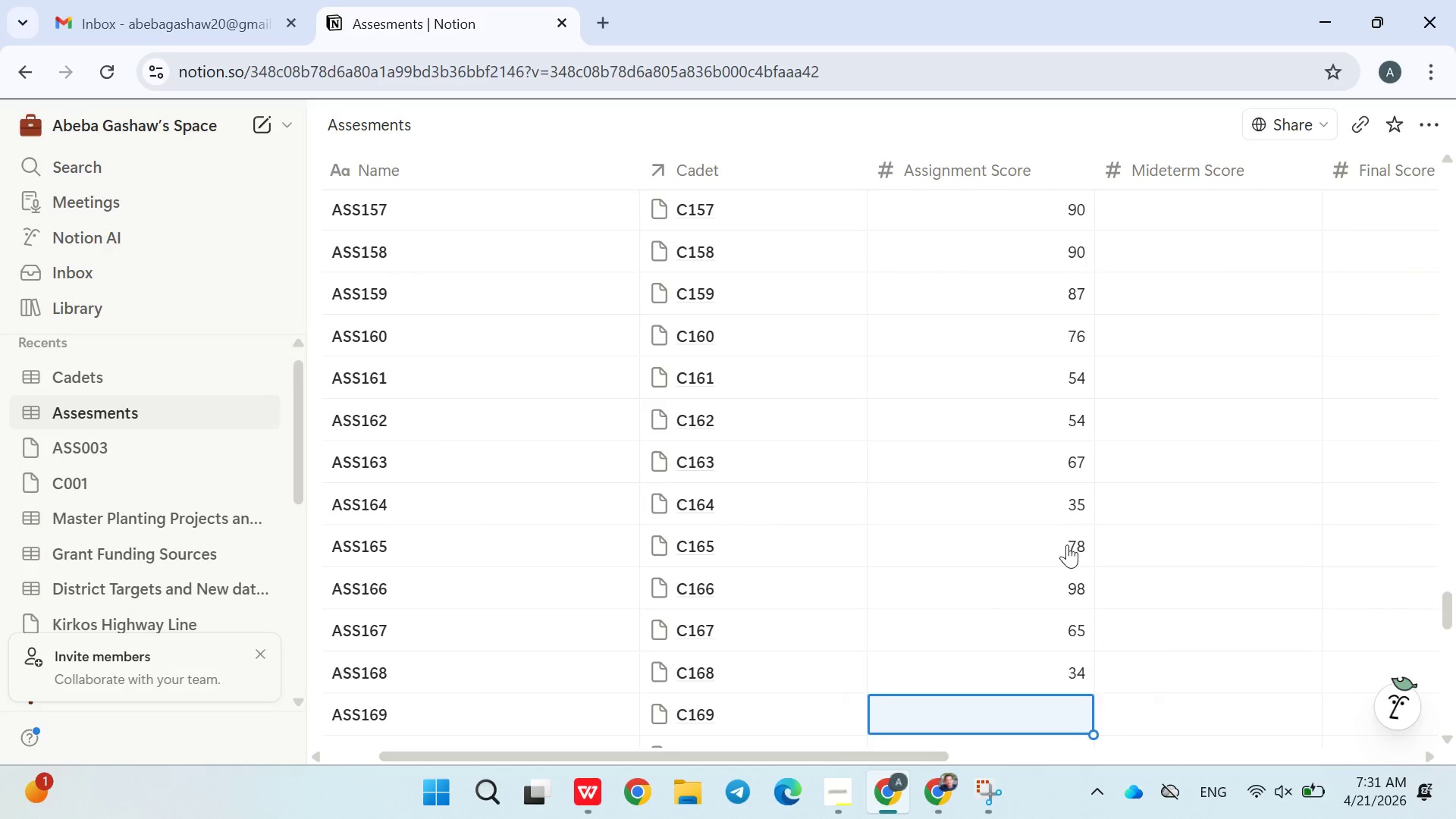 
type(45)
 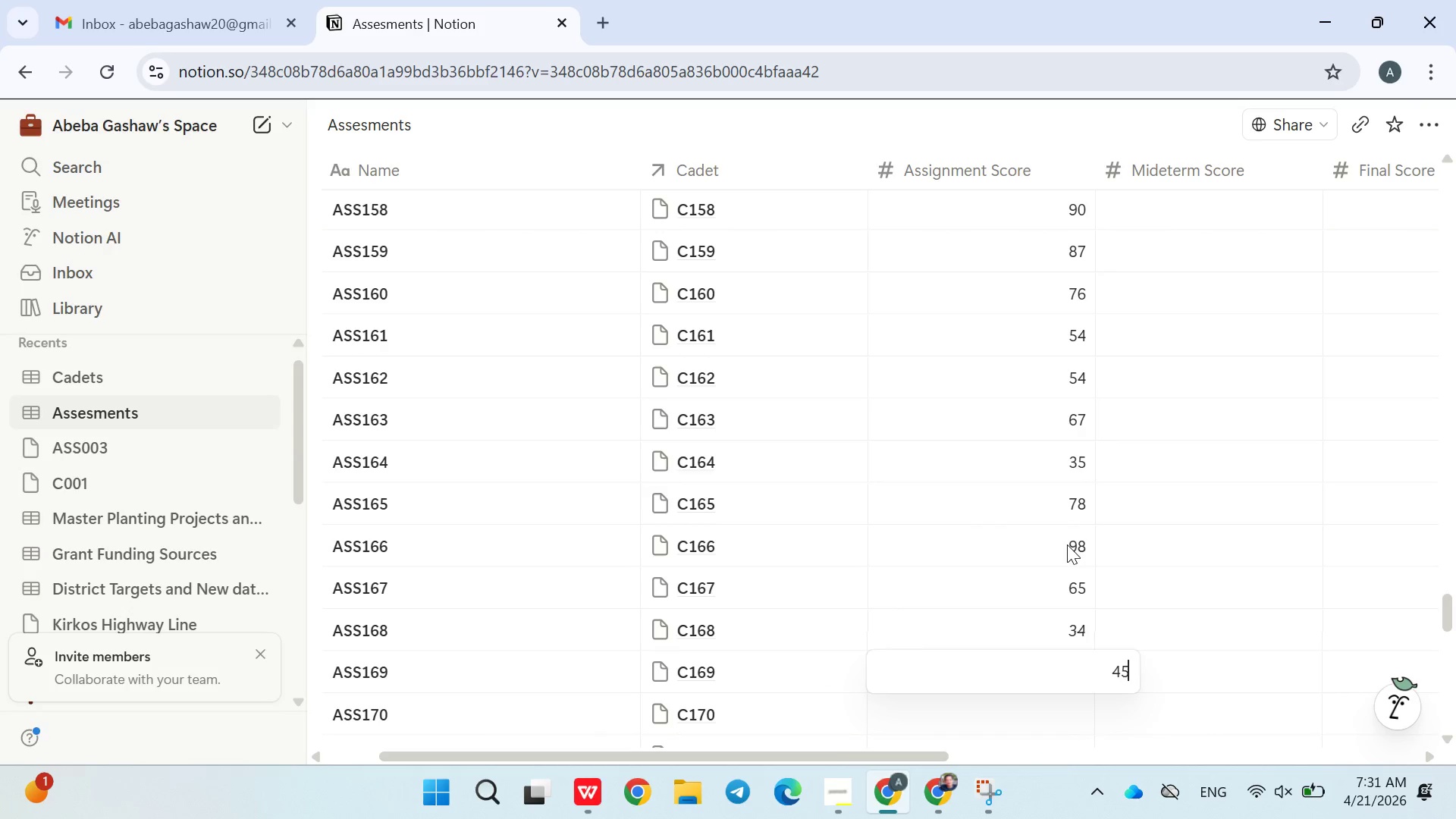 
key(Enter)
 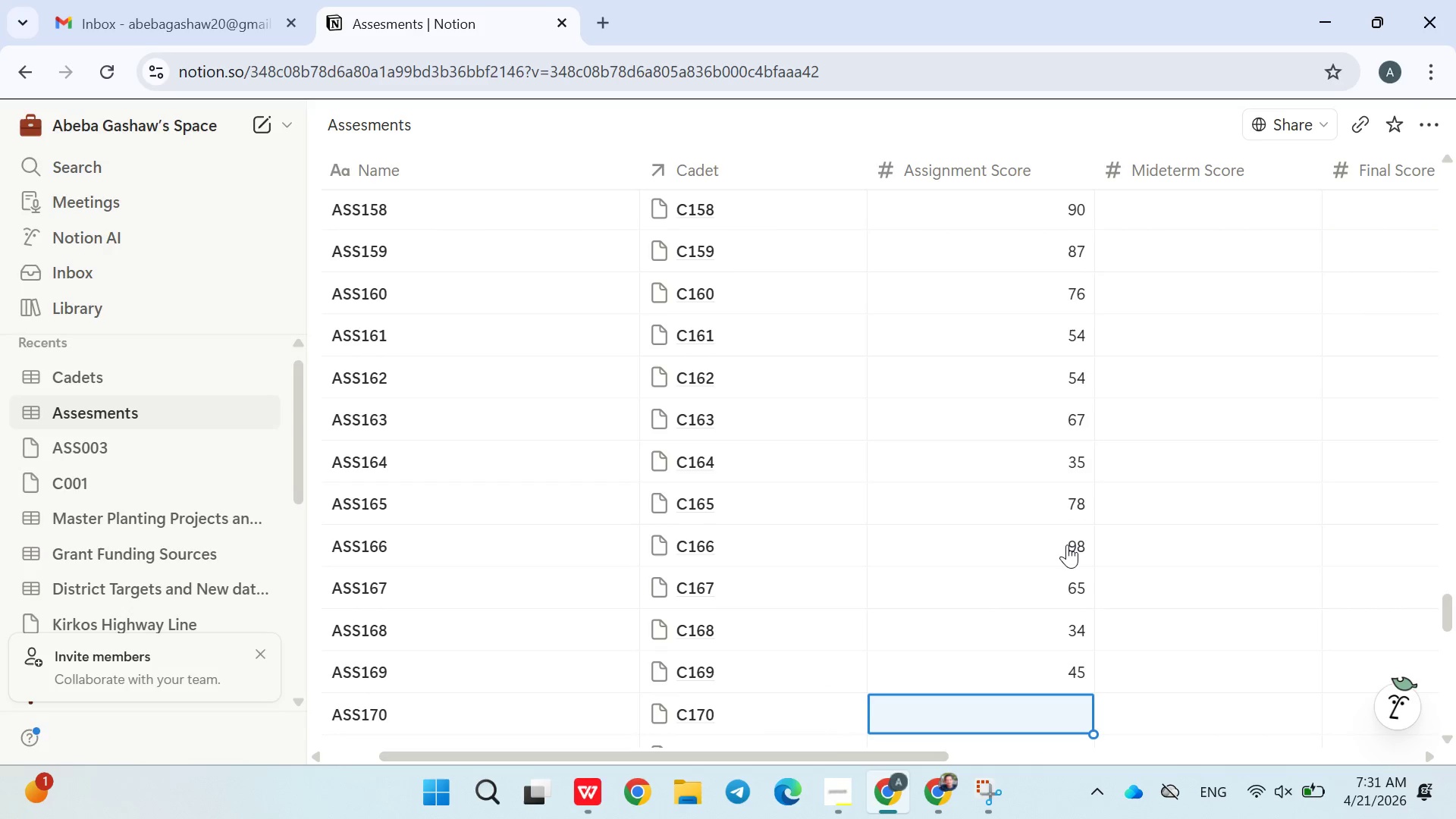 
type(35)
 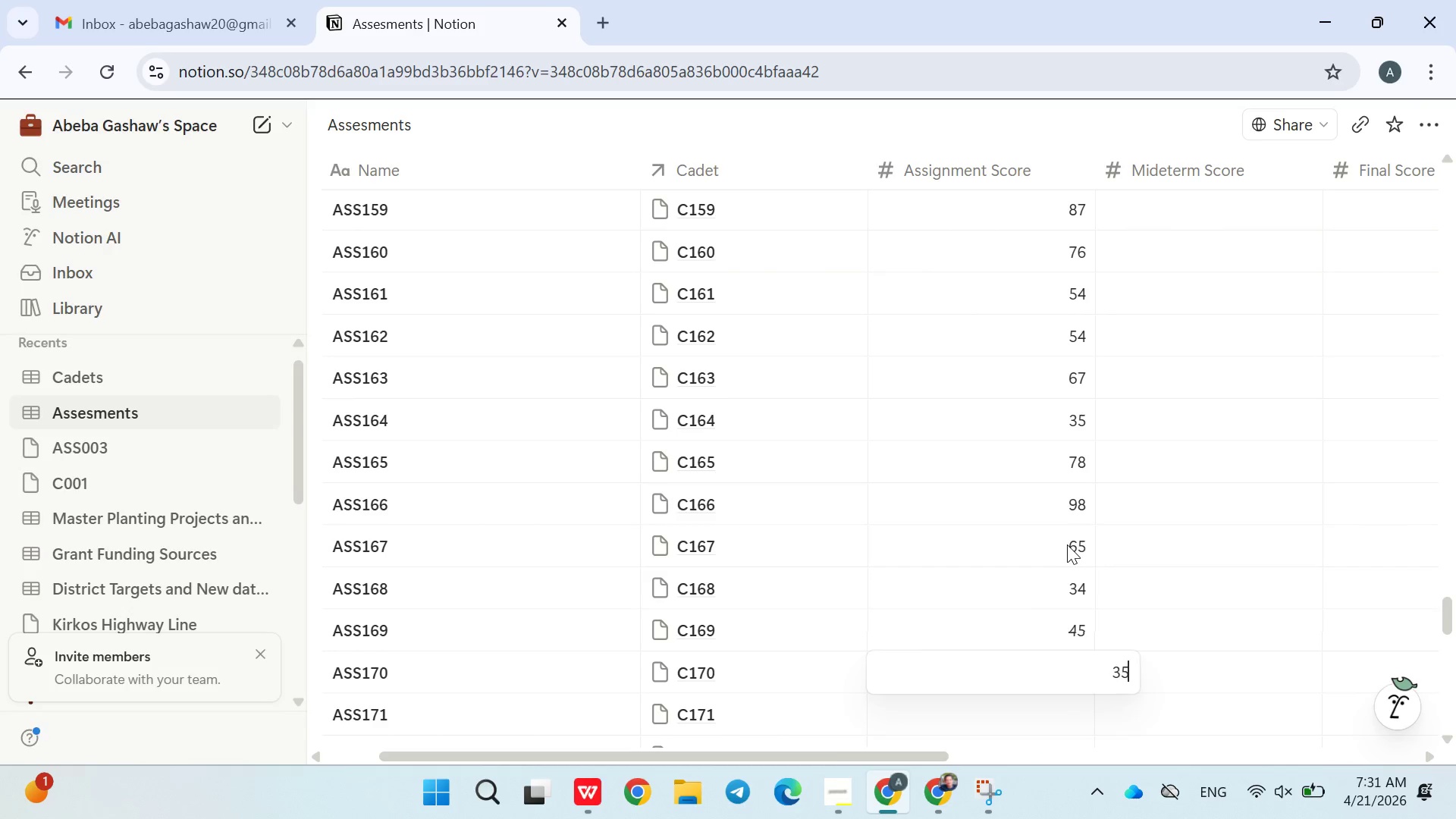 
key(Enter)
 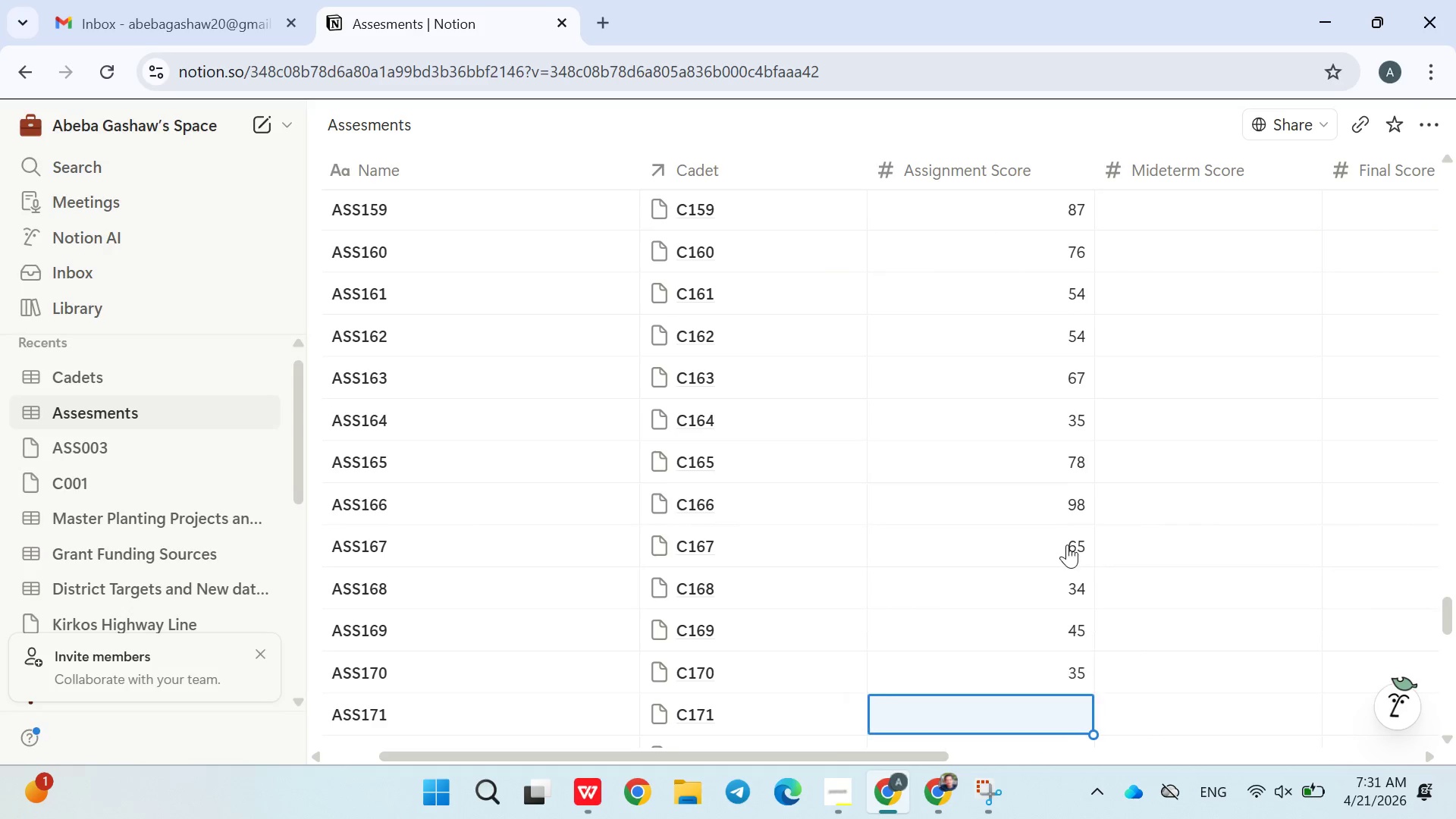 
type(78)
 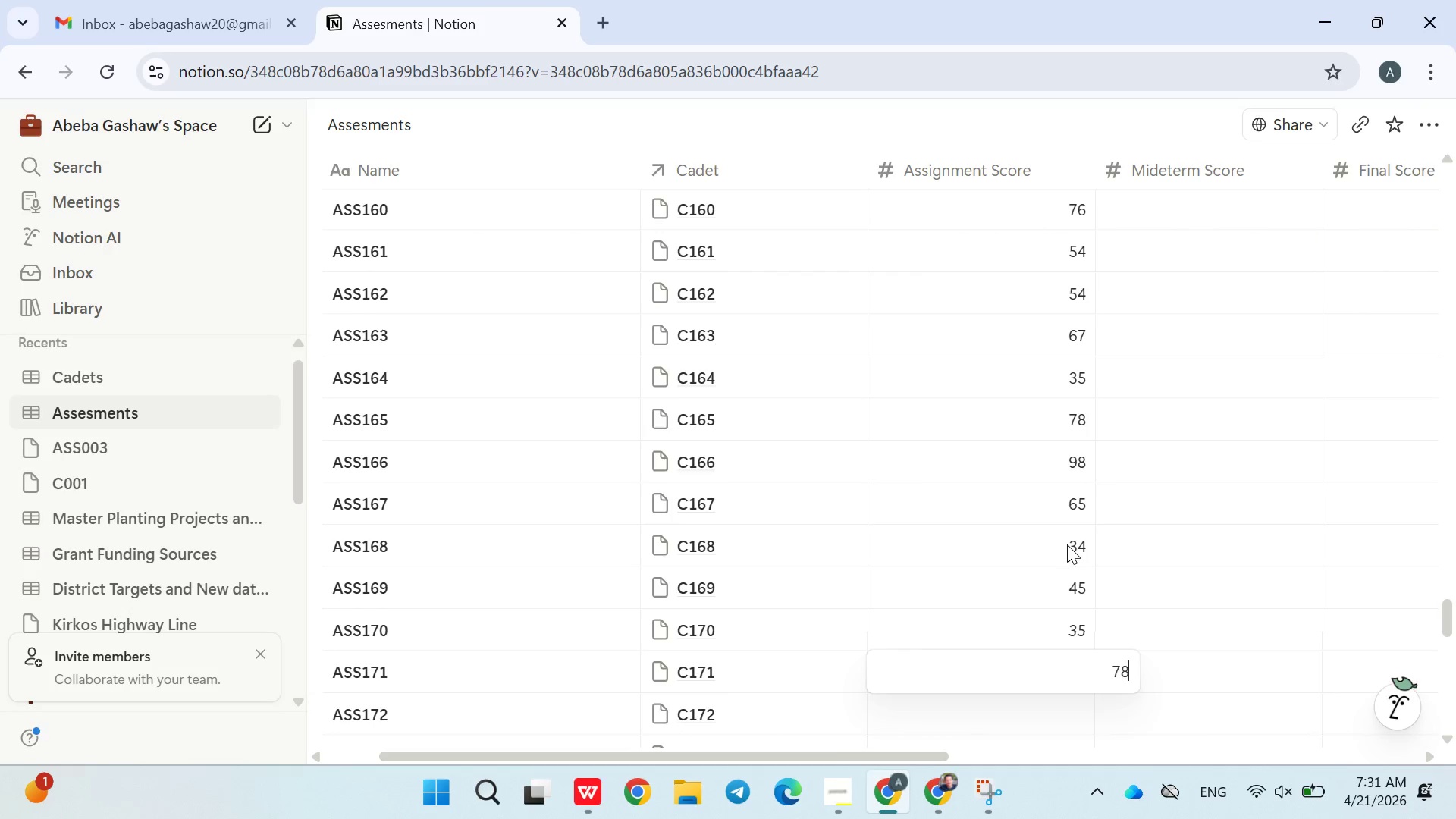 
key(Enter)
 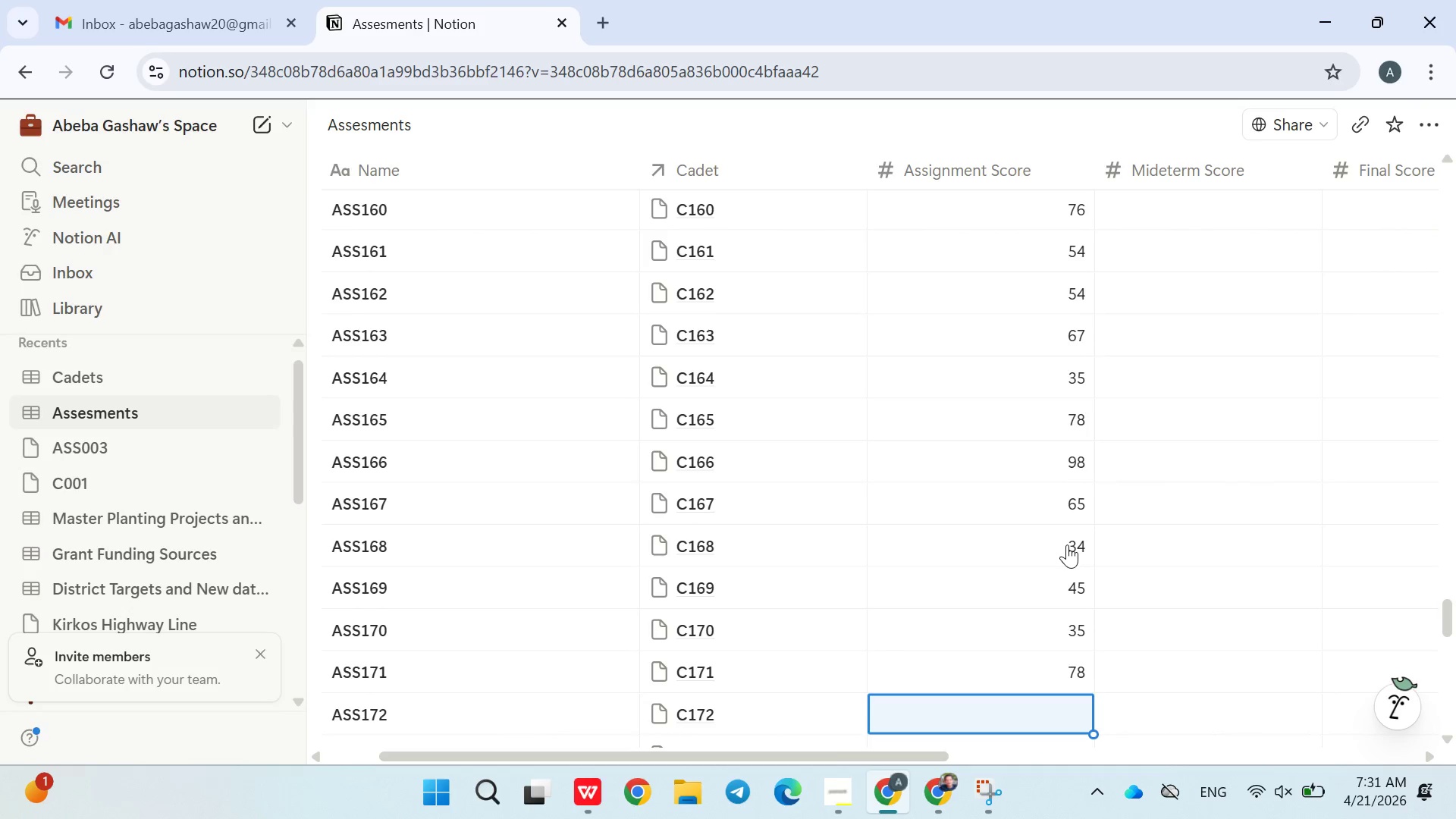 
type(75)
 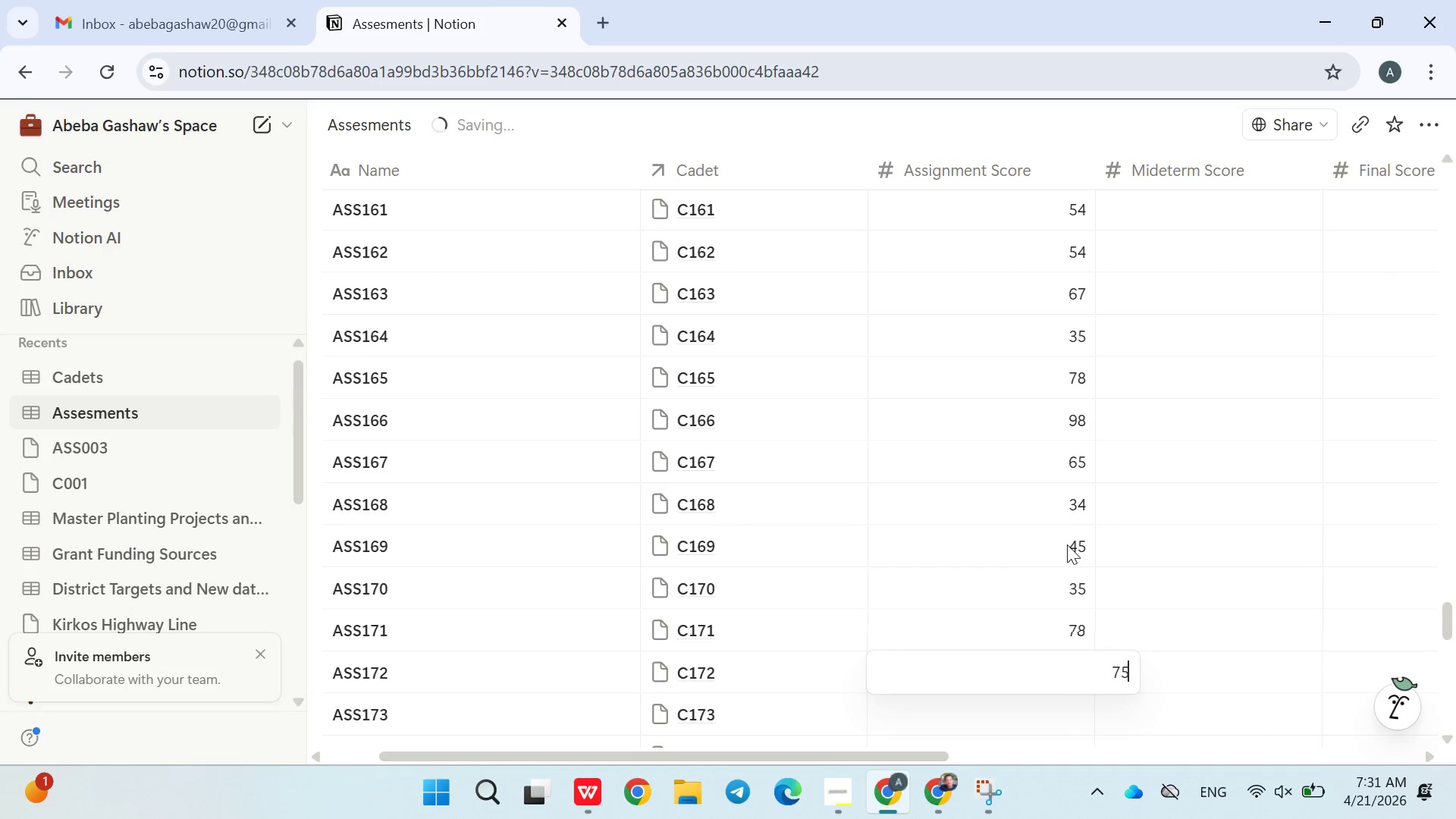 
key(Enter)
 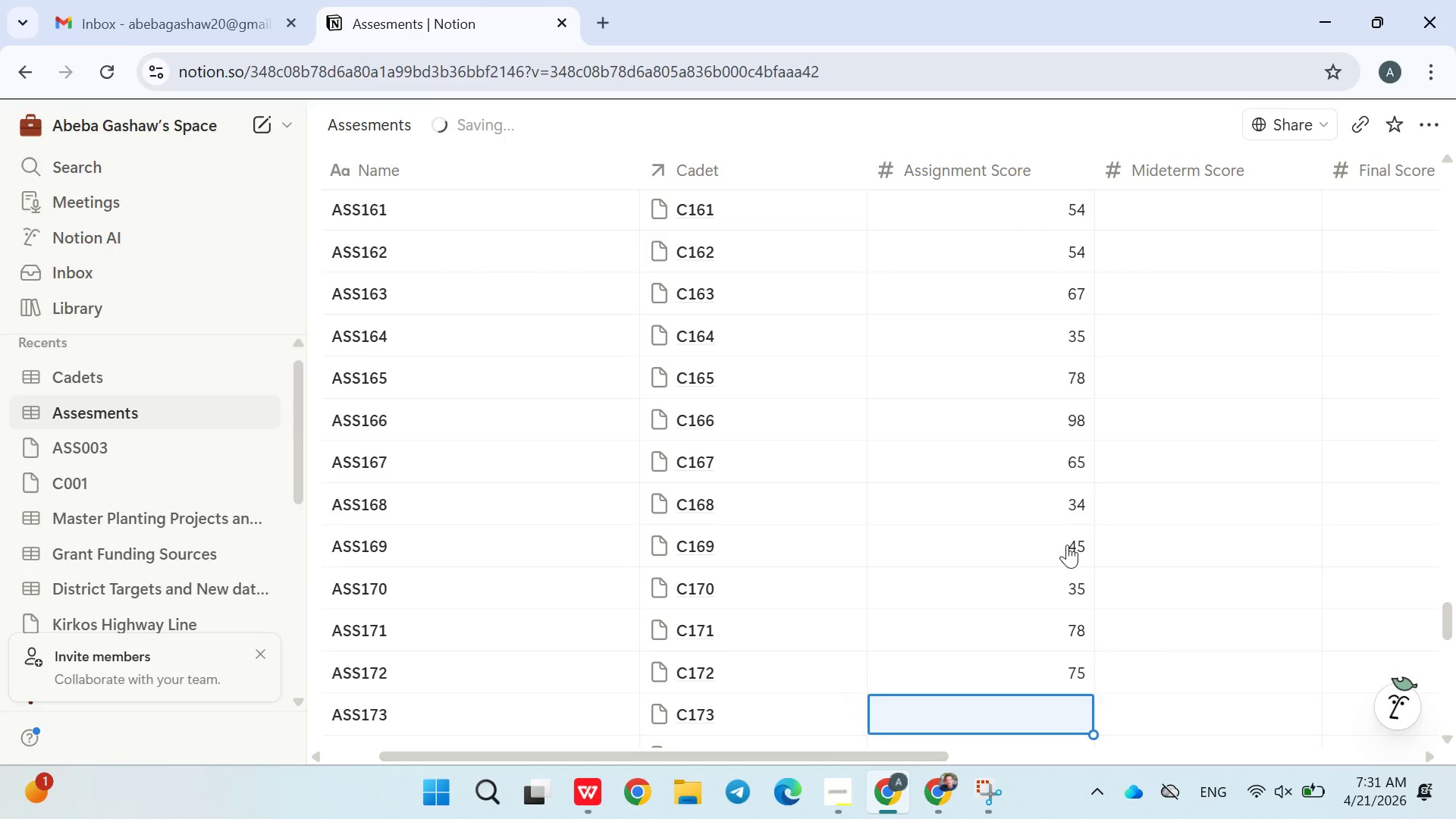 
type(43)
 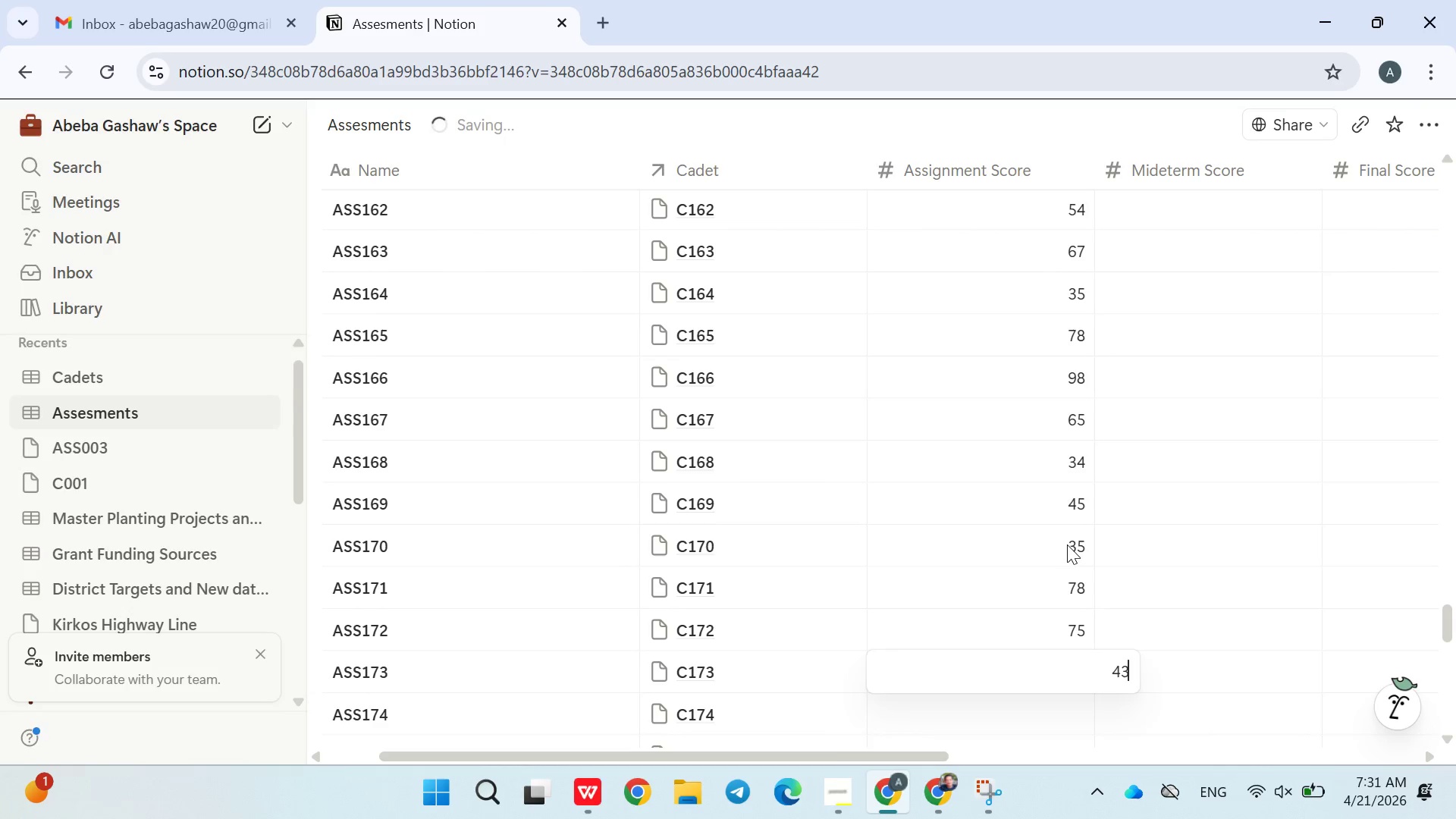 
key(Enter)
 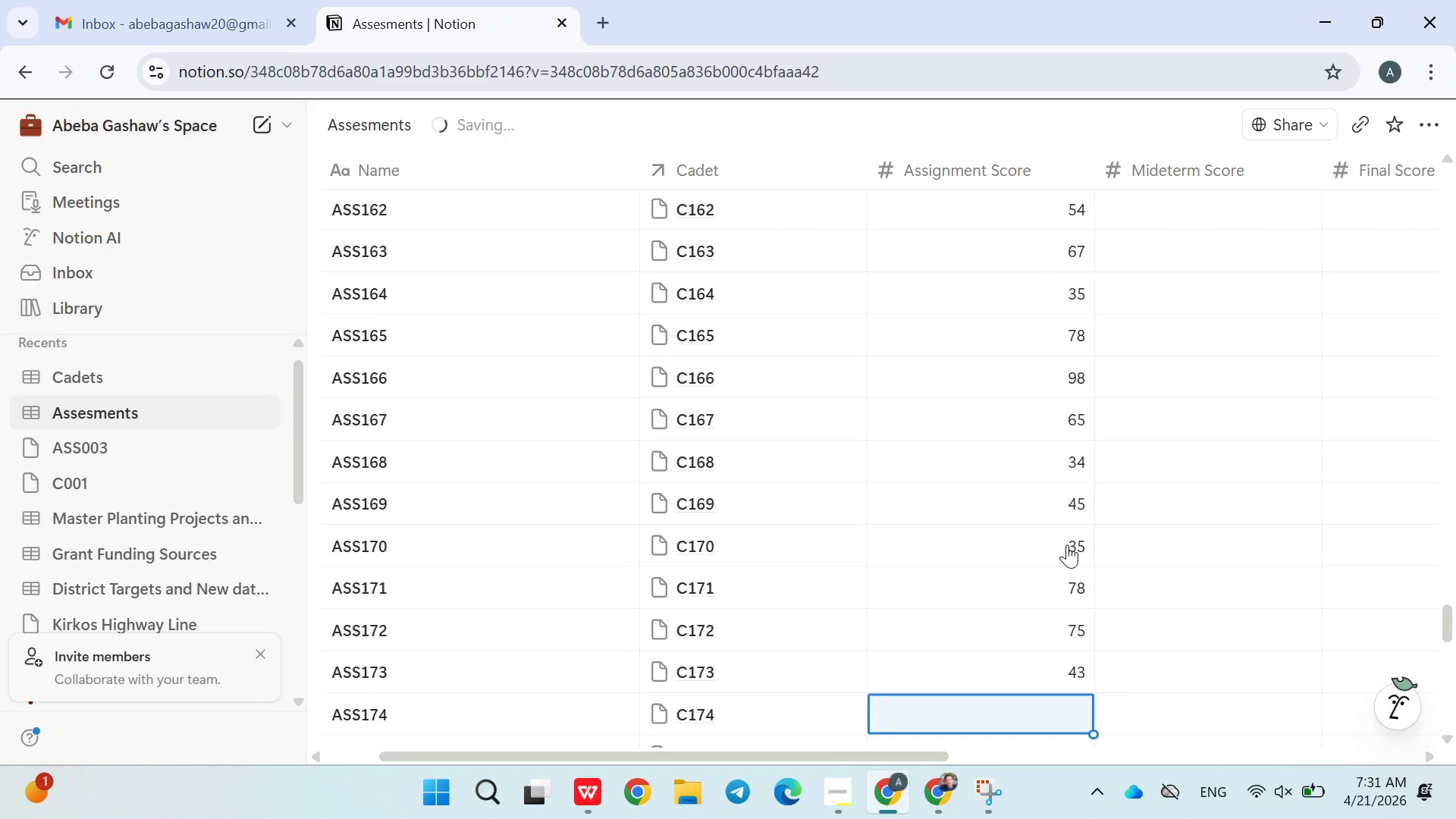 
type(67)
 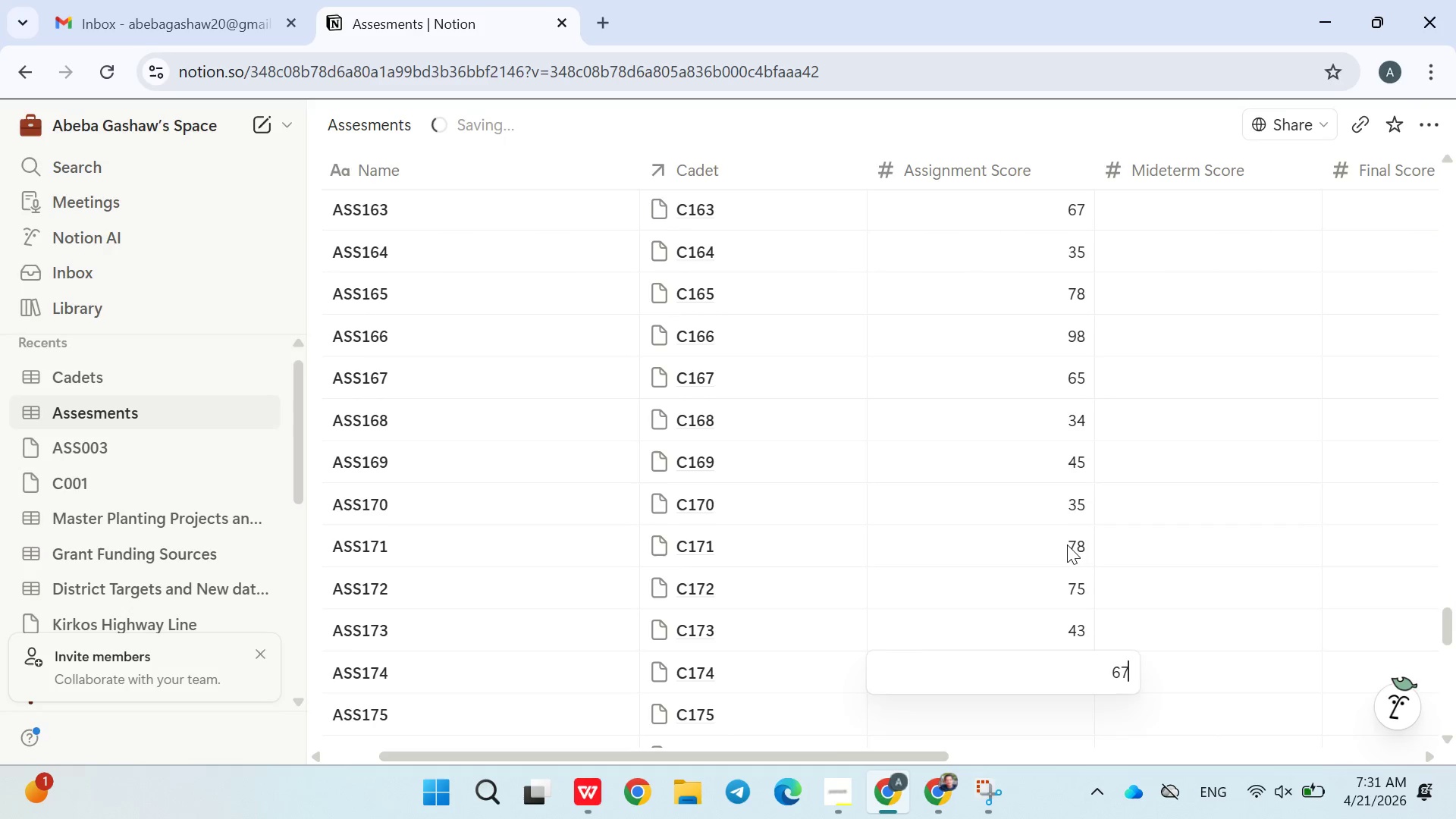 
key(Enter)
 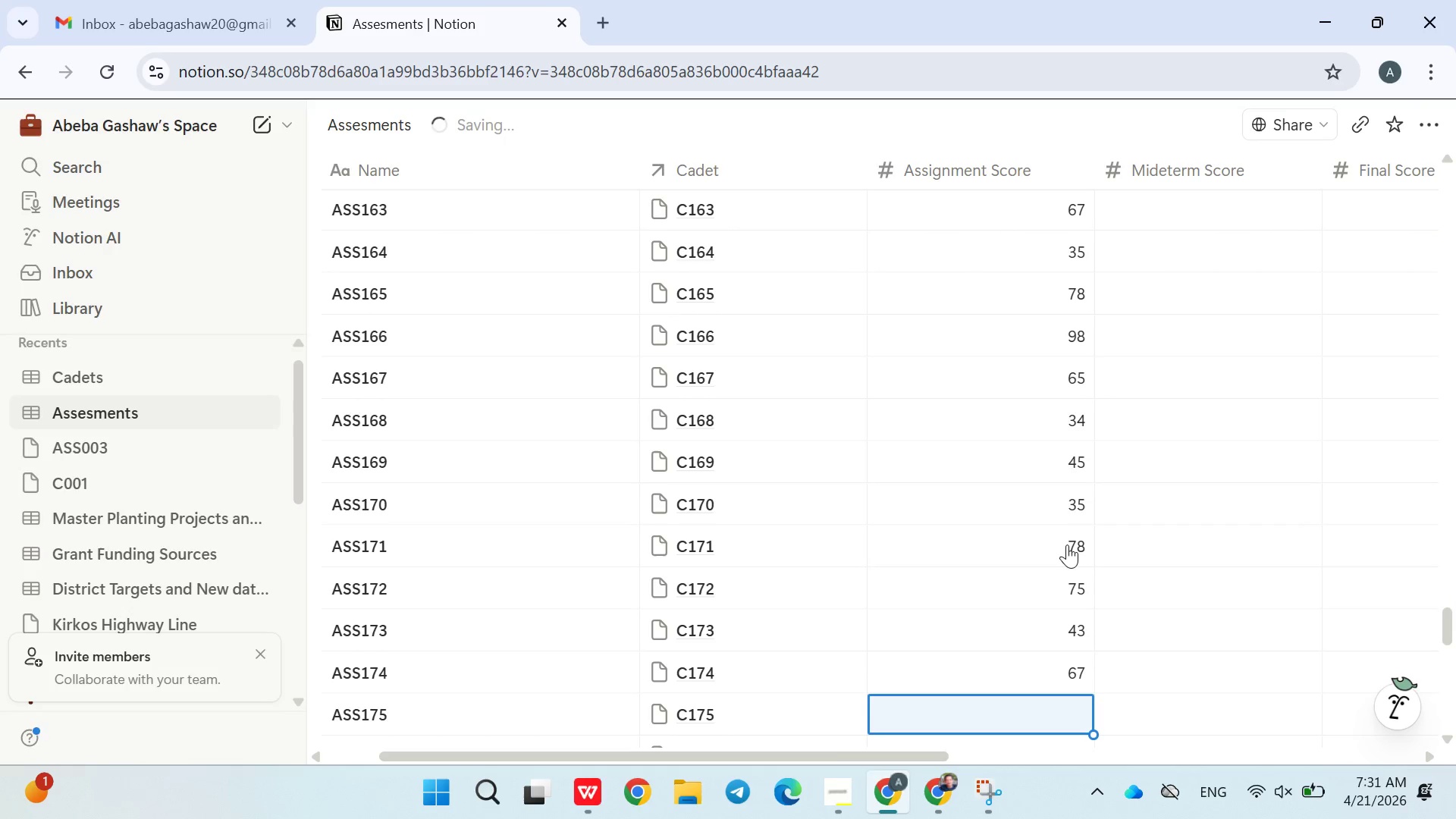 
type(89)
 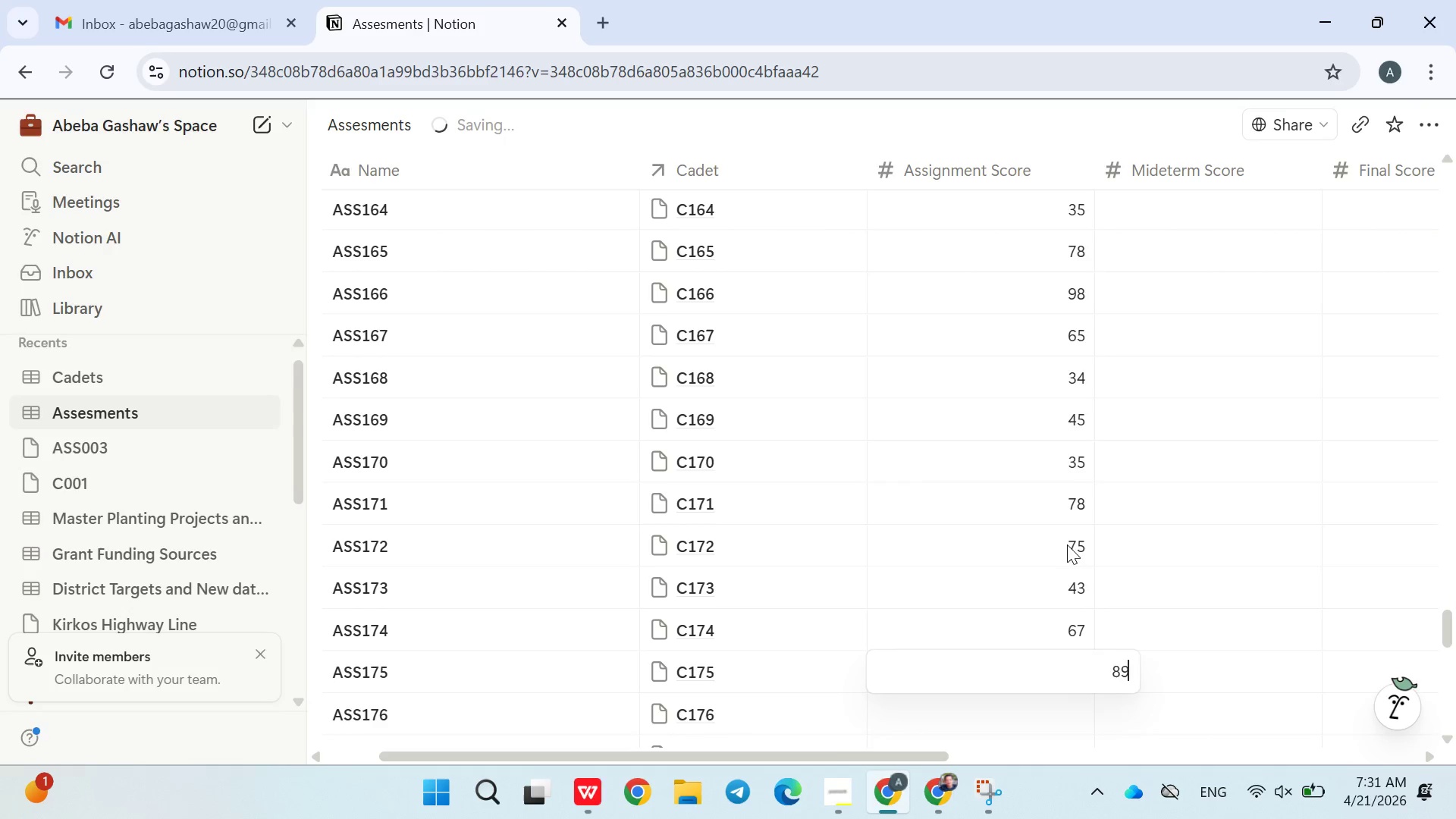 
key(Enter)
 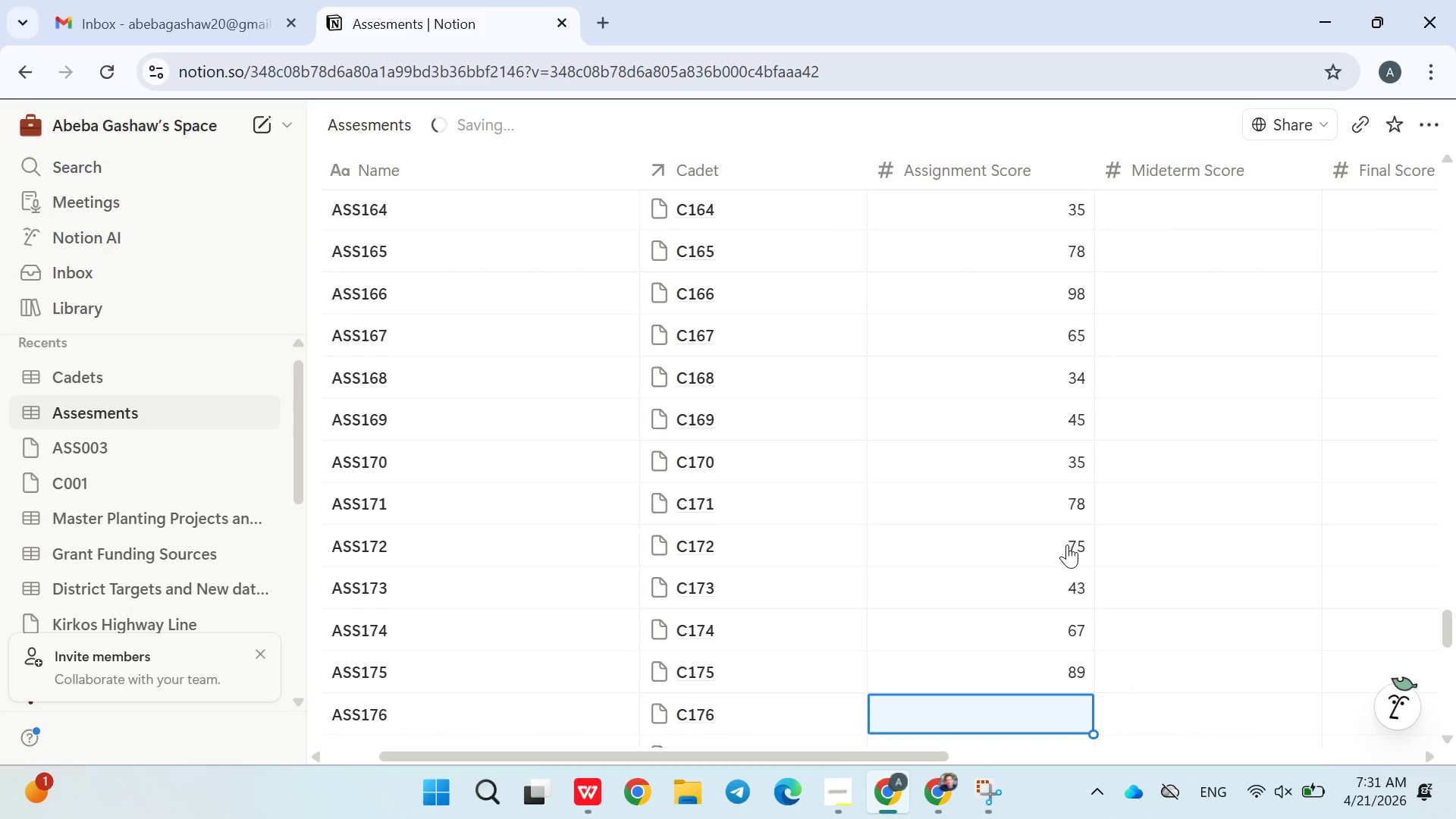 
type(54)
 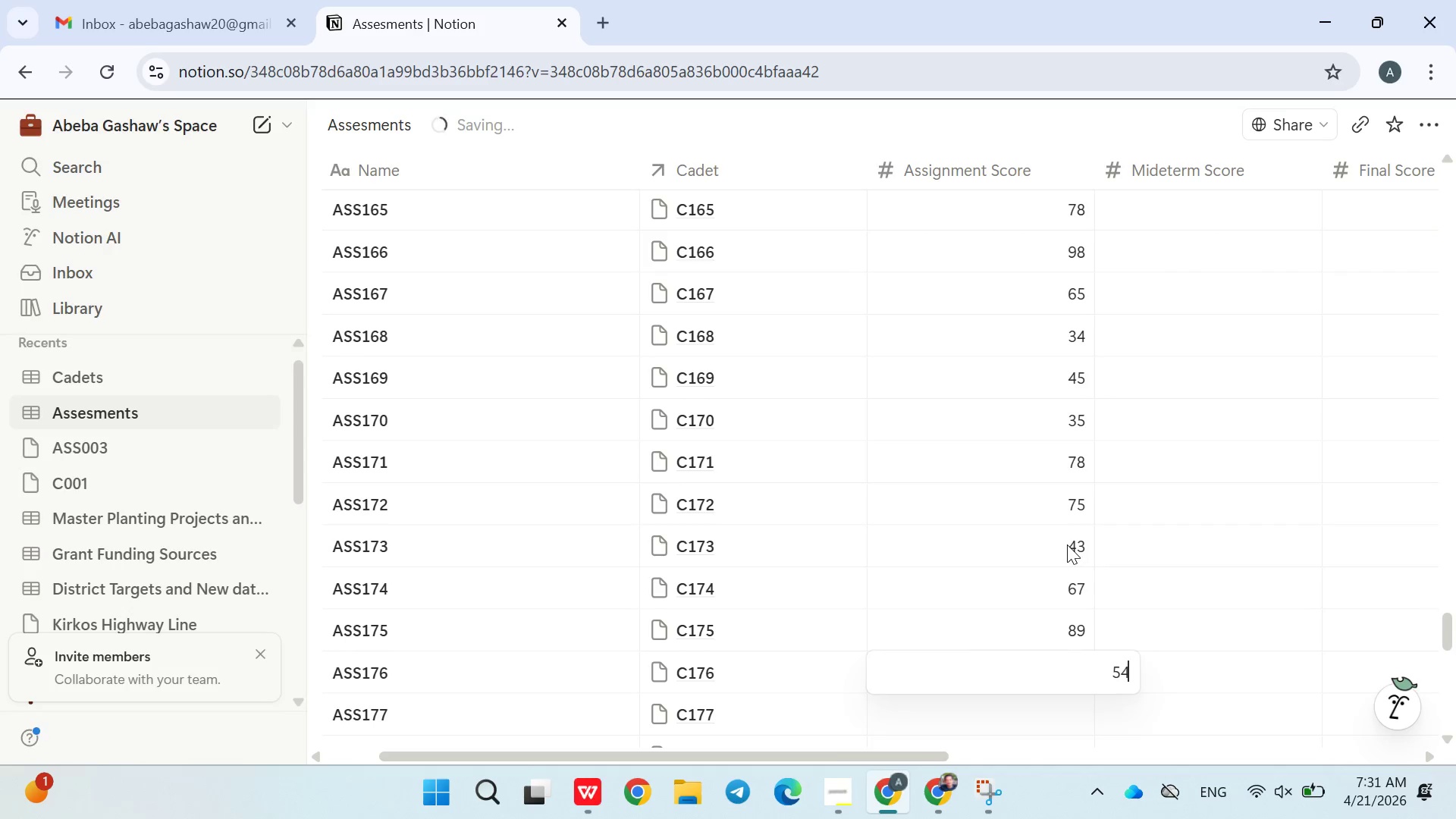 
key(Enter)
 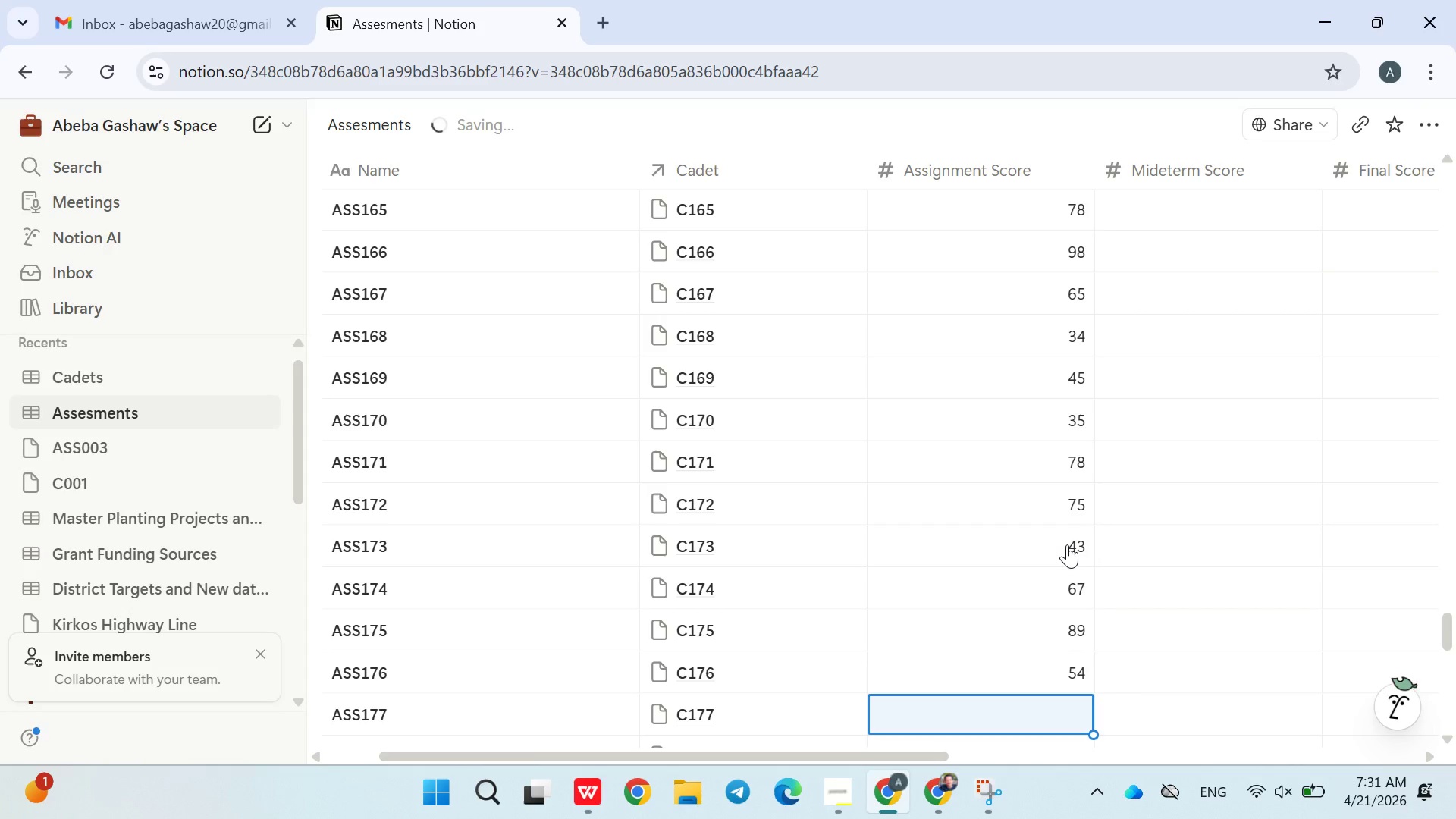 
type(35)
 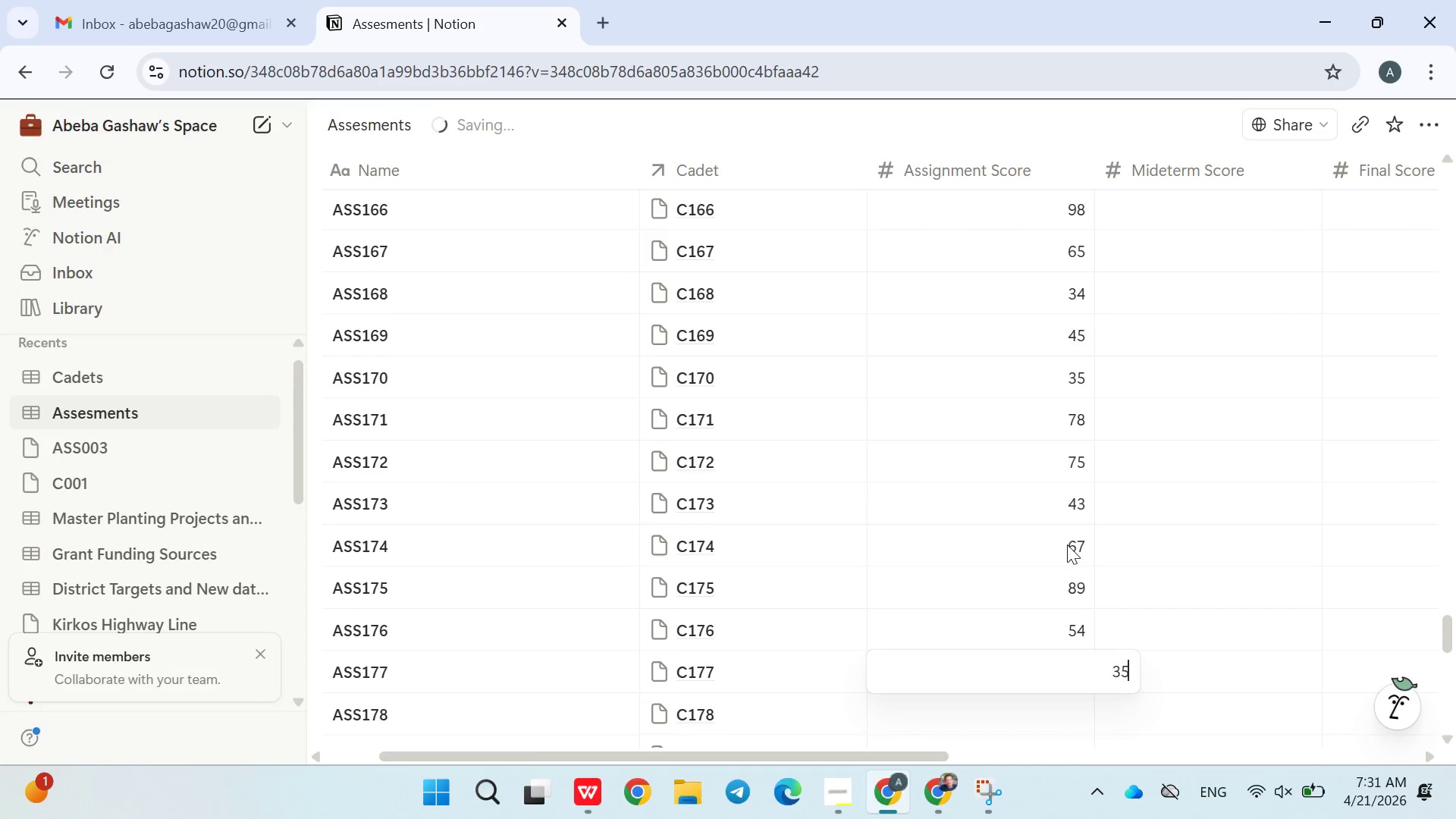 
key(Enter)
 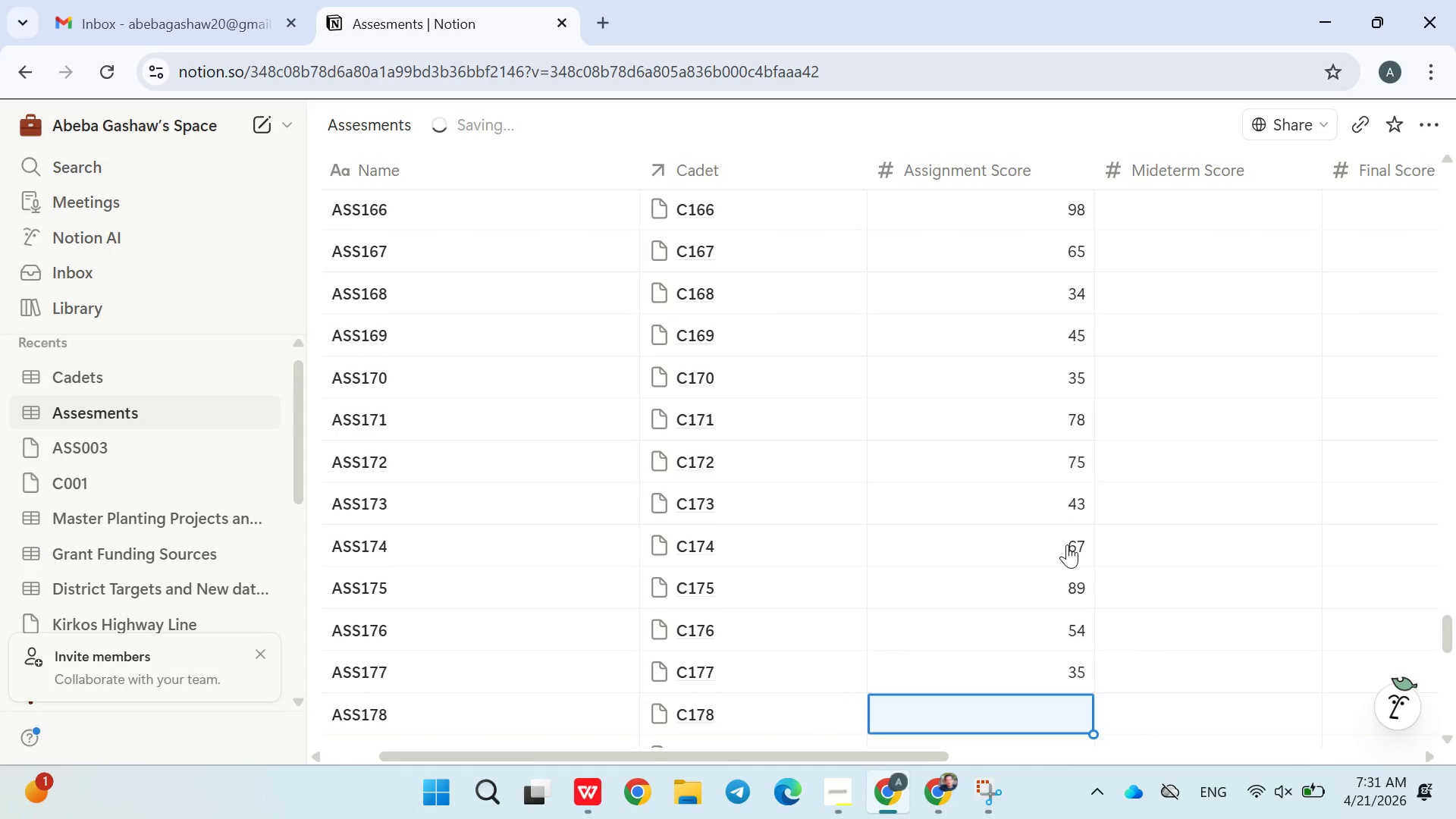 
type(68)
 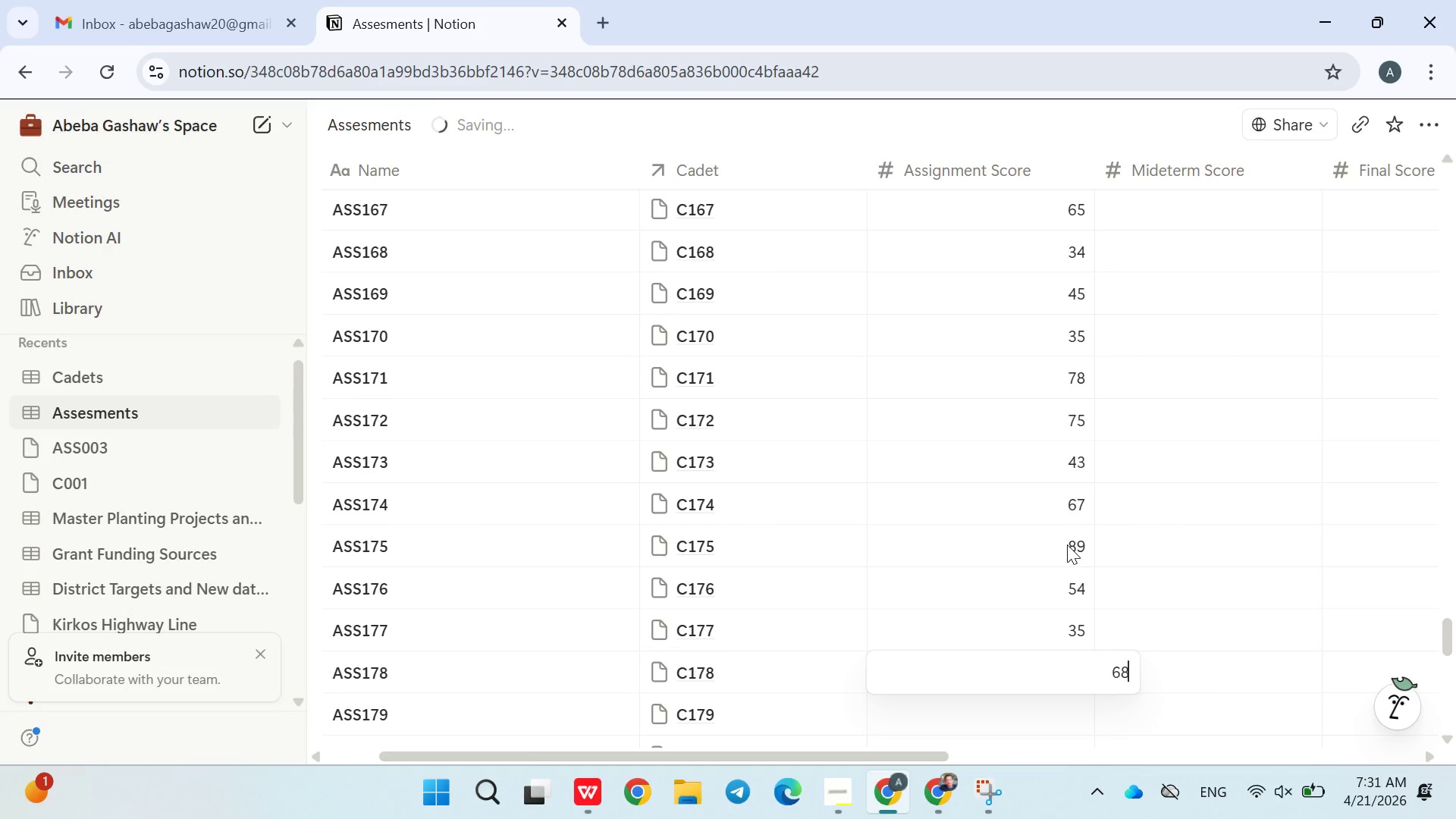 
key(Enter)
 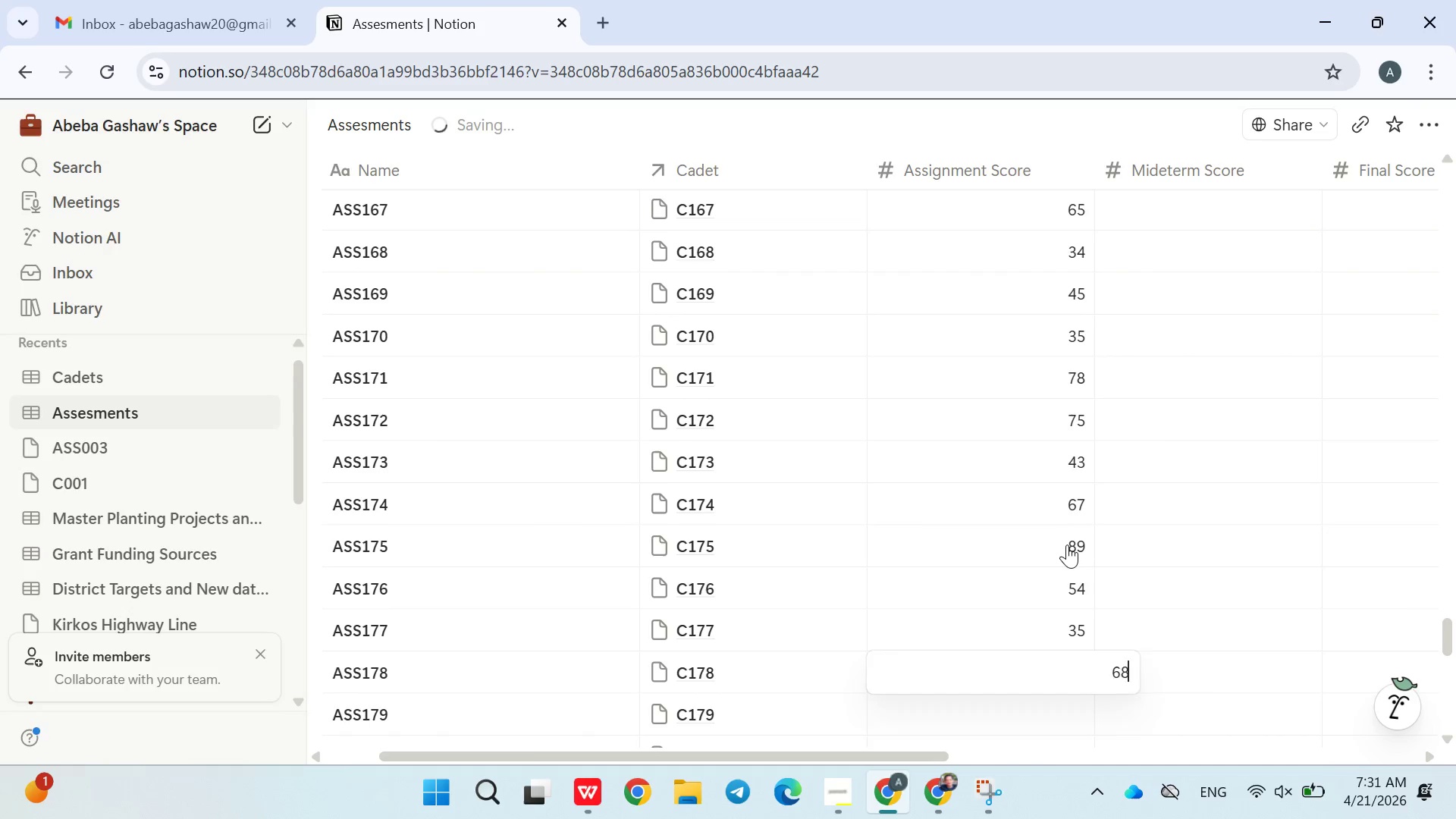 
type(909)
key(Backspace)
 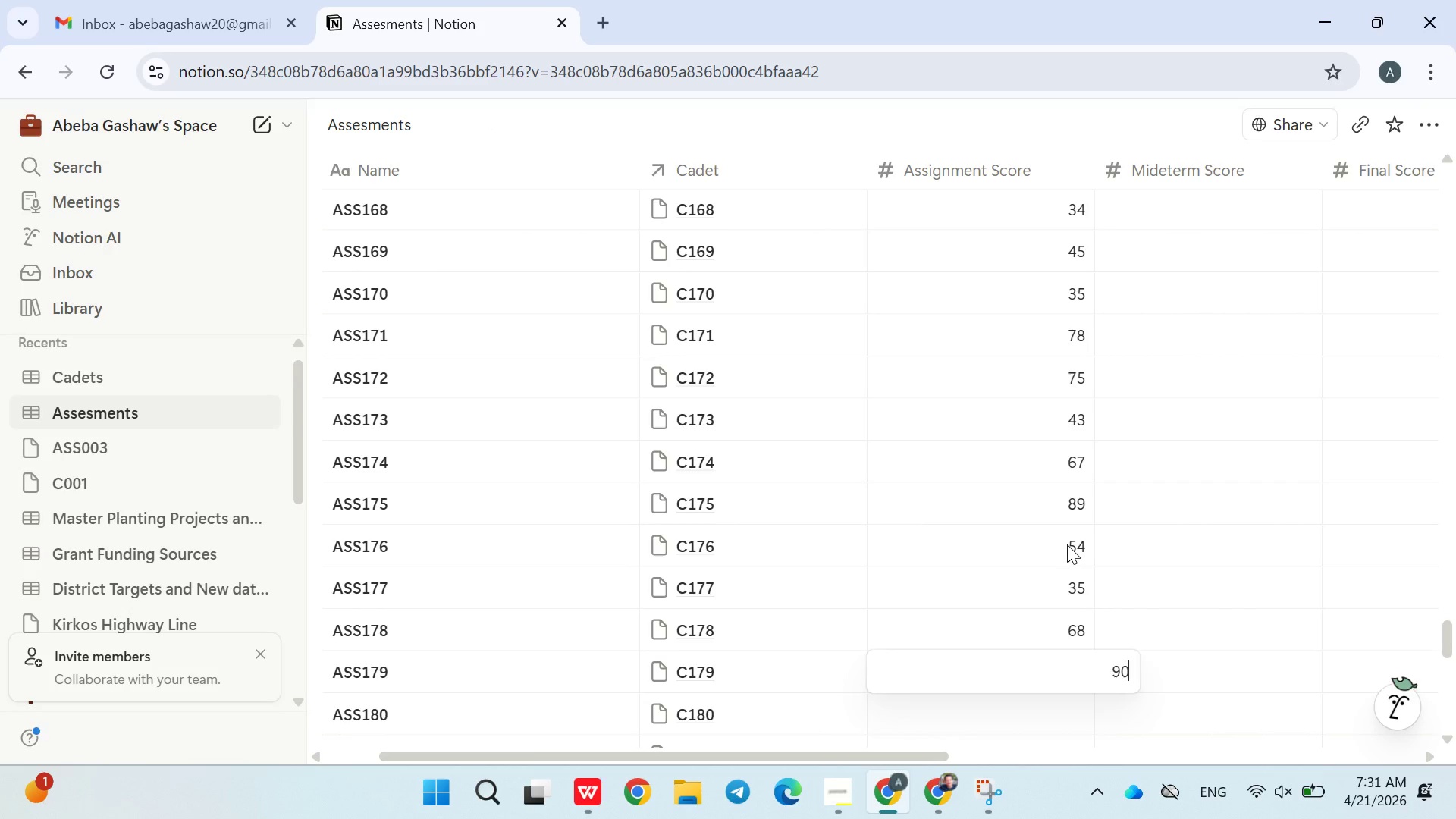 
key(Enter)
 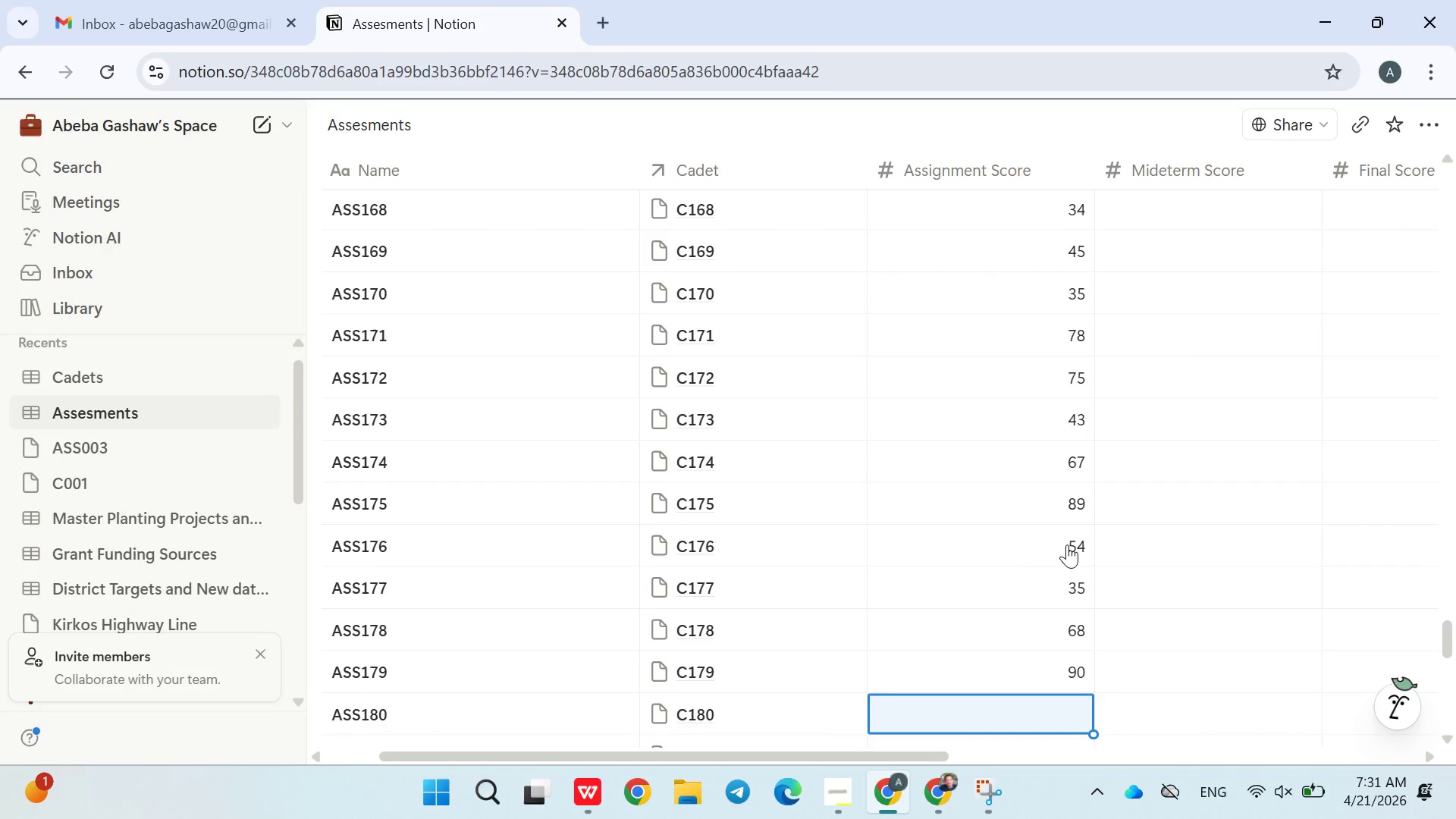 
key(8)
 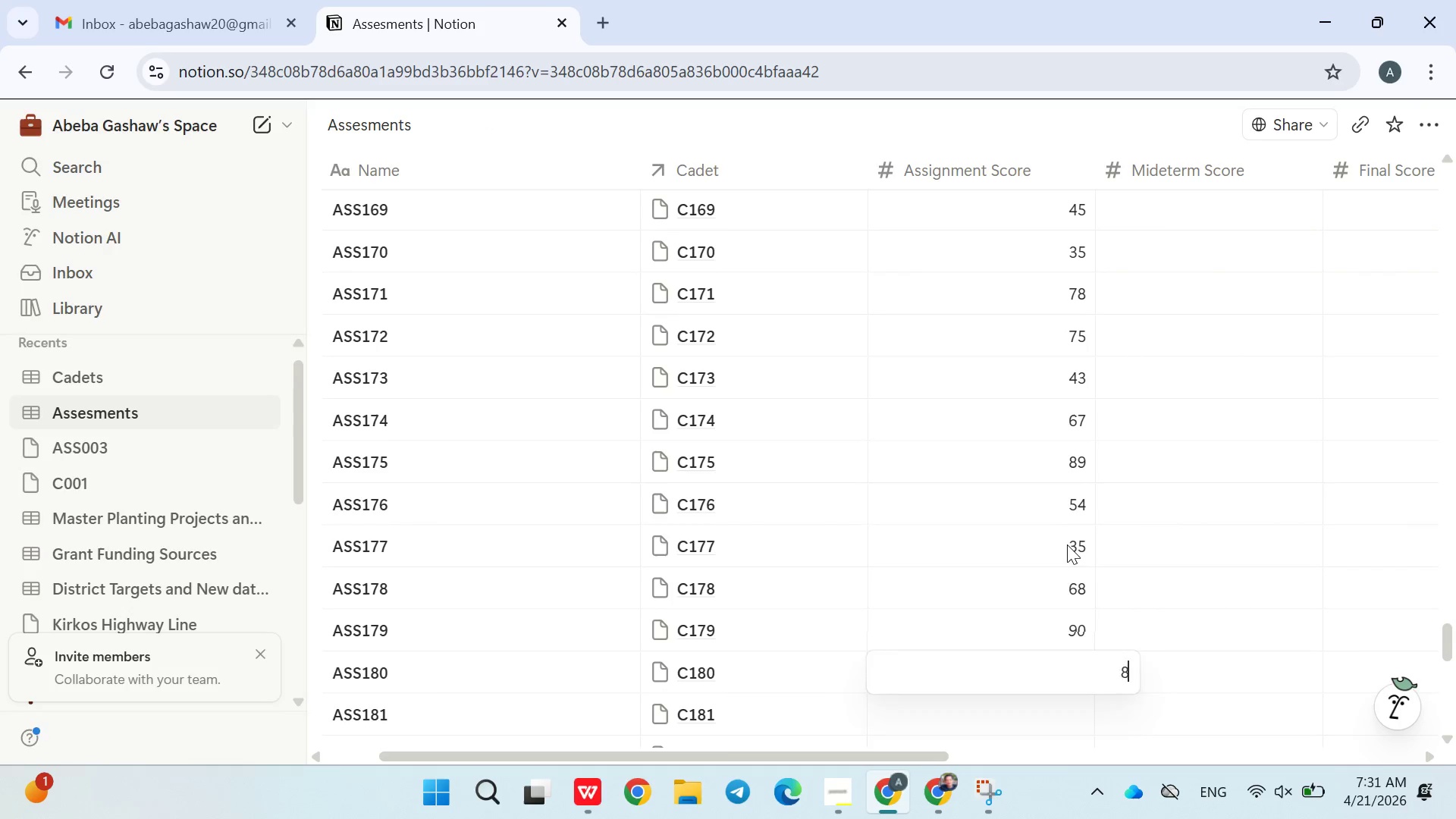 
key(Enter)
 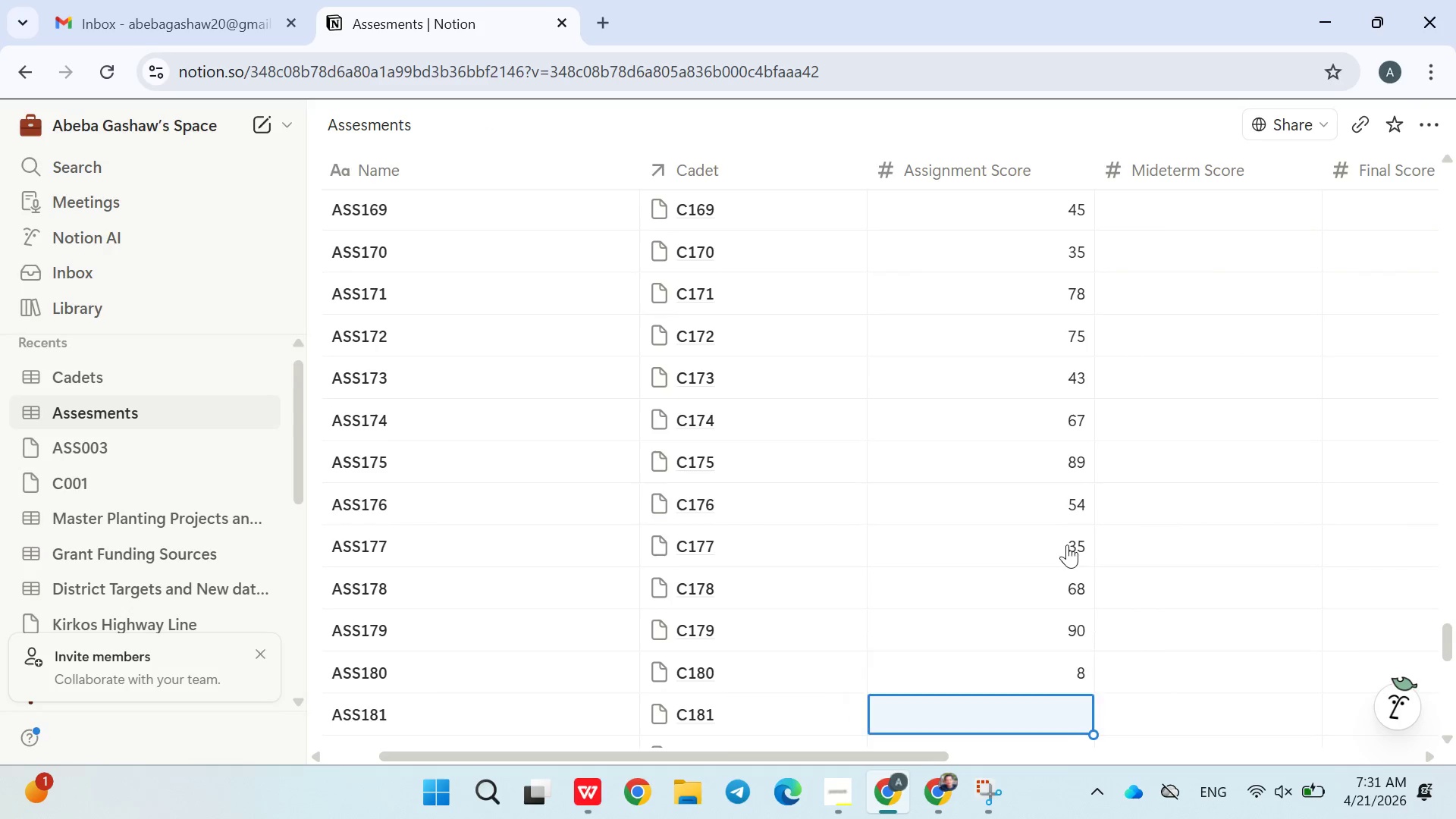 
key(7)
 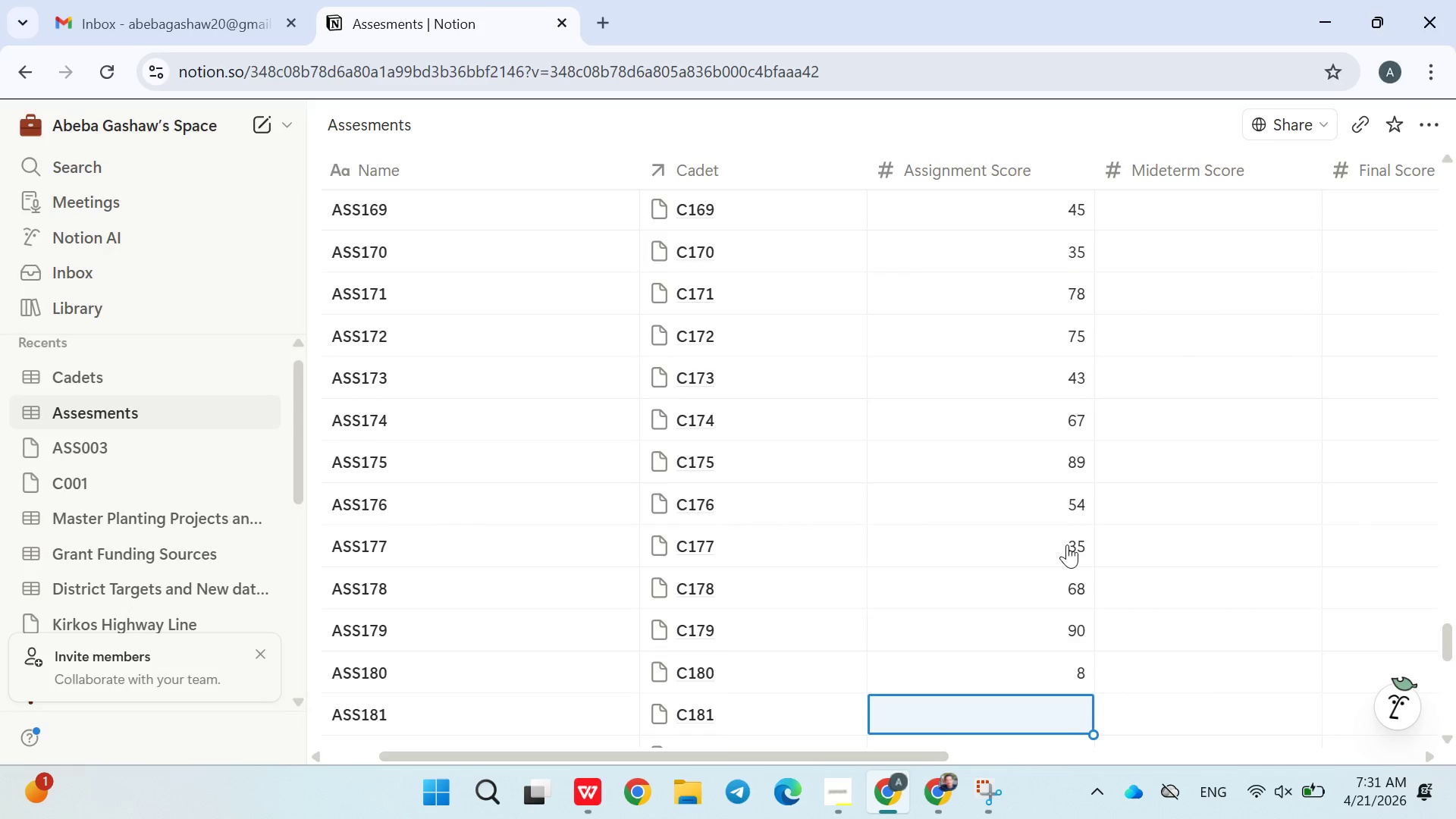 
hold_key(key=Enter, duration=0.73)
 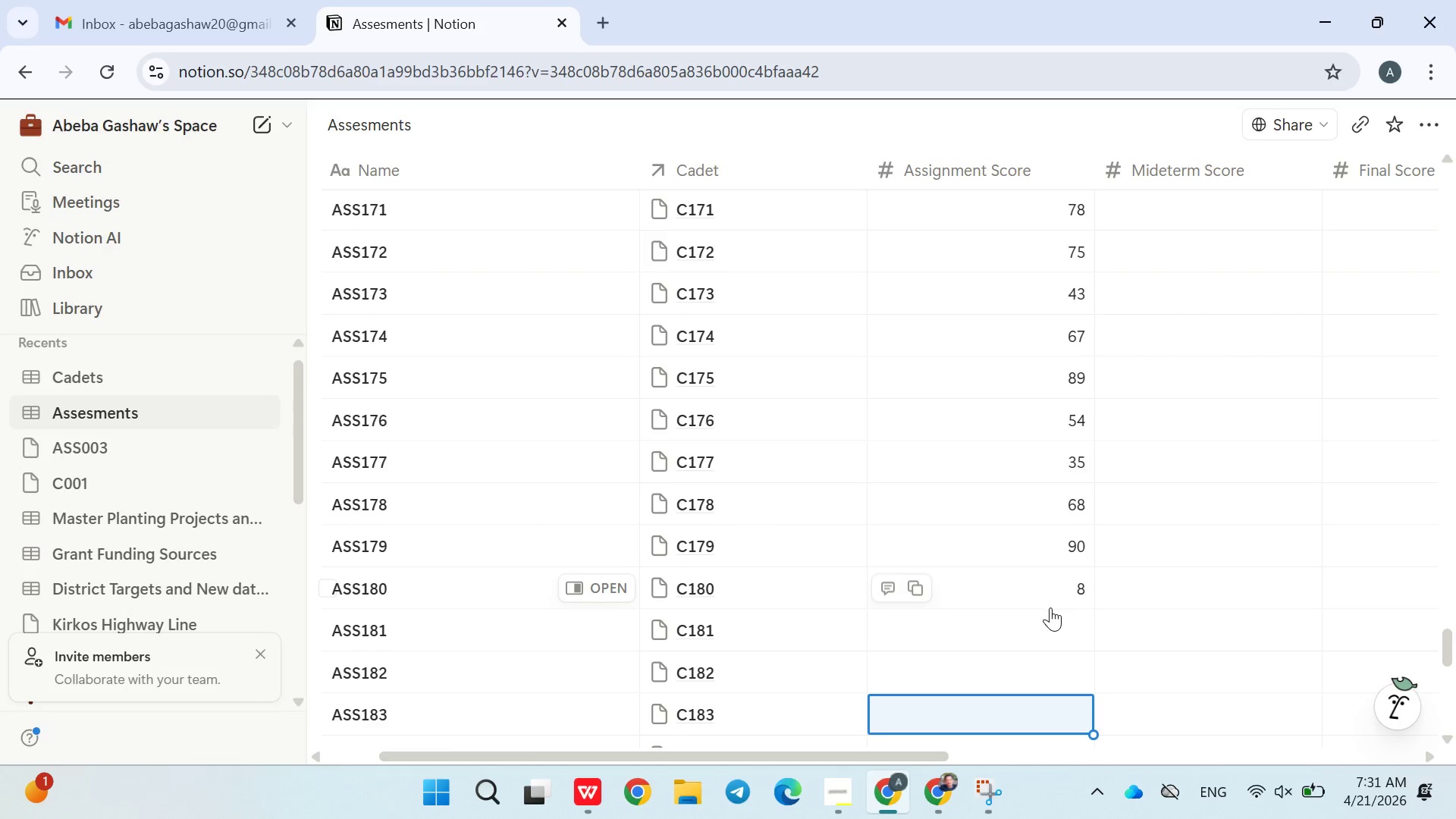 
left_click([1050, 613])
 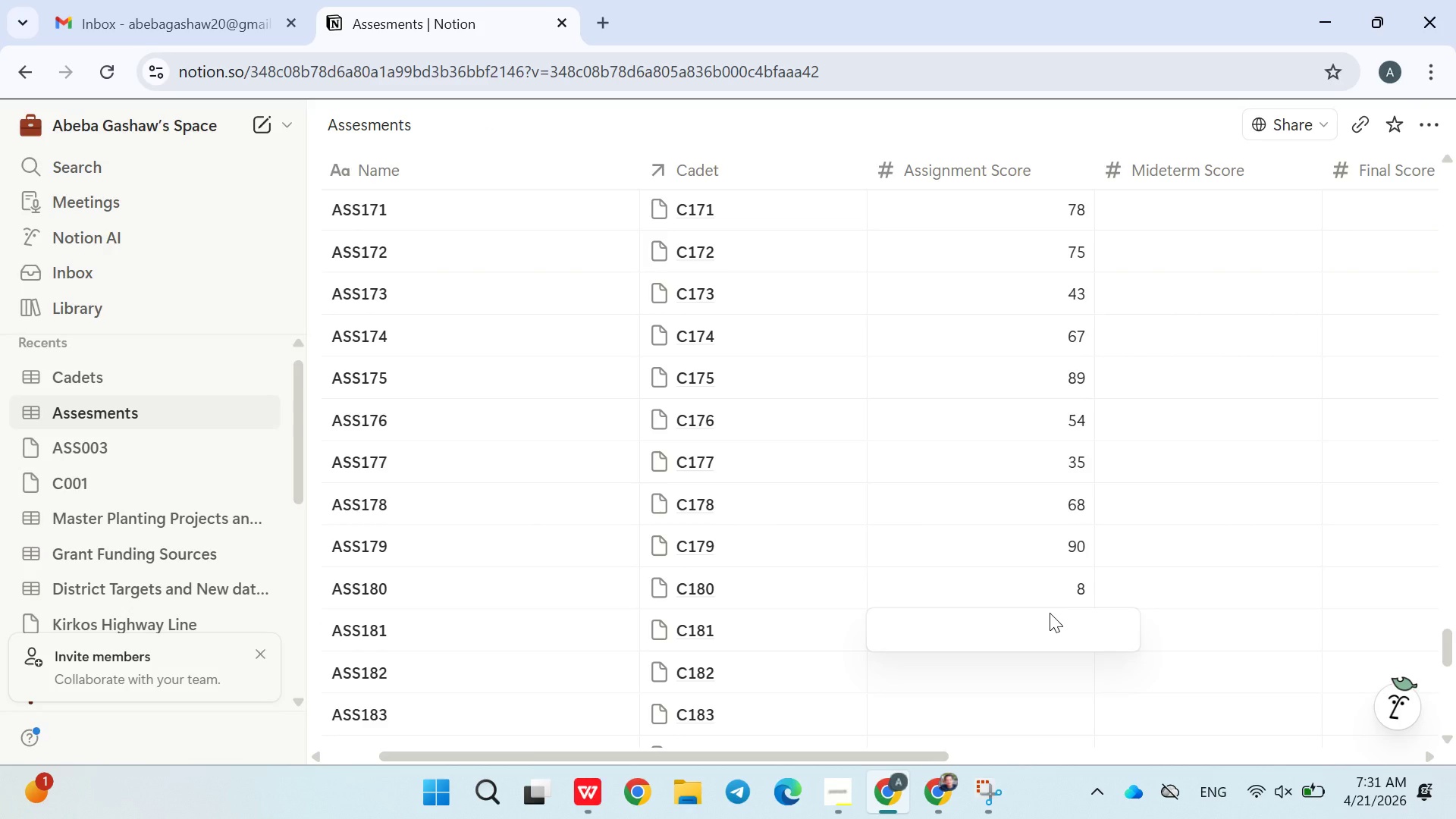 
type(65)
 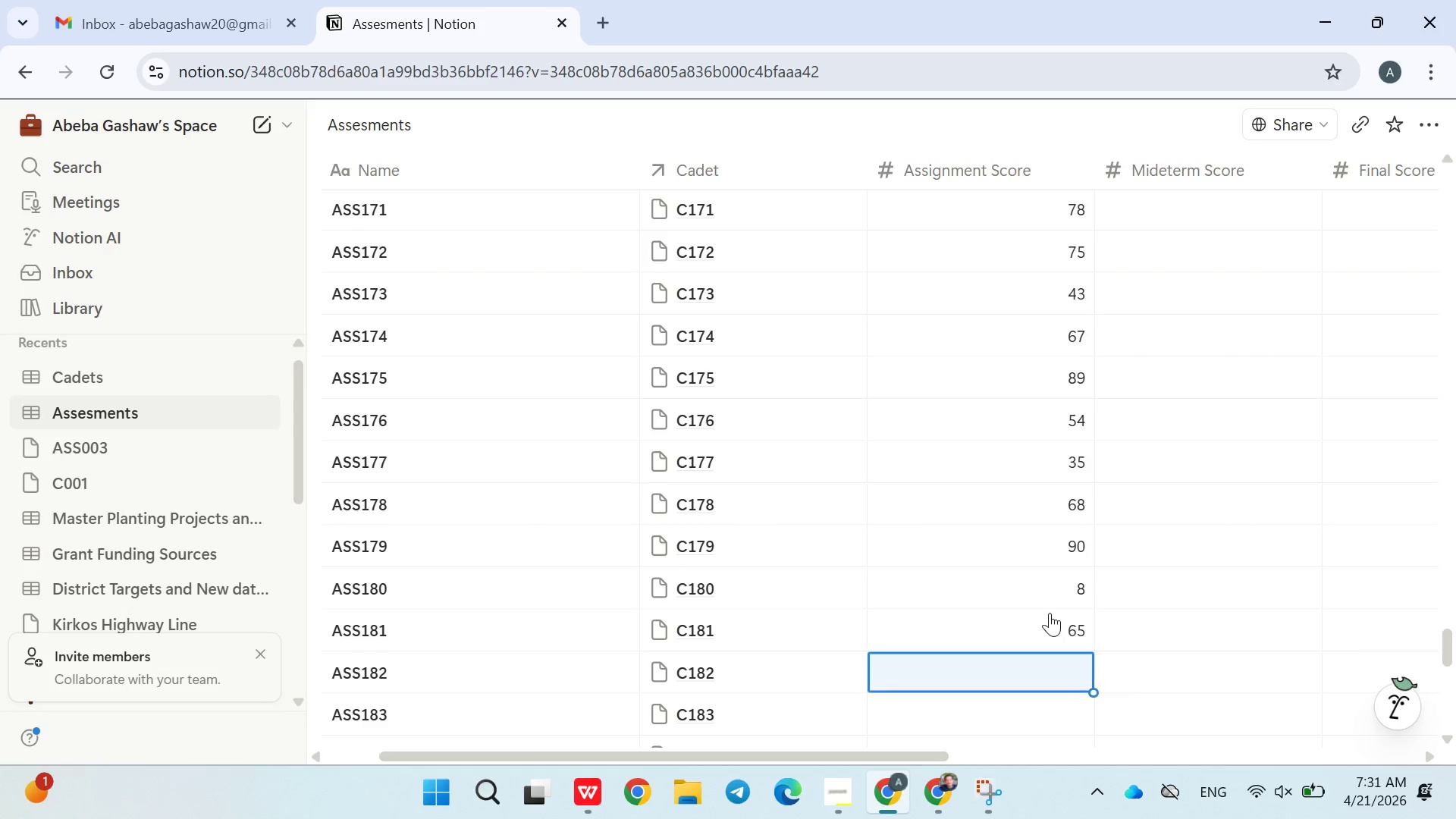 
key(Enter)
 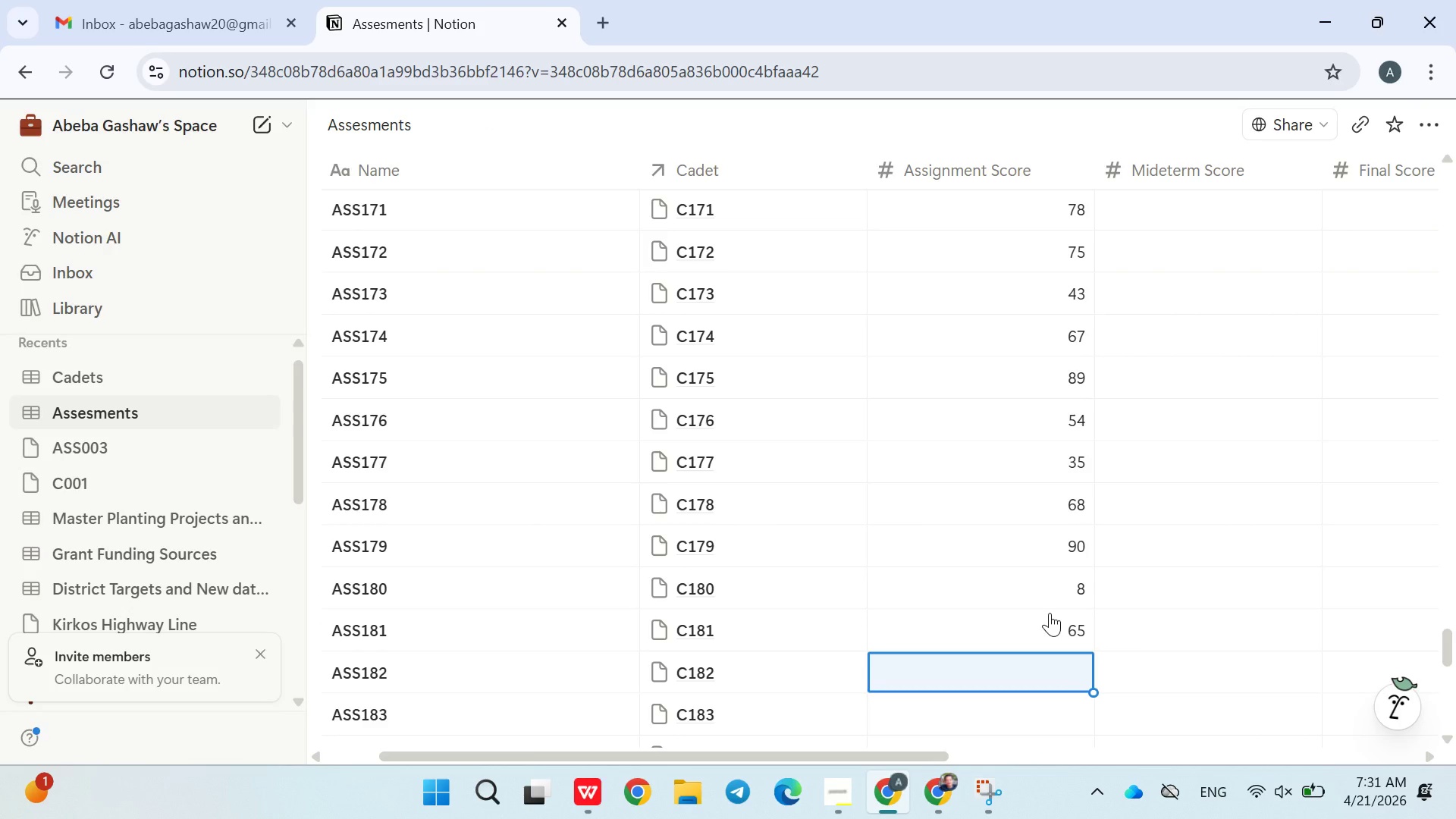 
type(67)
 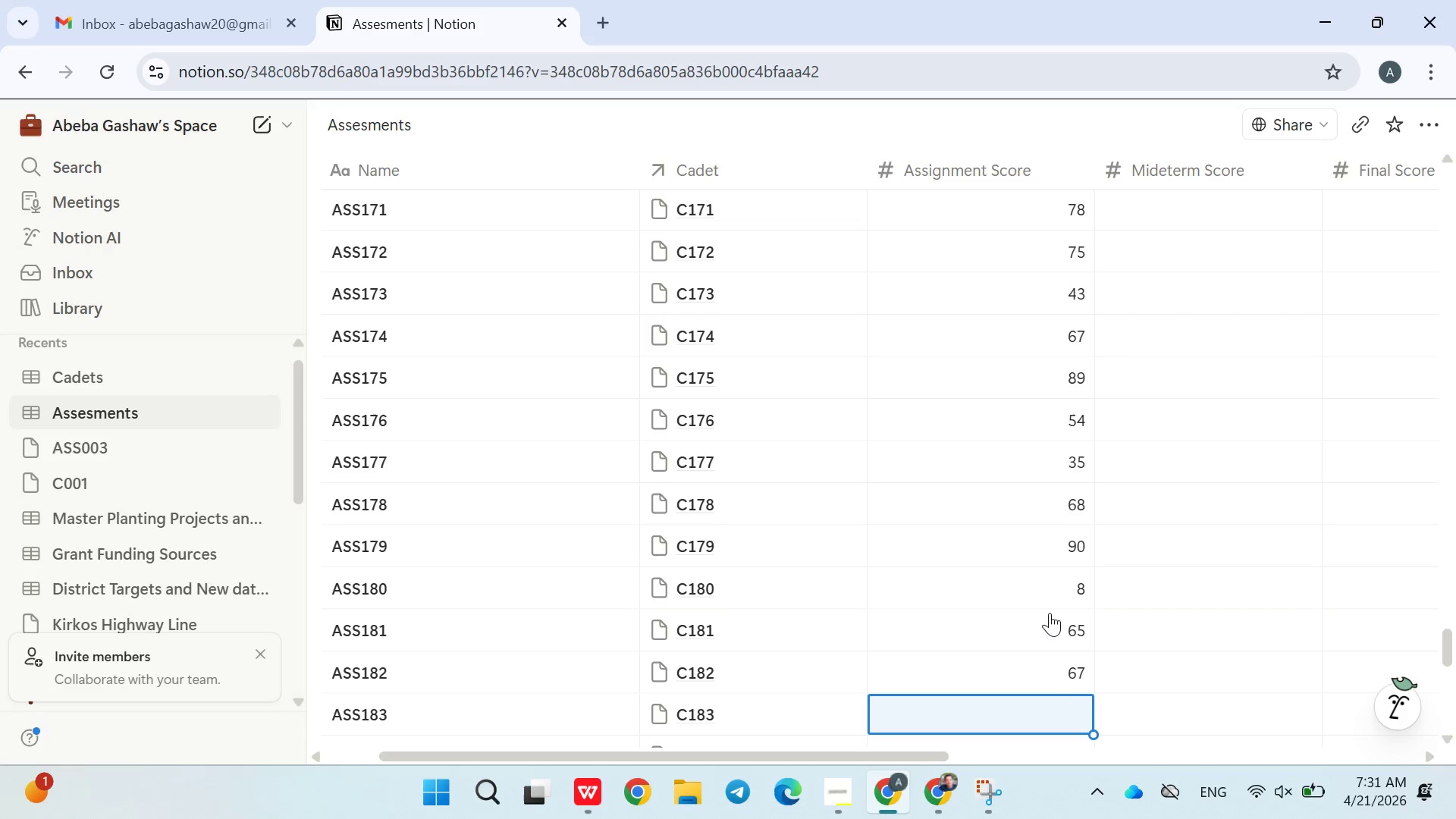 
key(Enter)
 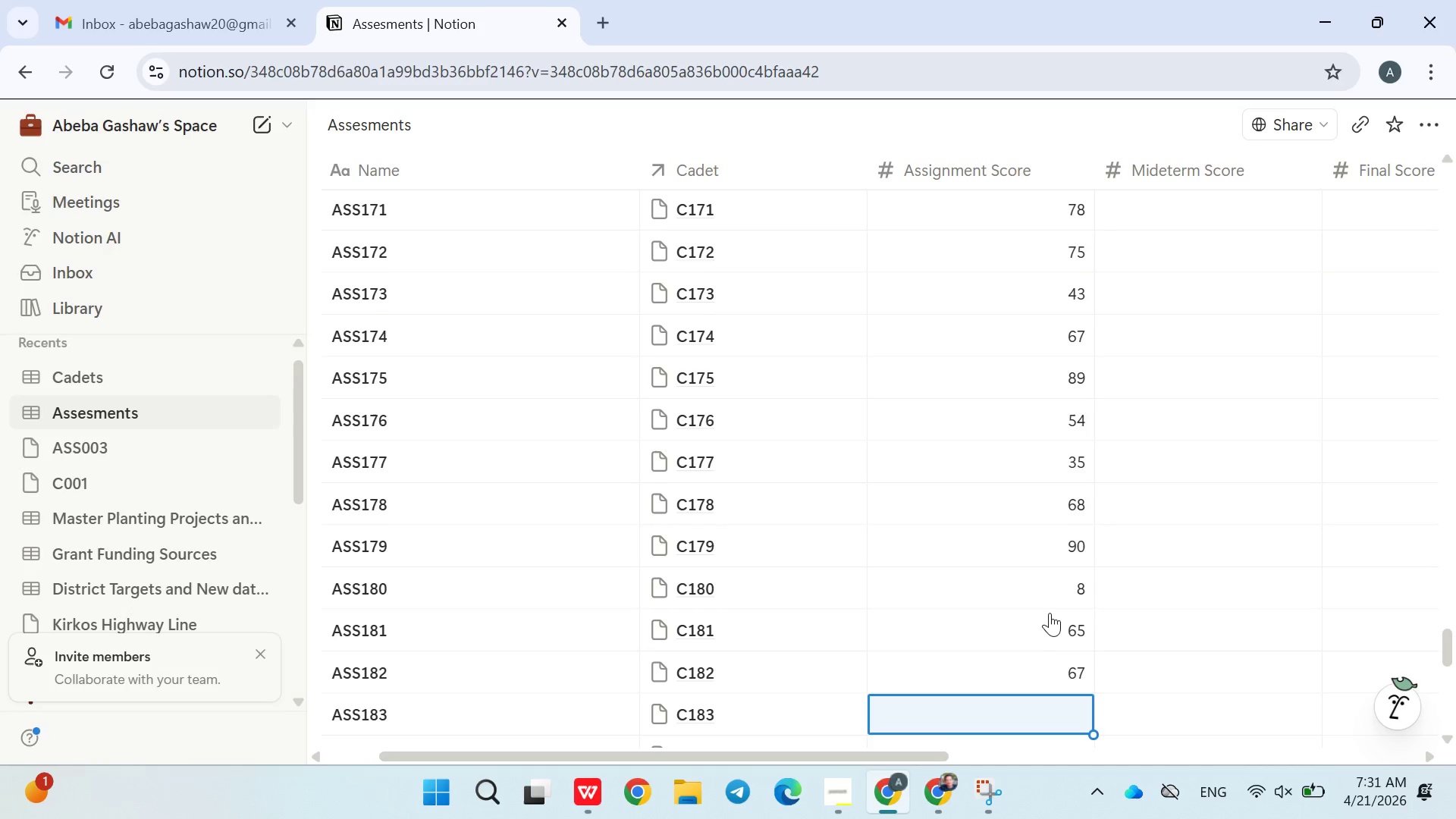 
type(89)
 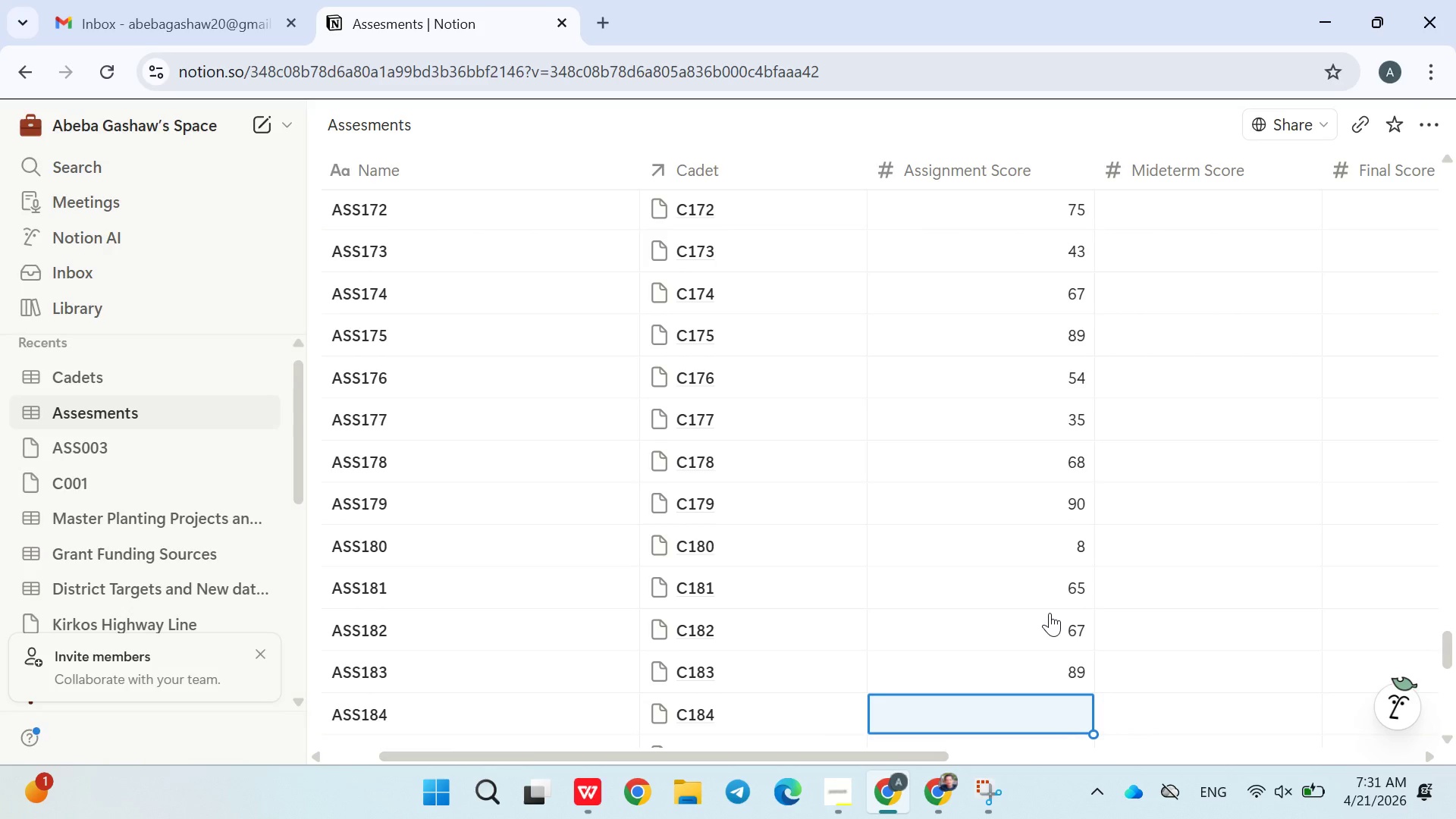 
key(Enter)
 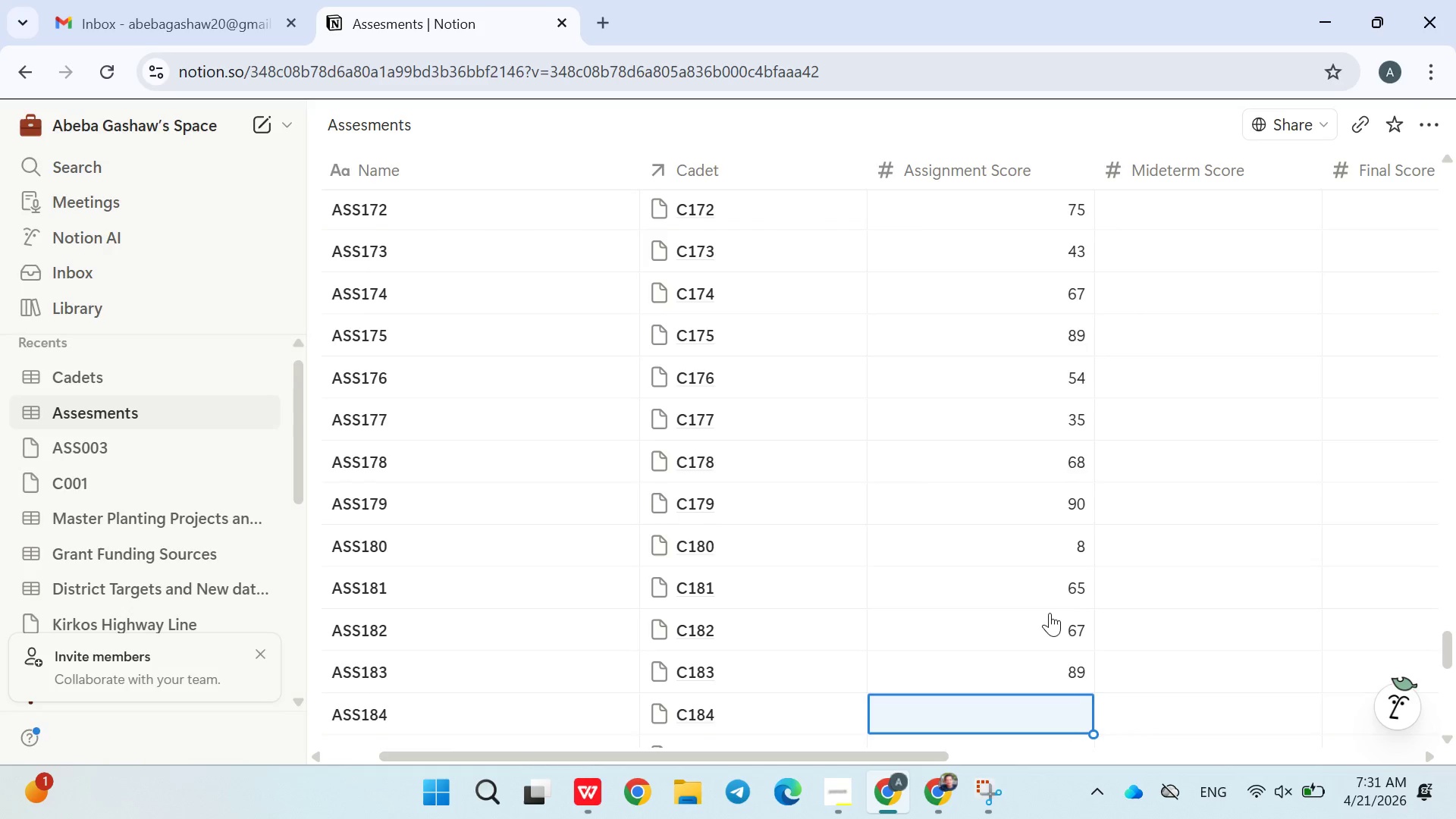 
type(0-)
key(Backspace)
key(Backspace)
type(09)
 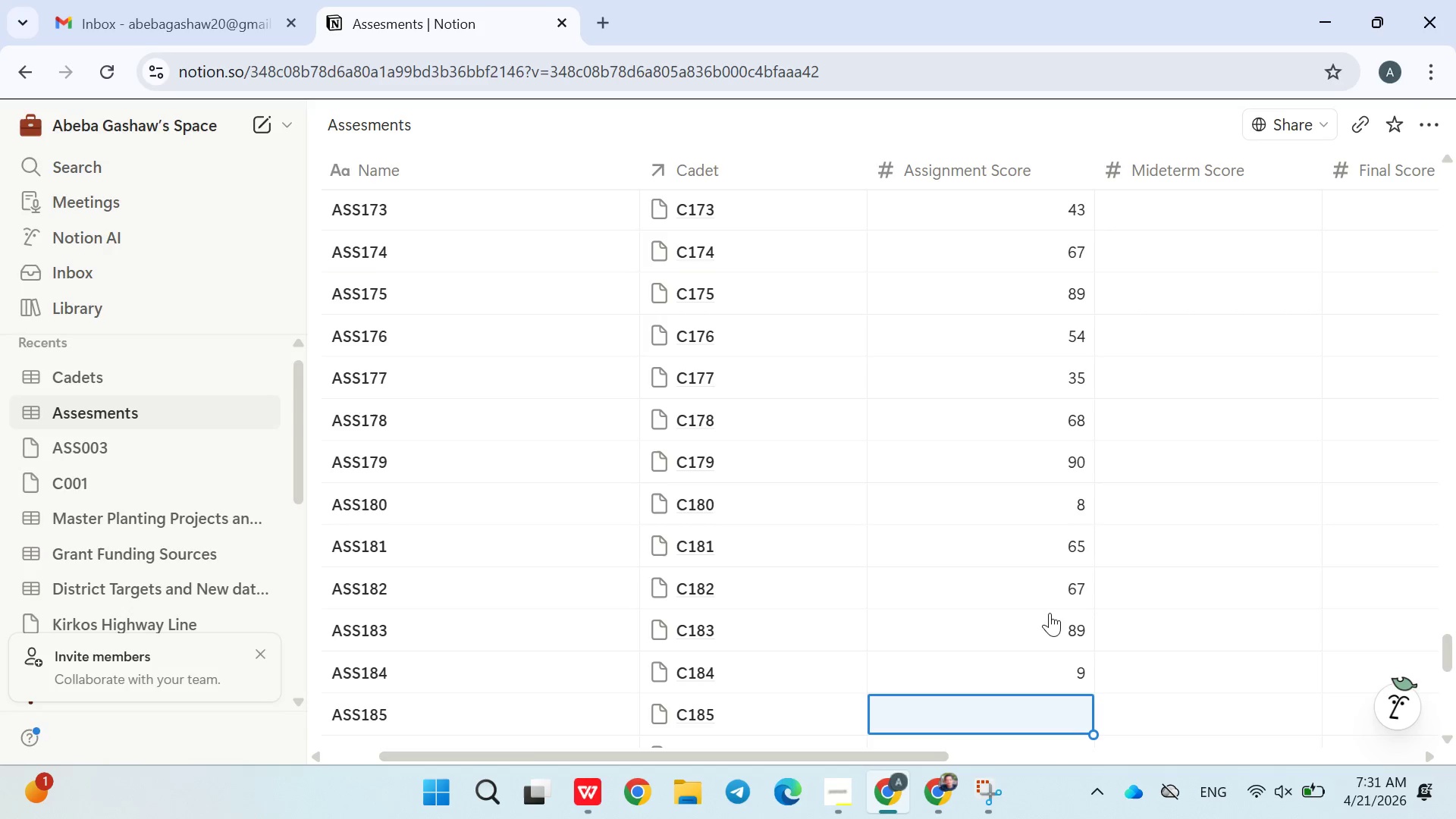 
key(Enter)
 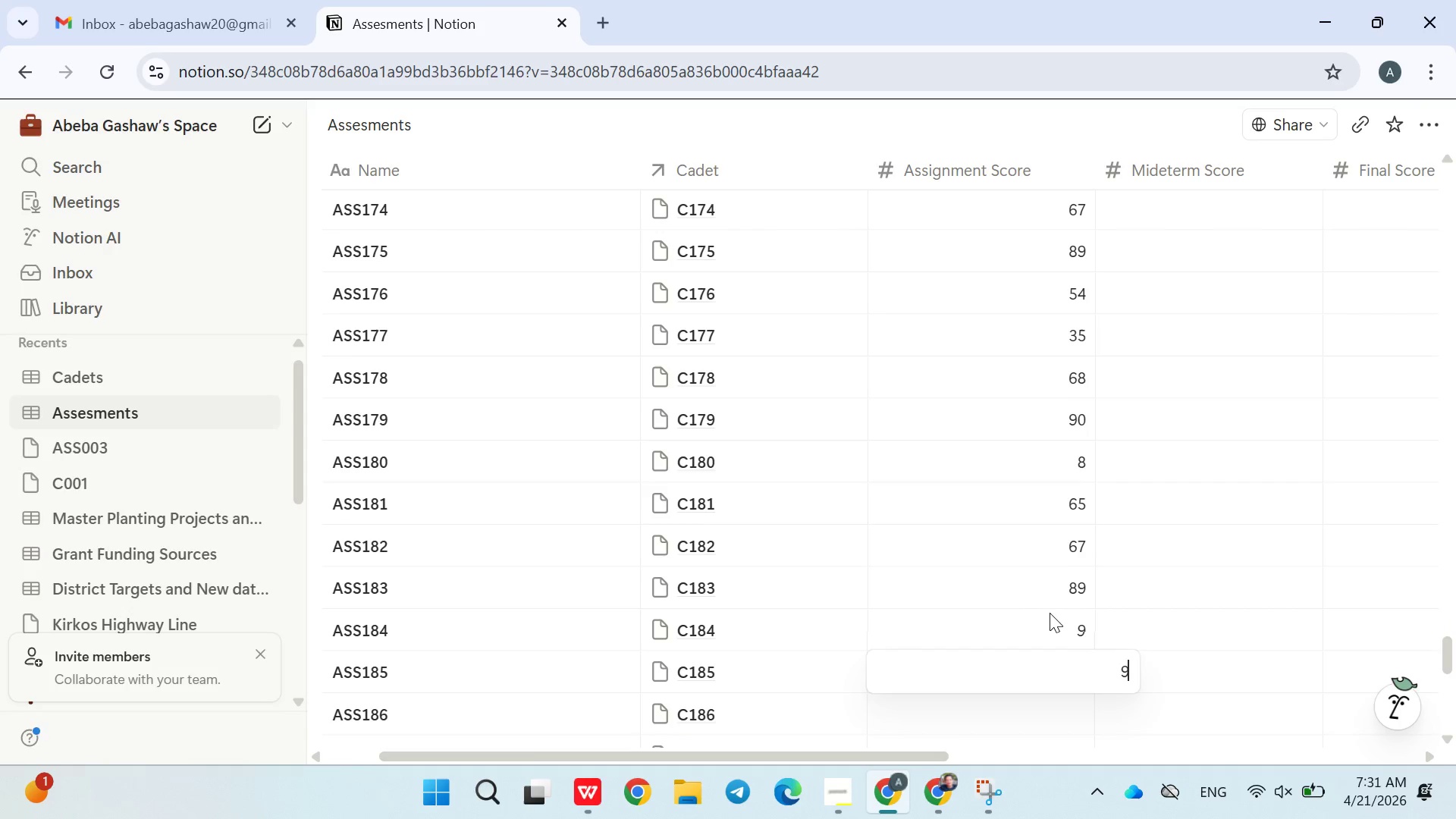 
key(9)
 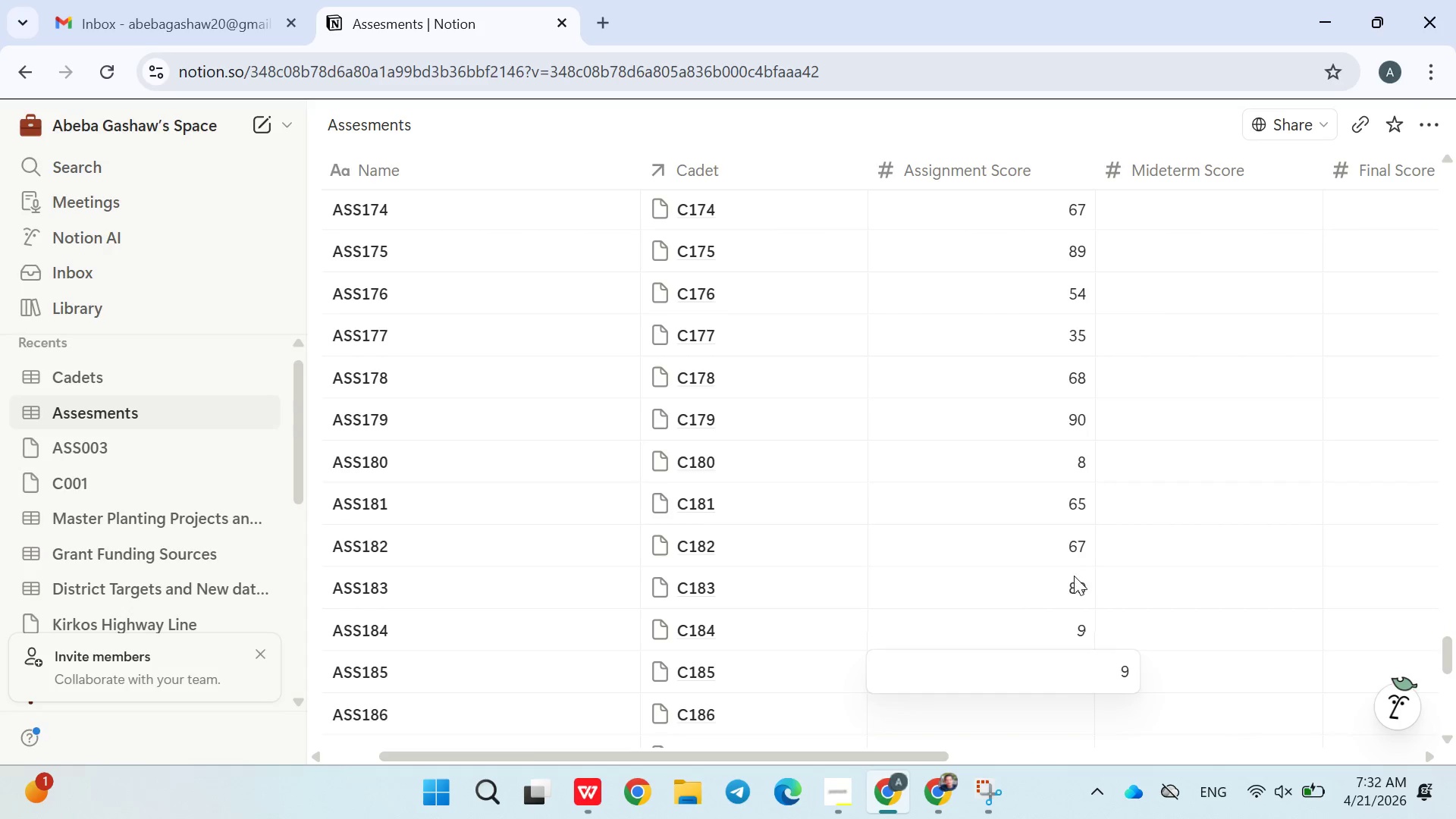 
left_click([1056, 633])
 